 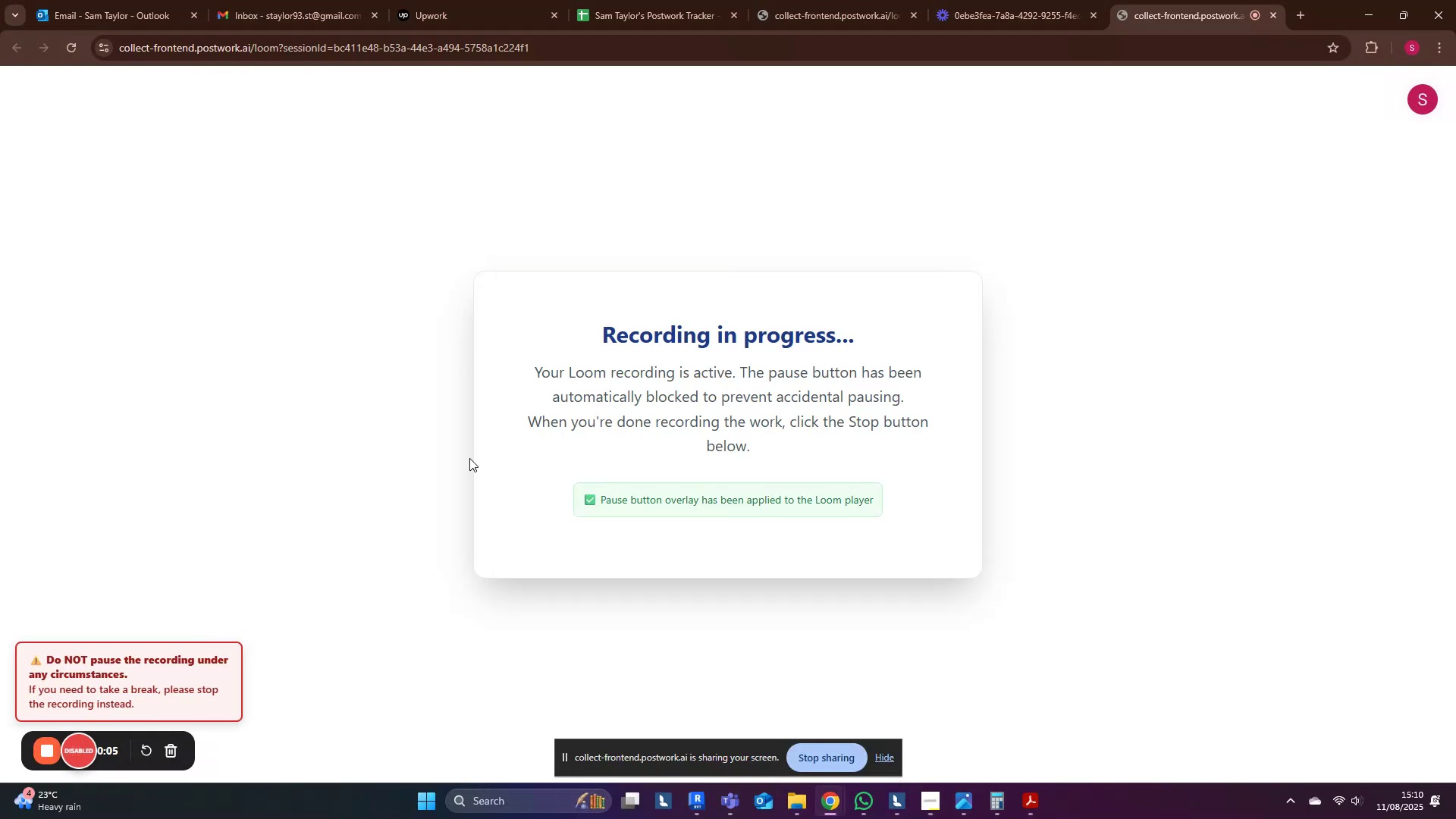 
left_click([696, 808])
 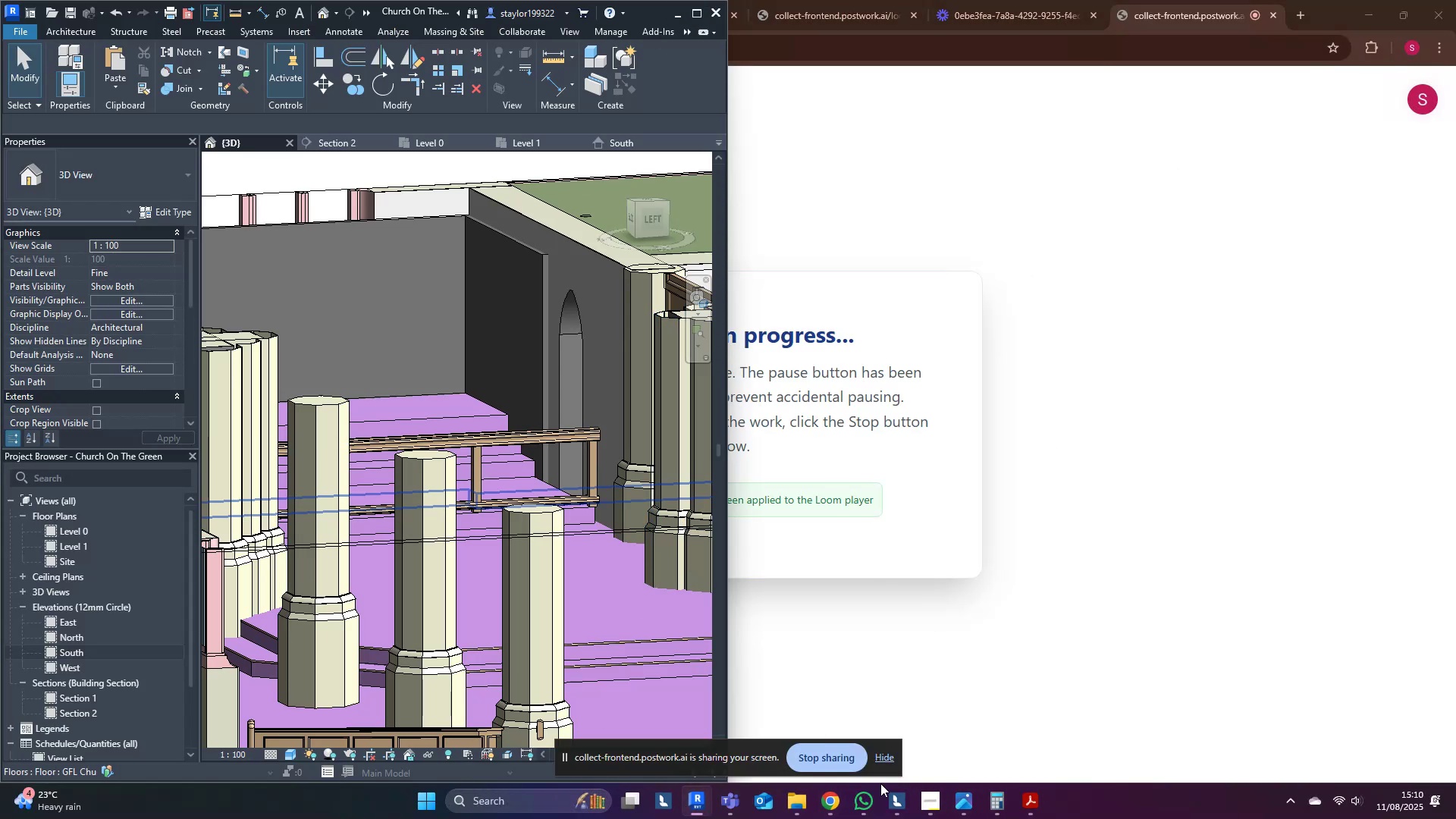 
left_click([965, 800])
 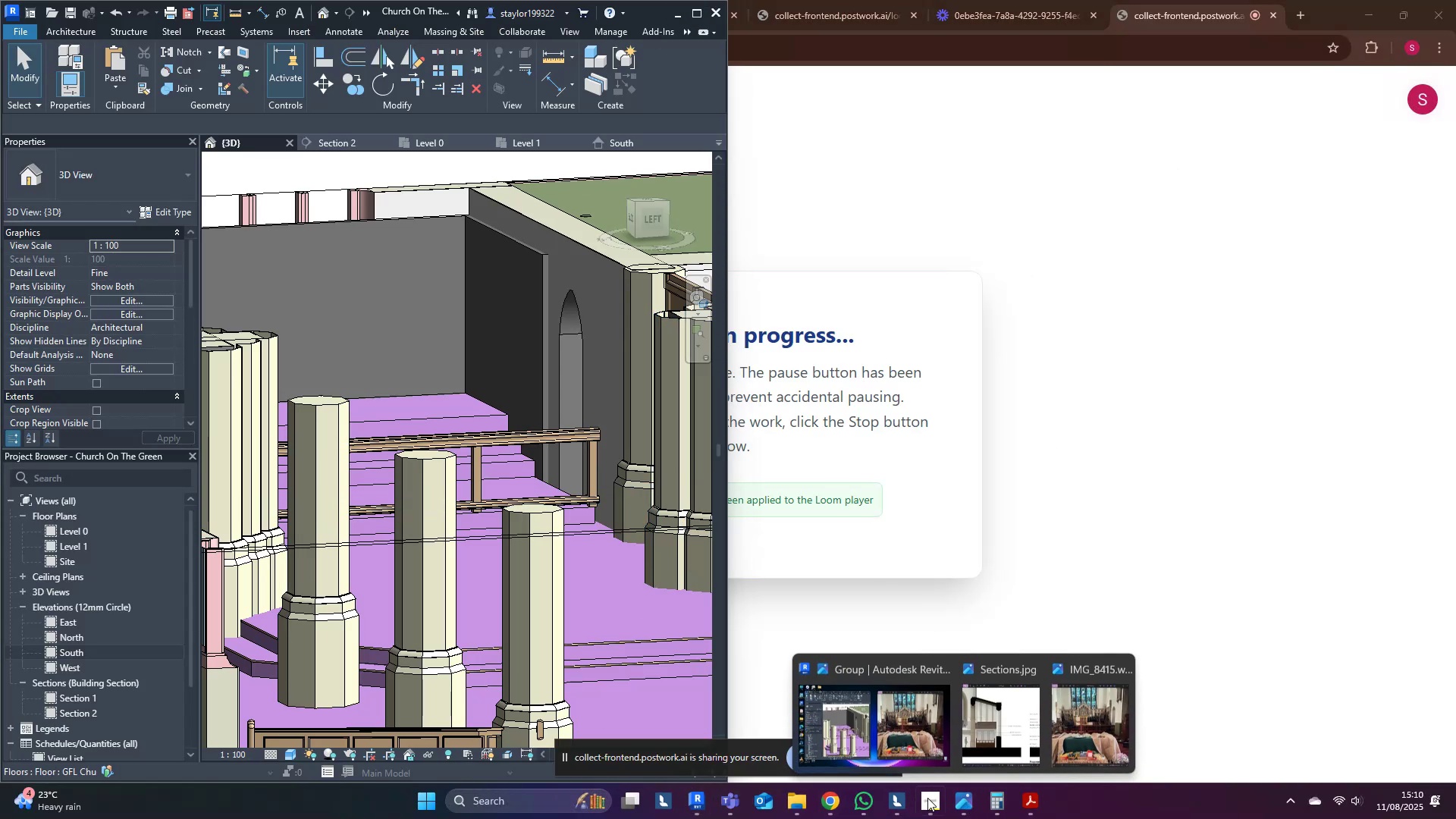 
mouse_move([951, 723])
 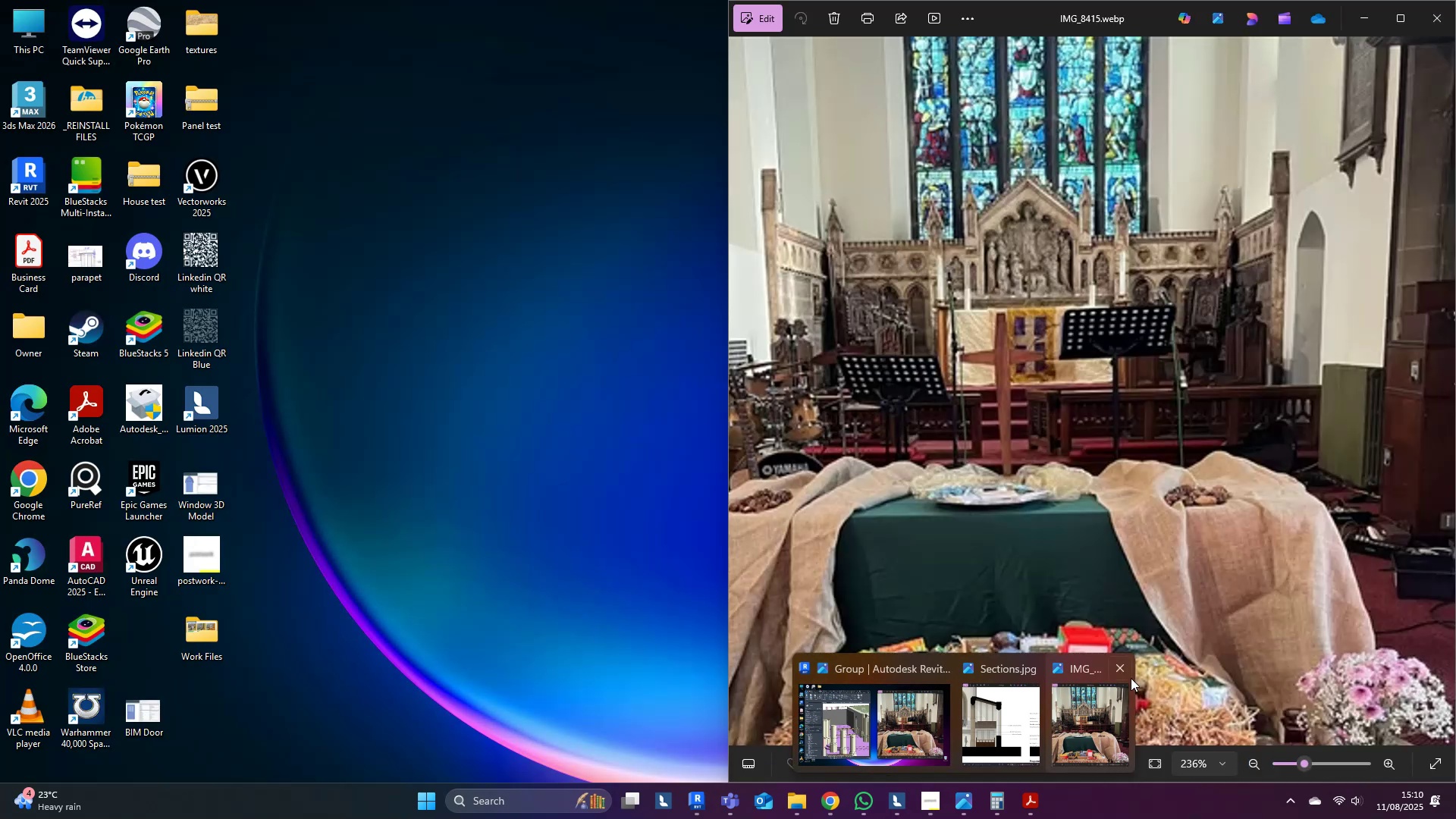 
left_click([1124, 666])
 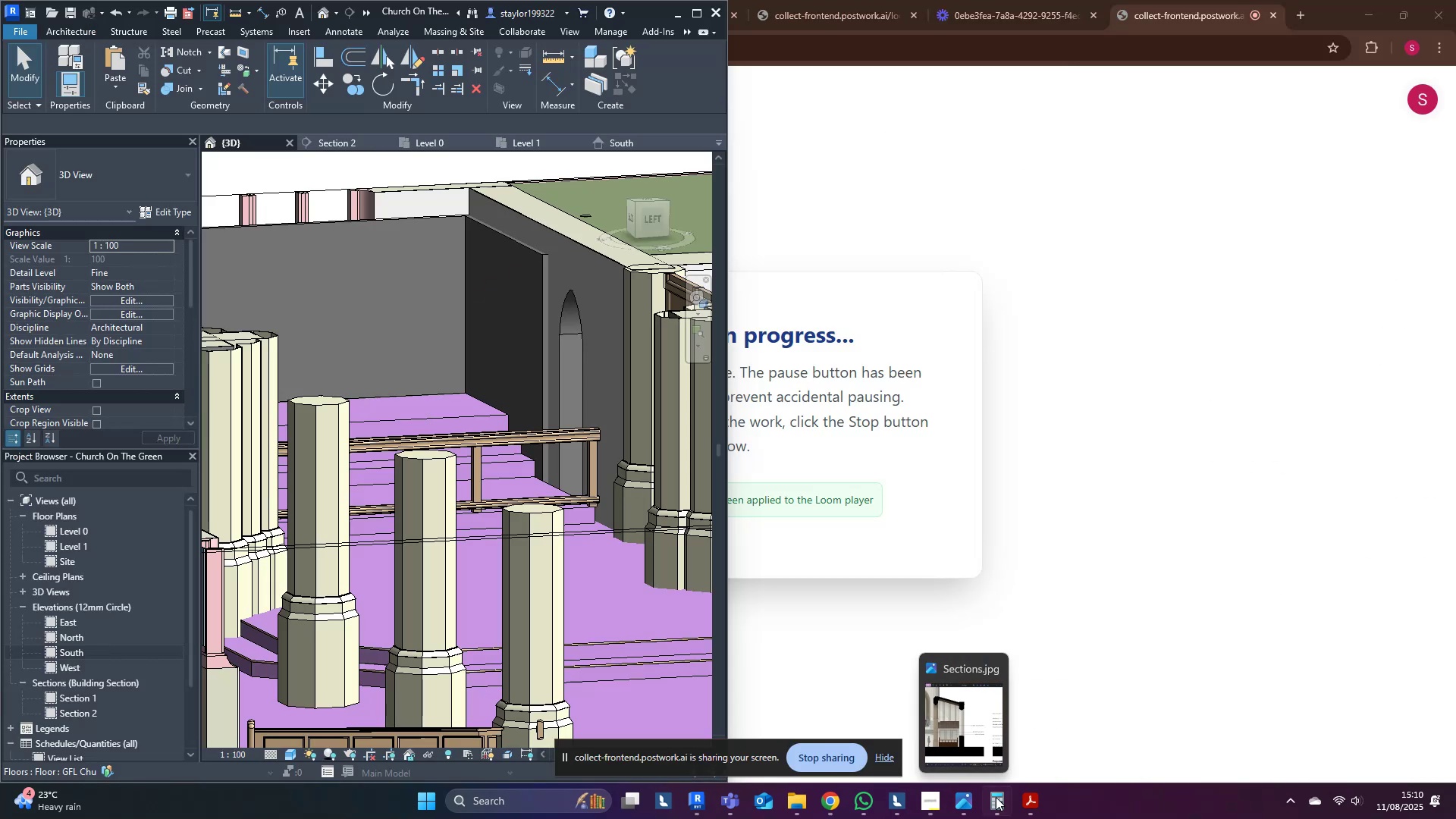 
left_click([969, 804])
 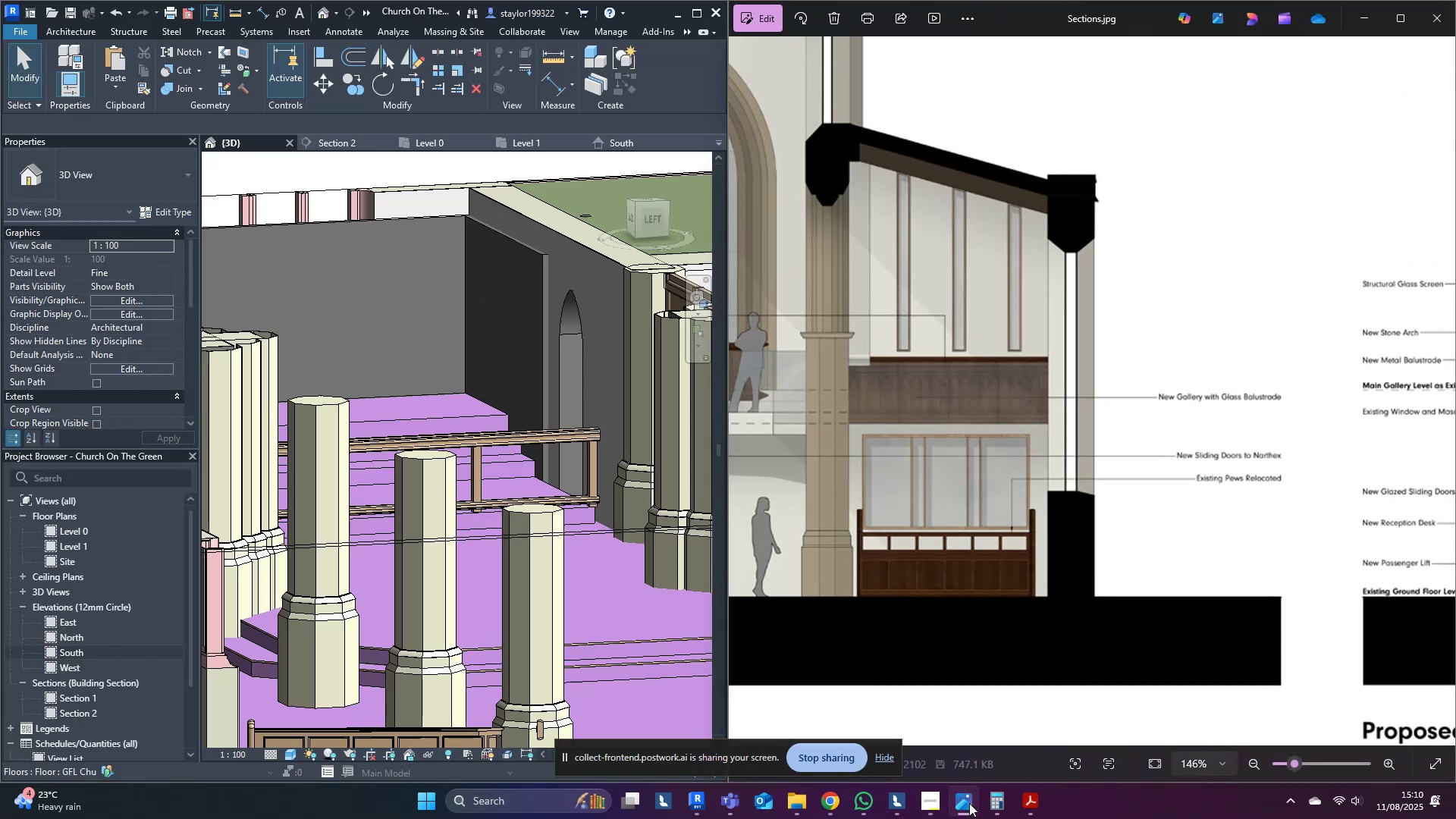 
left_click([969, 803])
 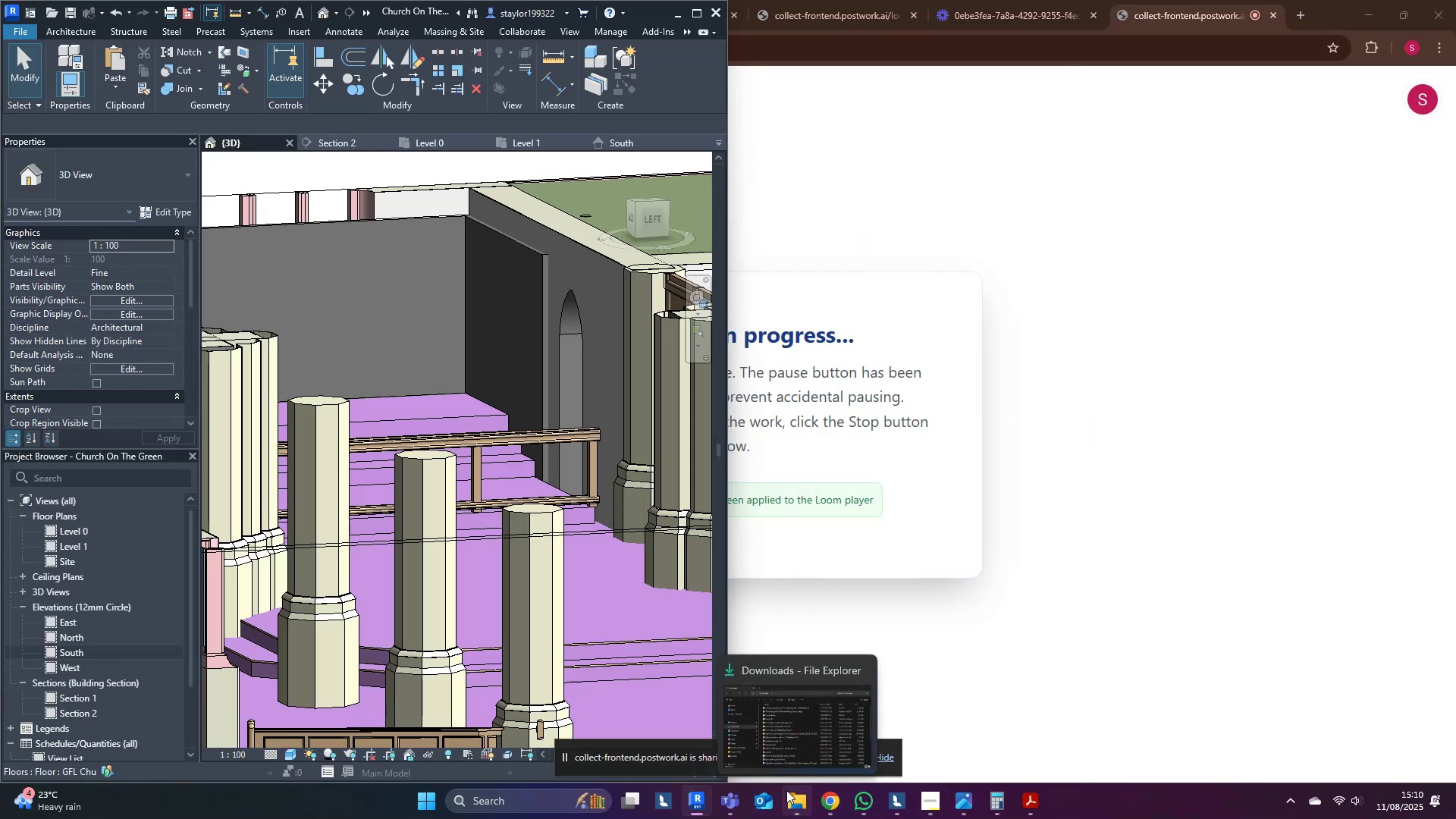 
left_click([774, 714])
 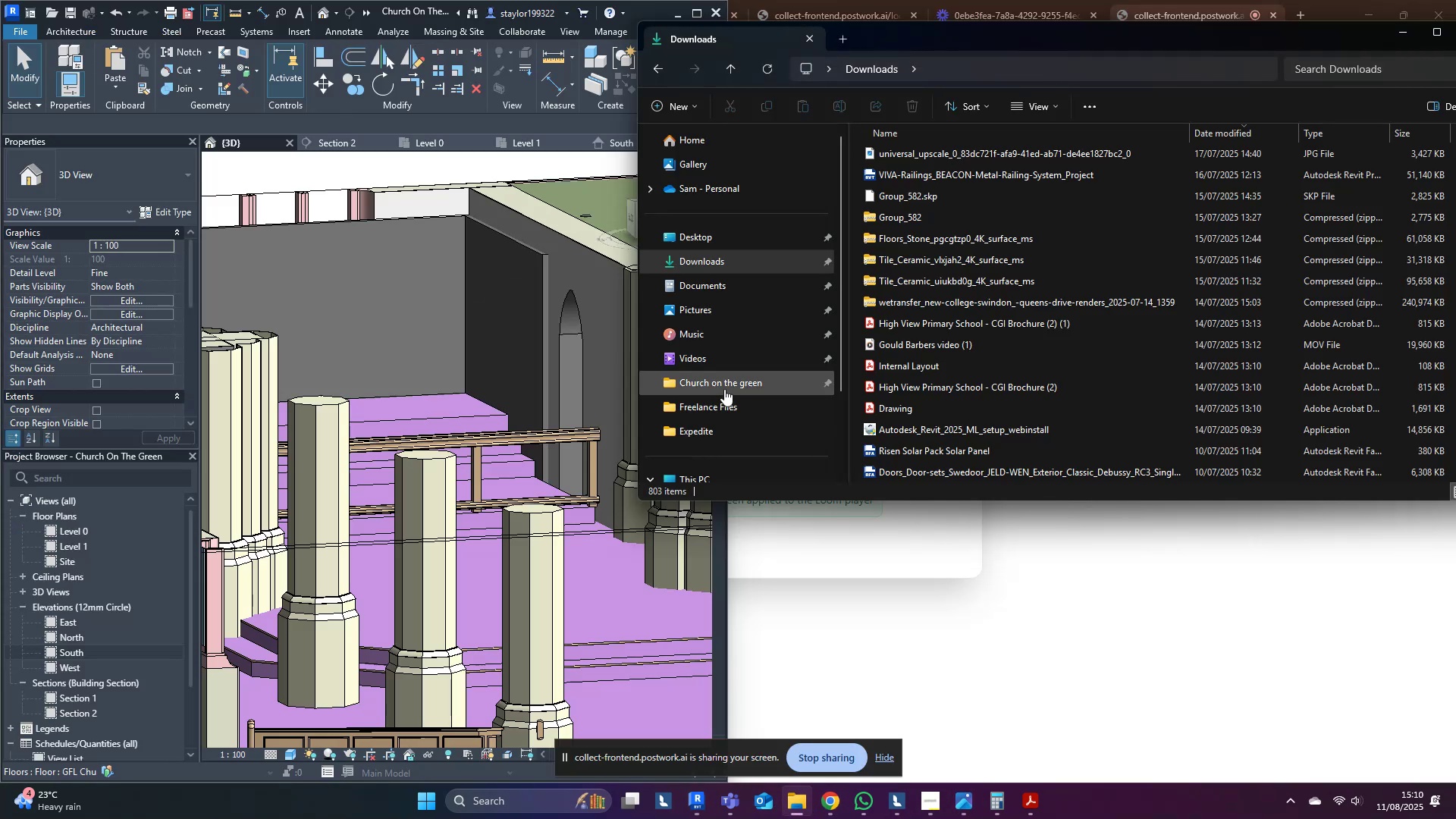 
left_click([720, 388])
 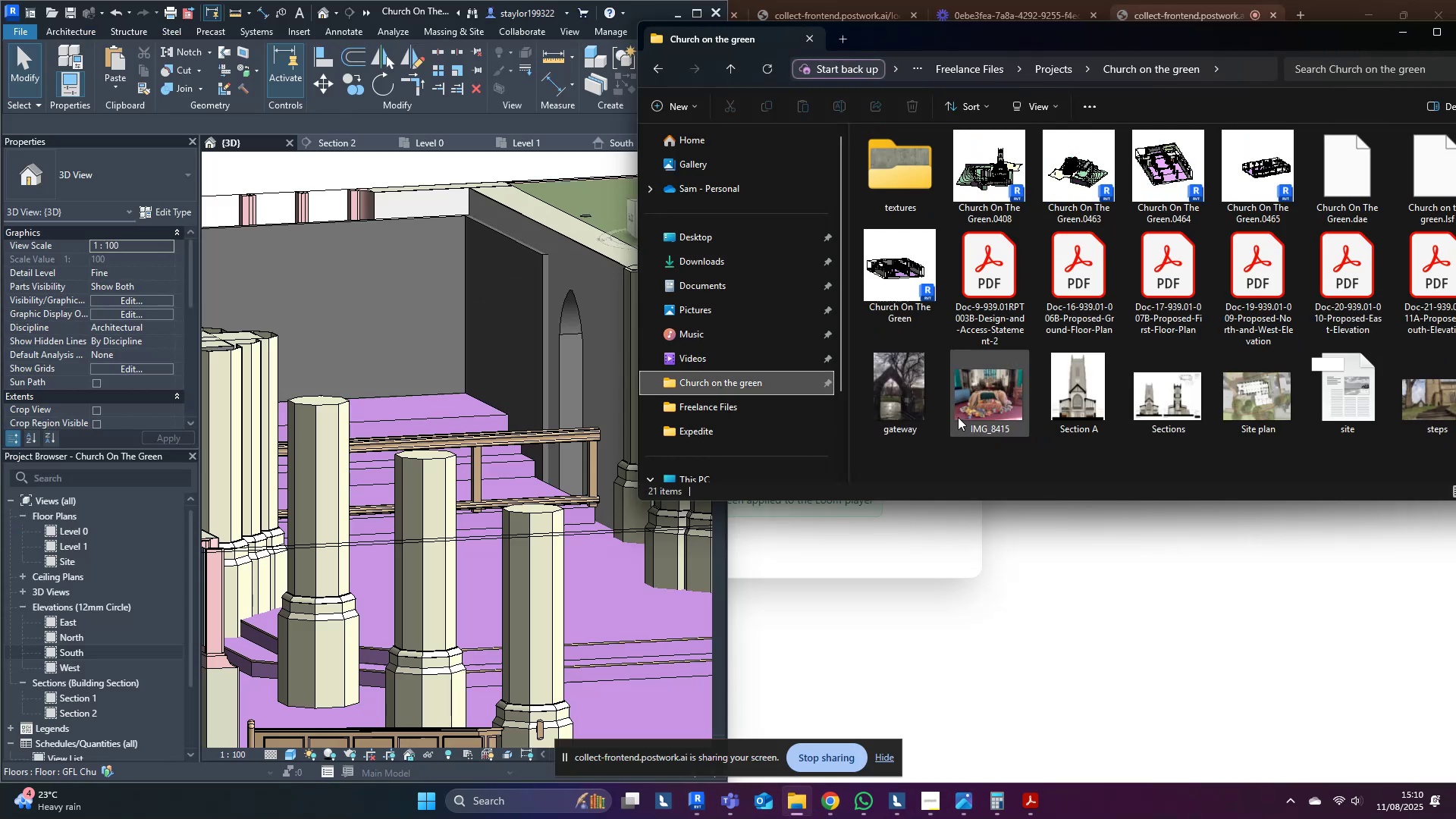 
left_click([1075, 447])
 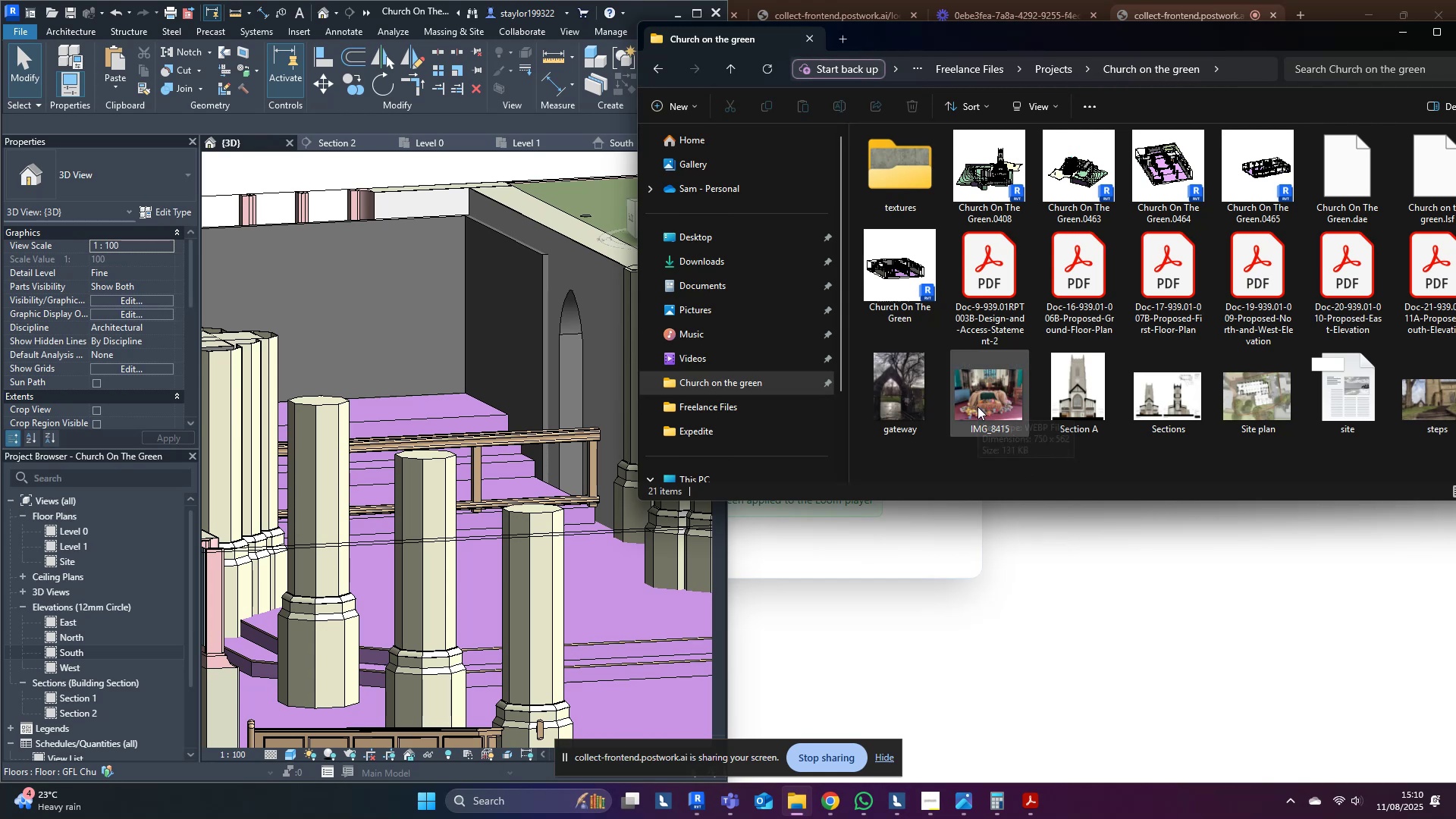 
double_click([977, 406])
 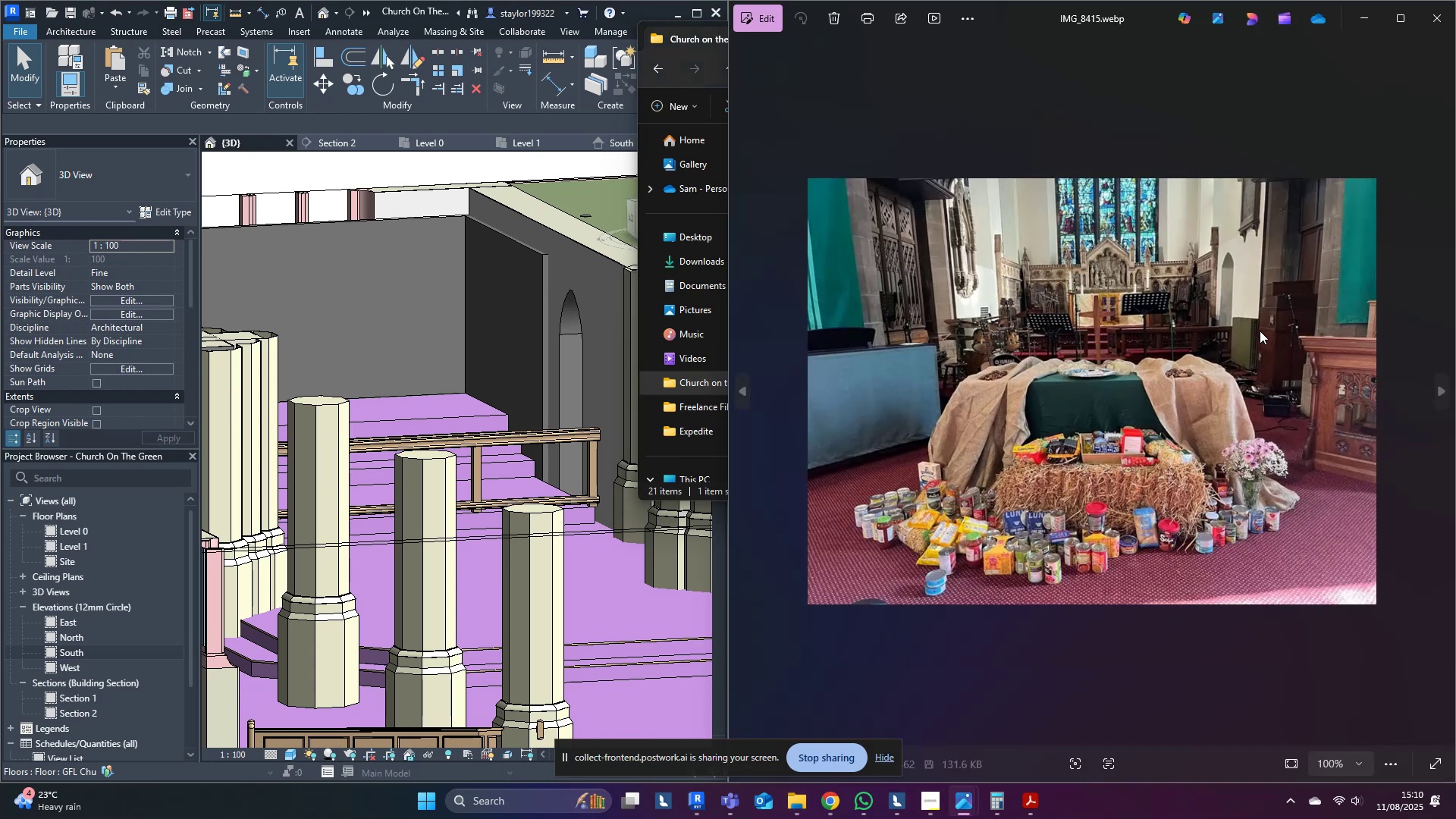 
scroll: coordinate [476, 497], scroll_direction: up, amount: 25.0
 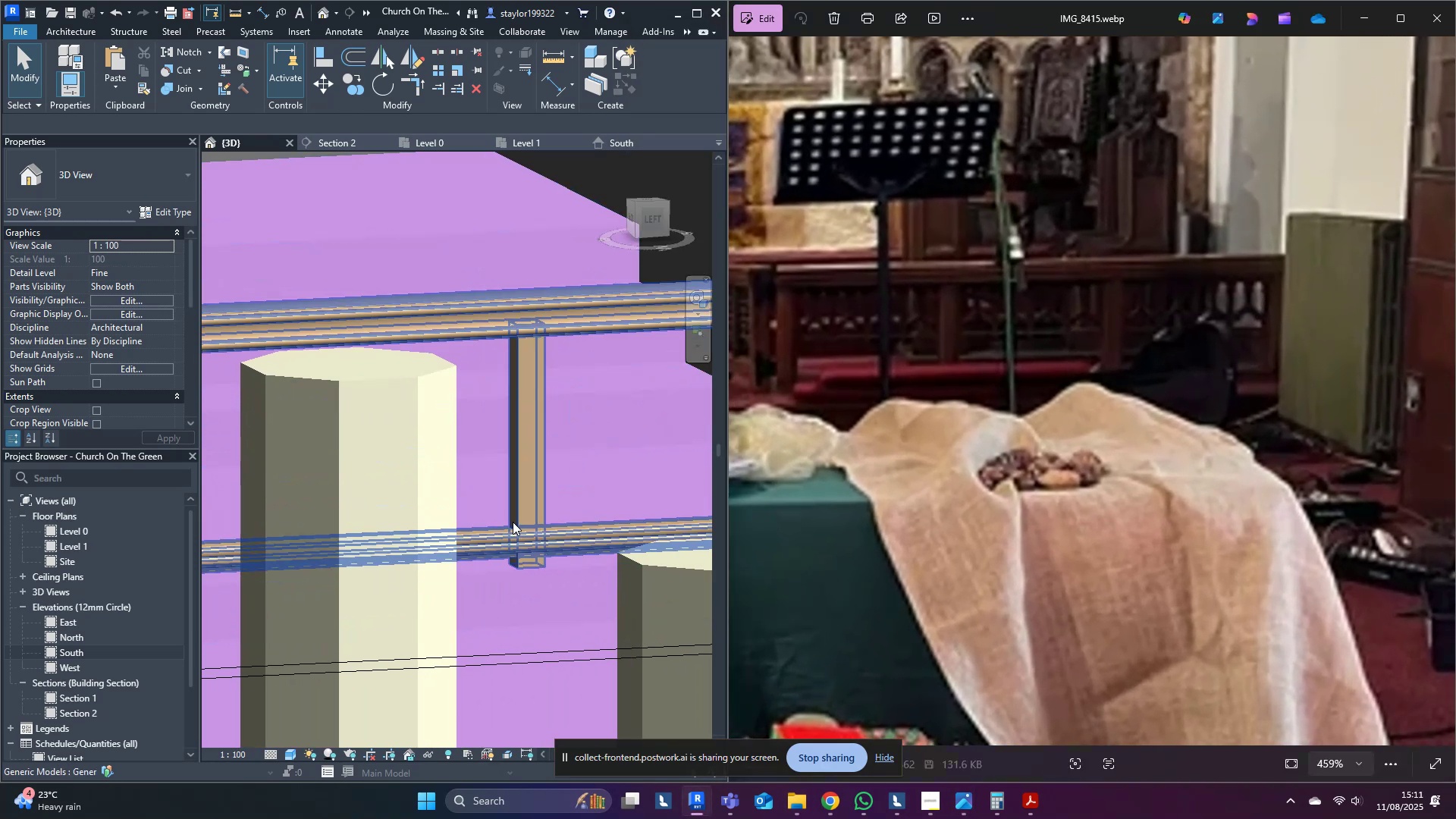 
left_click([513, 522])
 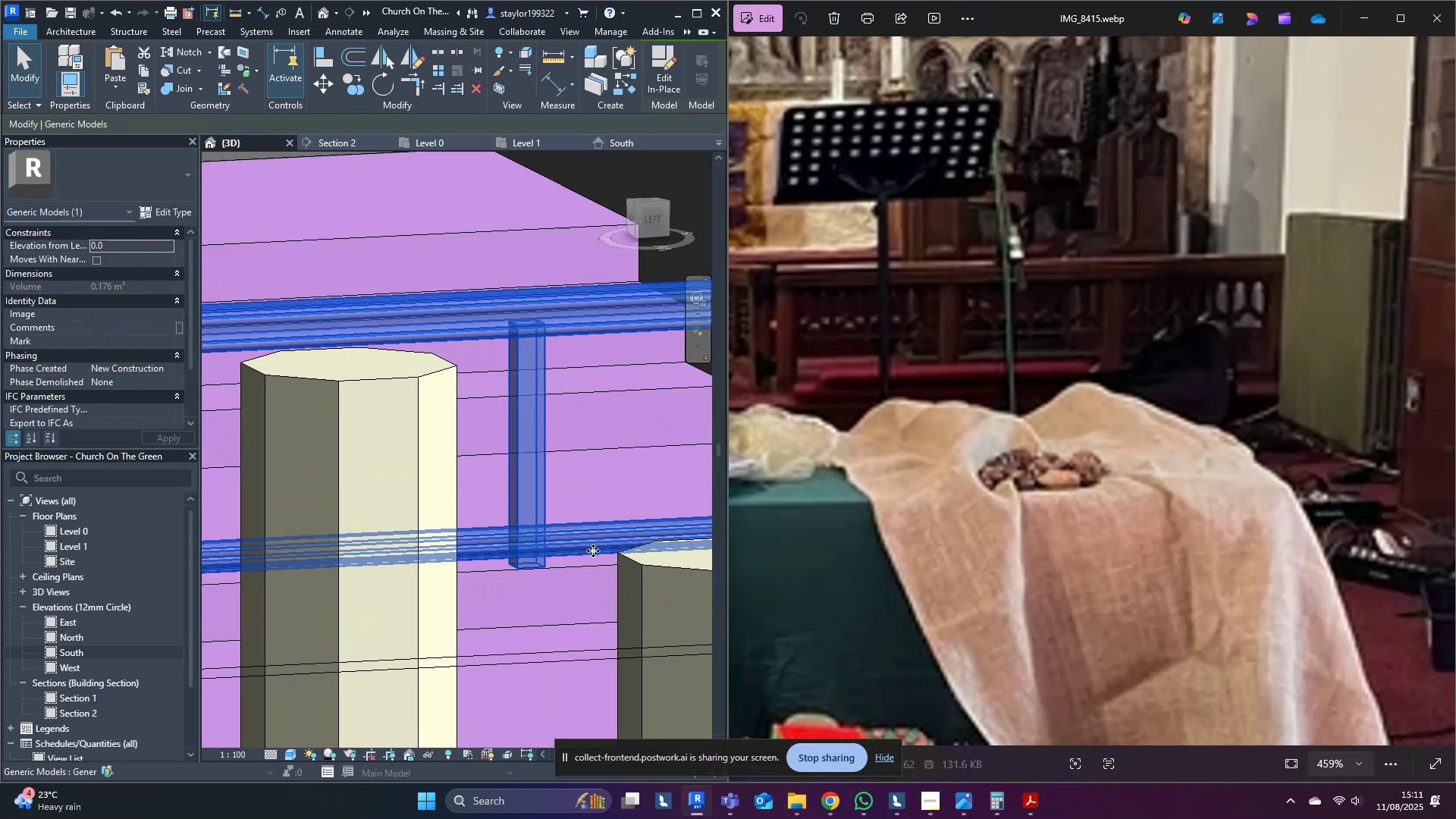 
scroll: coordinate [456, 537], scroll_direction: down, amount: 8.0
 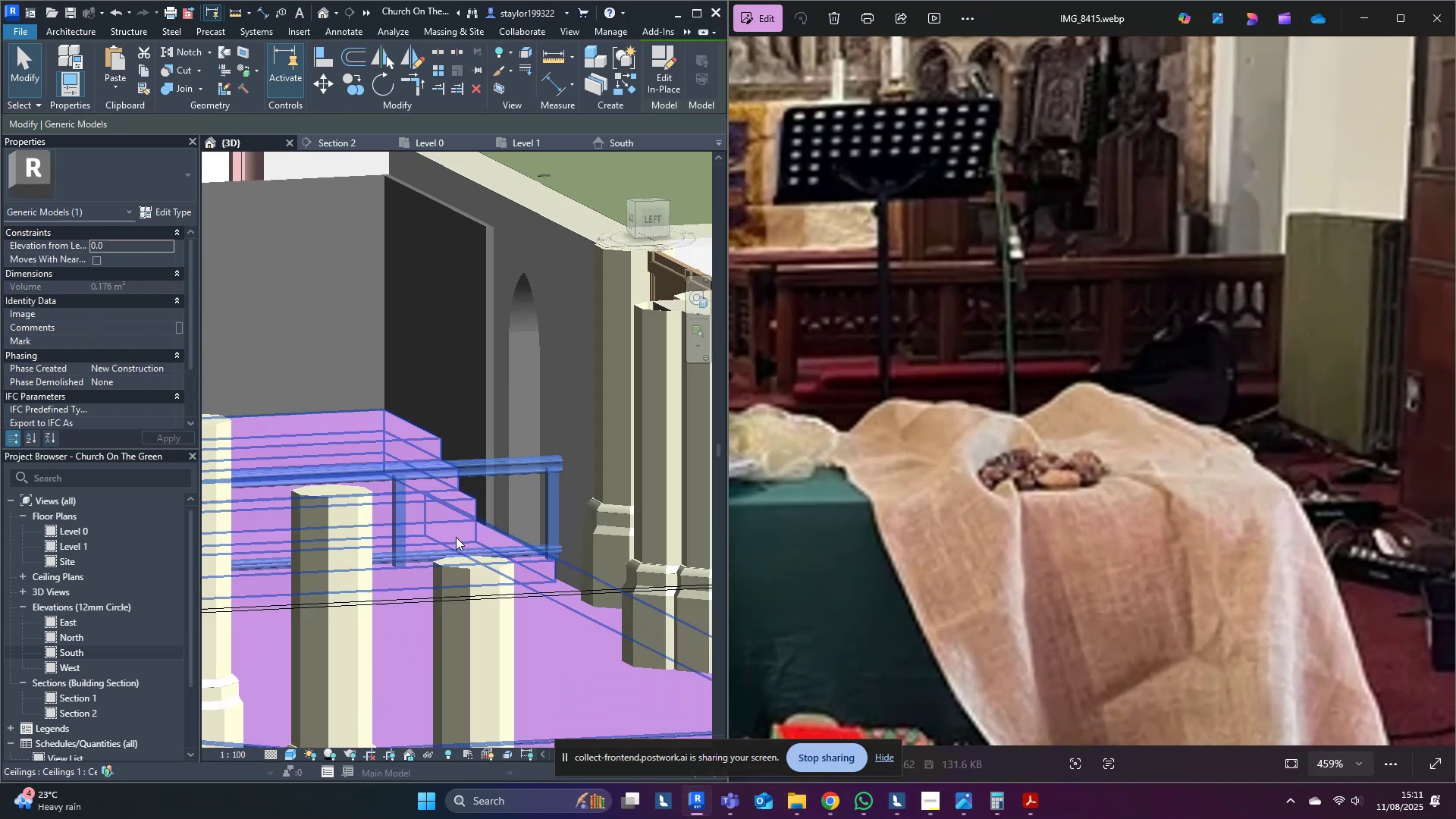 
type(hi)
key(Escape)
 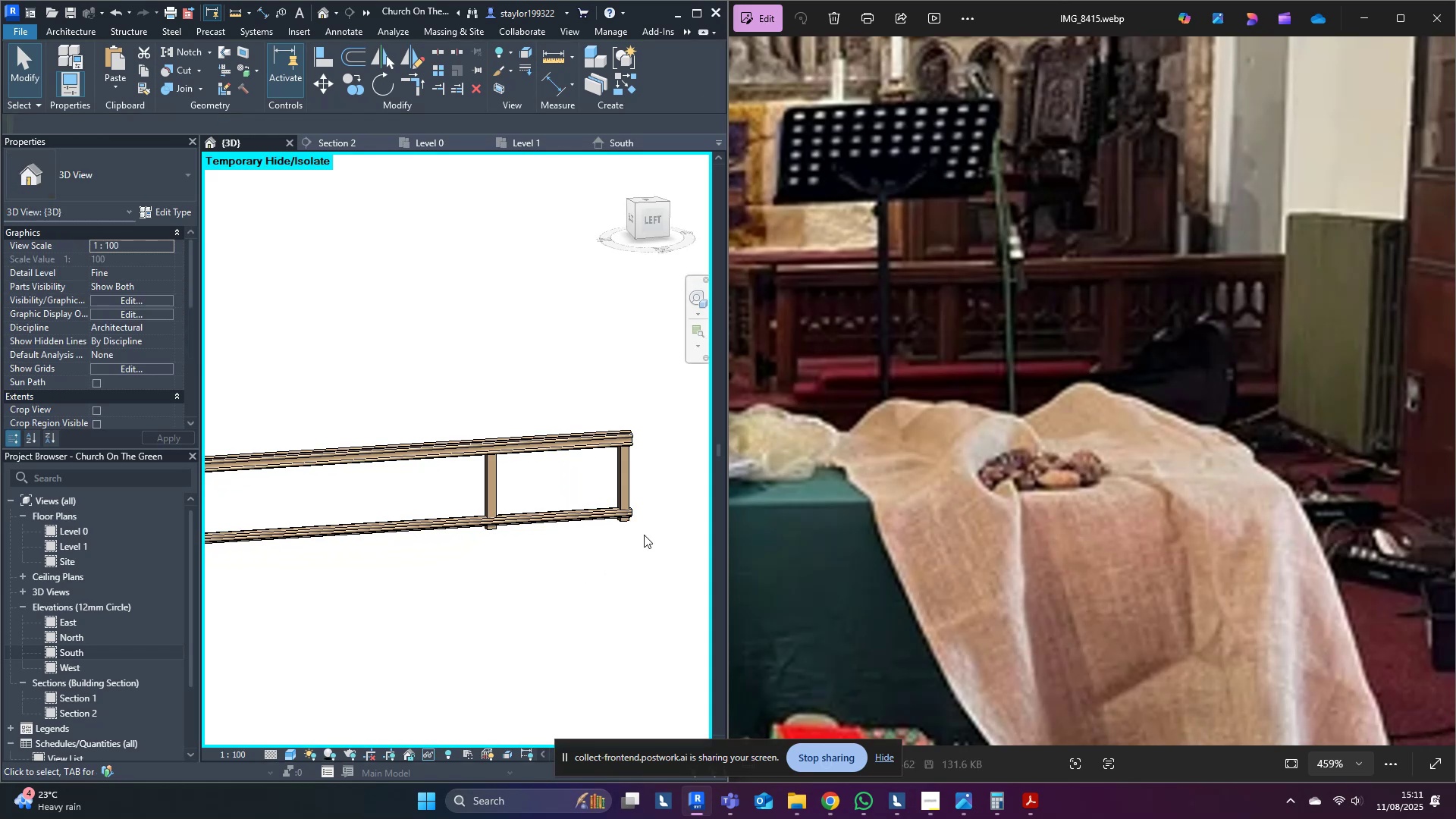 
scroll: coordinate [460, 588], scroll_direction: down, amount: 4.0
 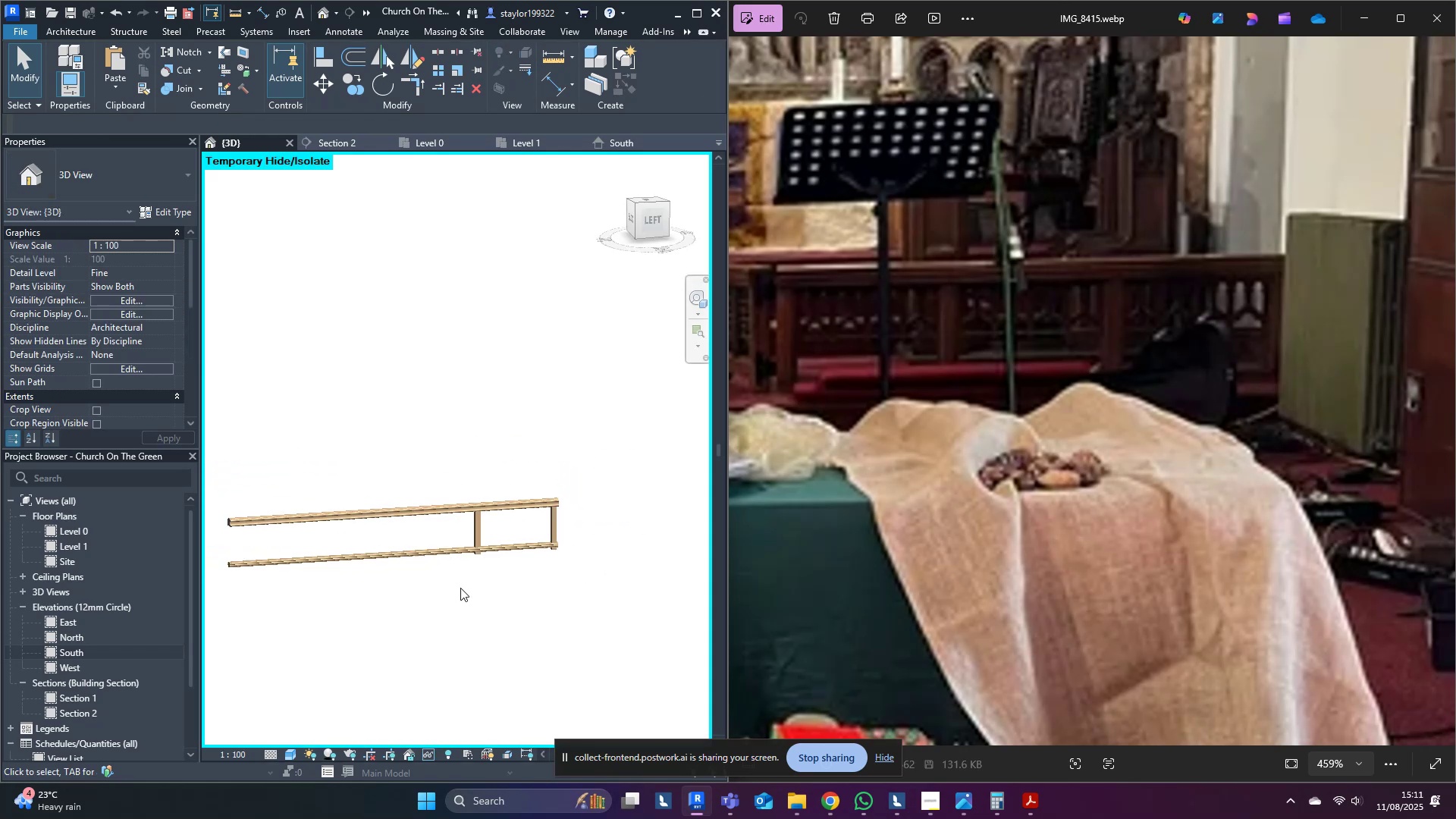 
hold_key(key=ShiftLeft, duration=0.32)
 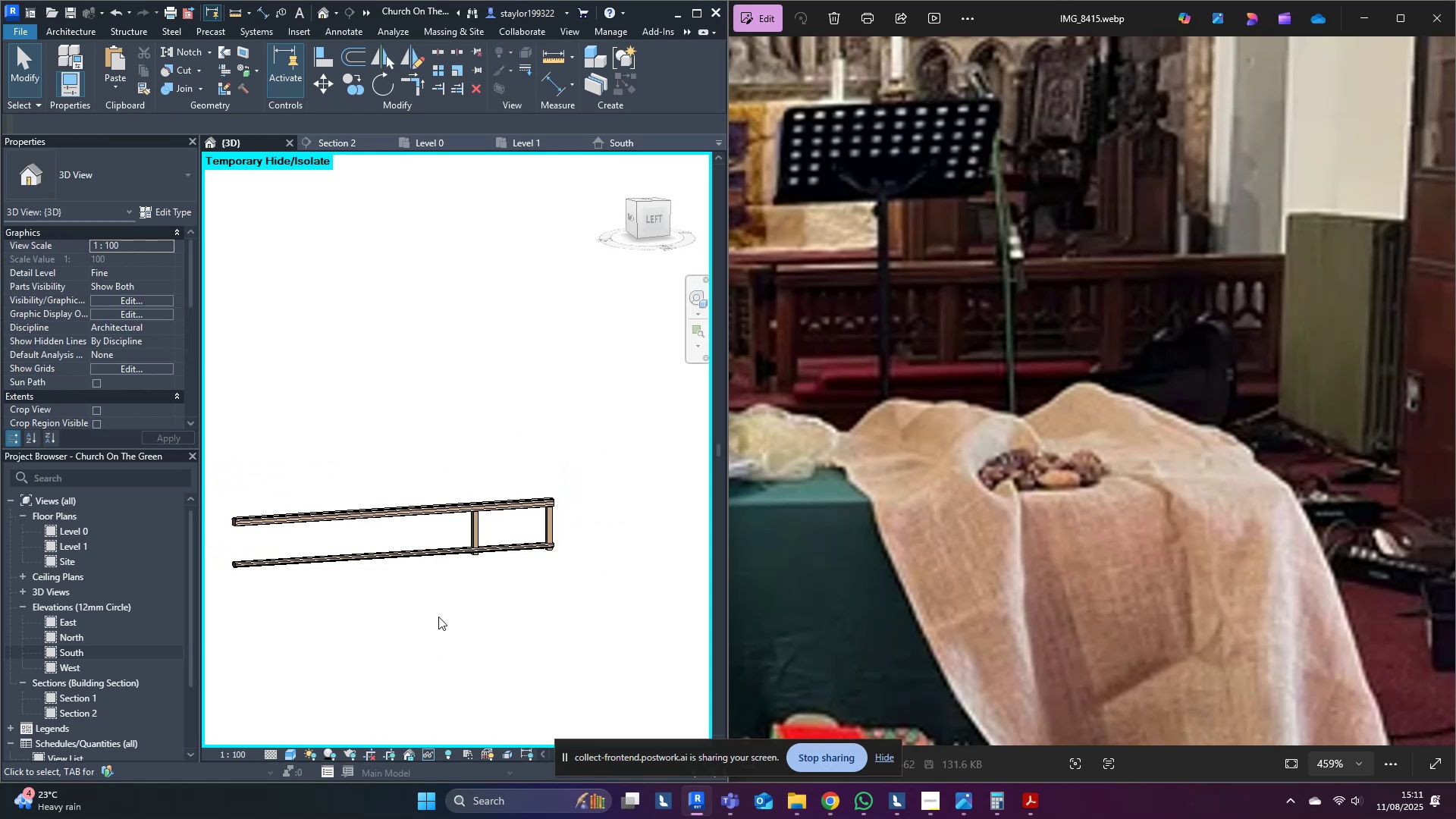 
scroll: coordinate [492, 595], scroll_direction: up, amount: 7.0
 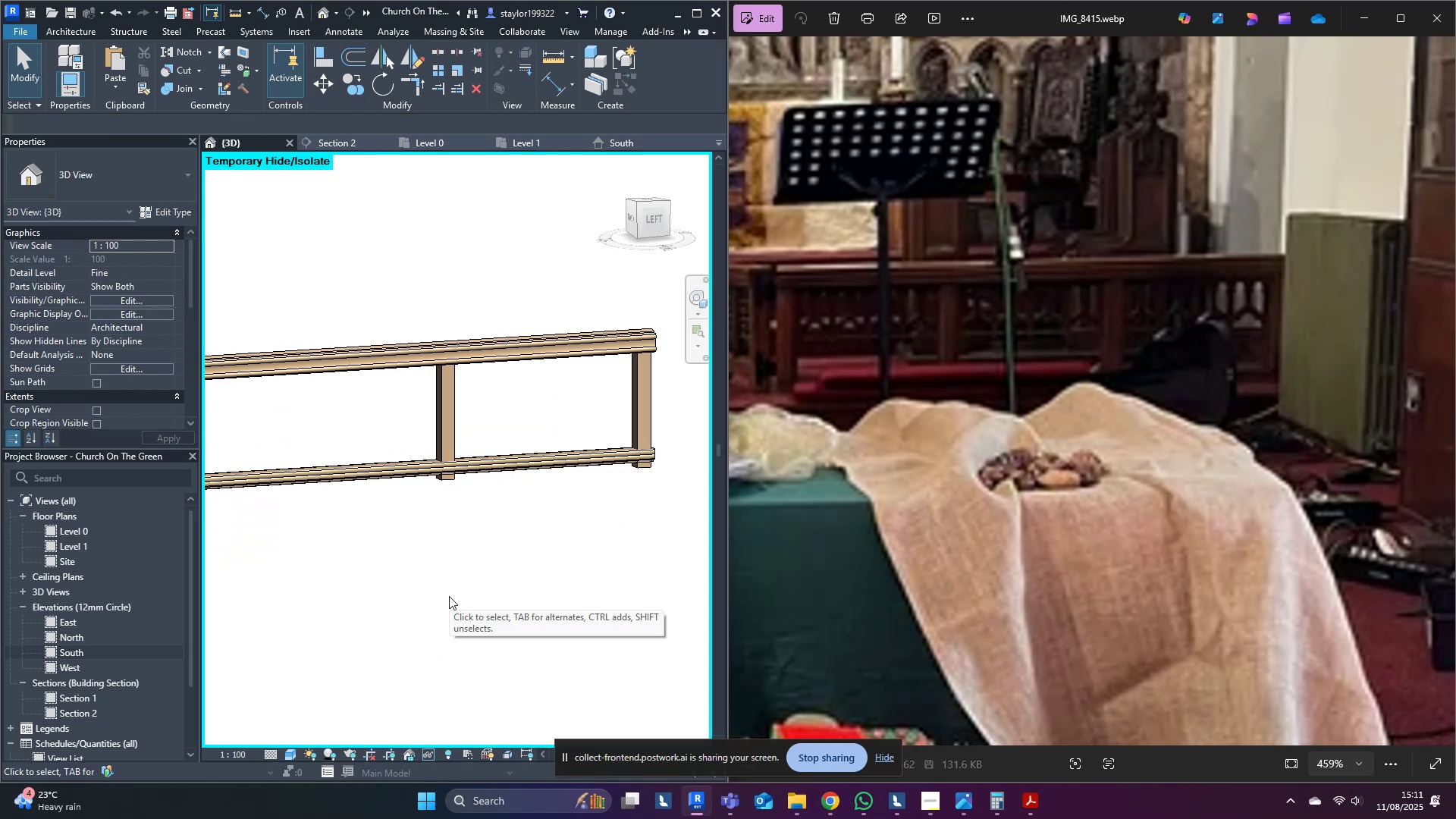 
left_click([456, 462])
 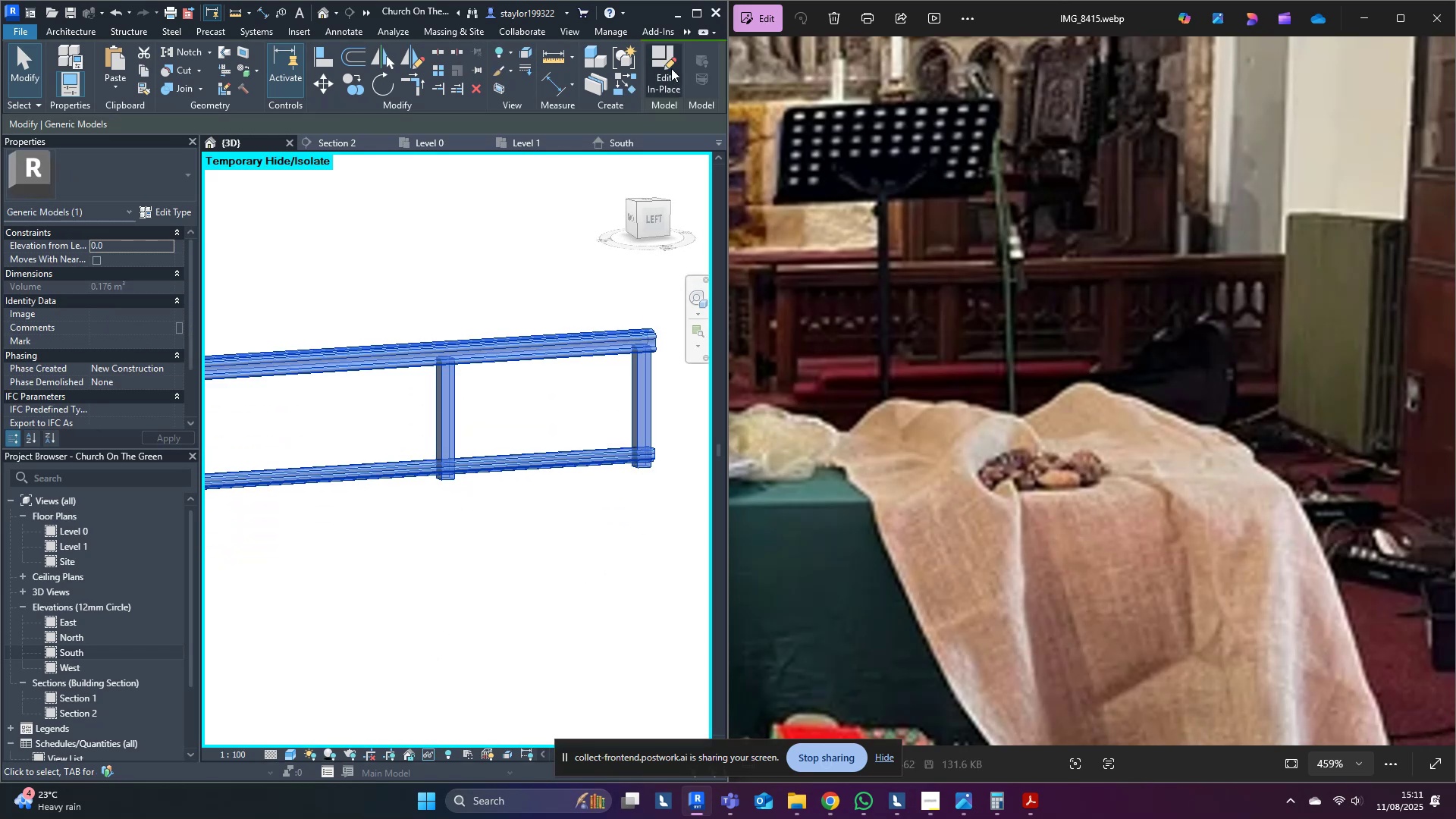 
left_click([670, 71])
 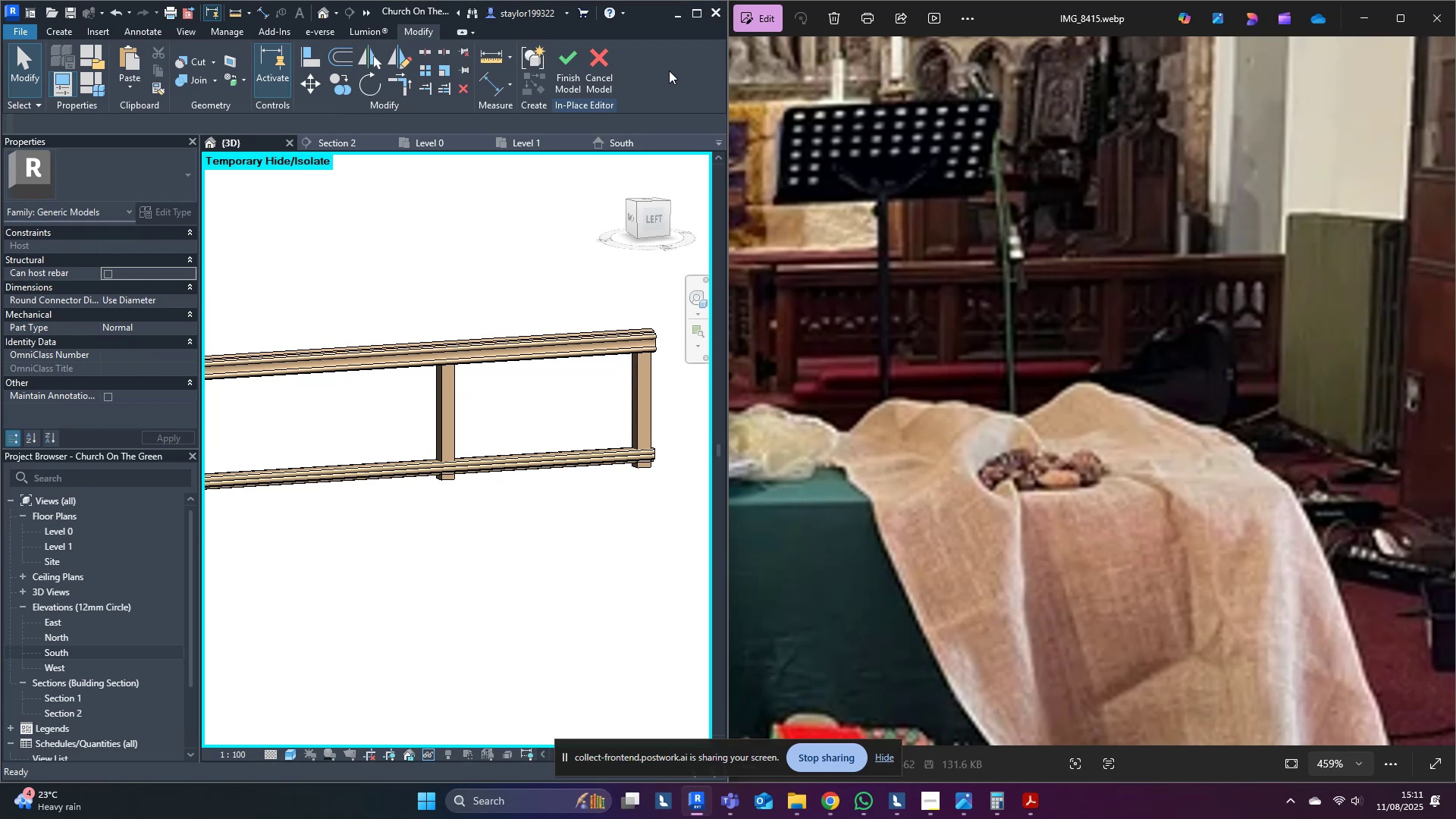 
wait(12.31)
 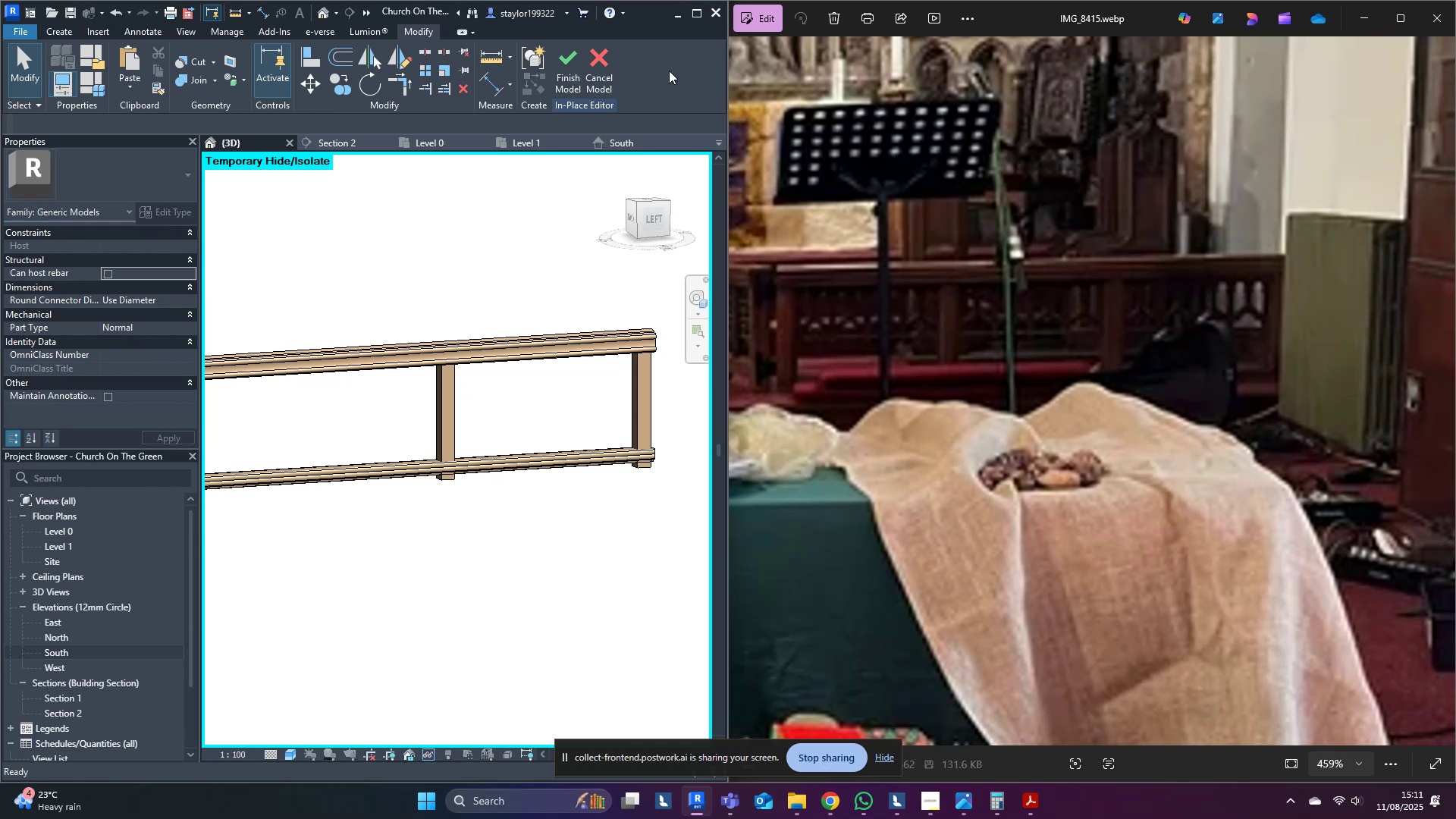 
middle_click([524, 467])
 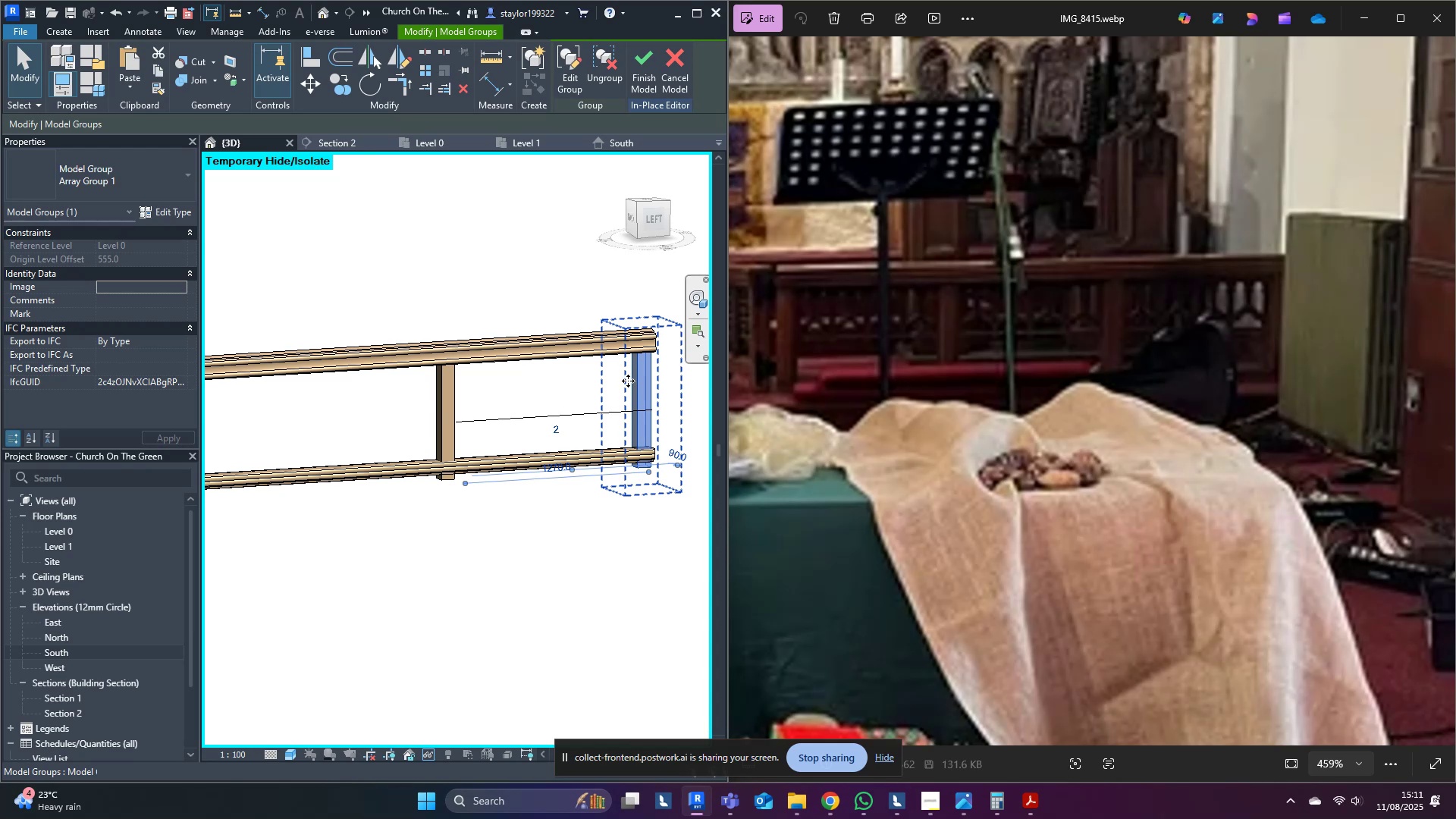 
left_click([479, 281])
 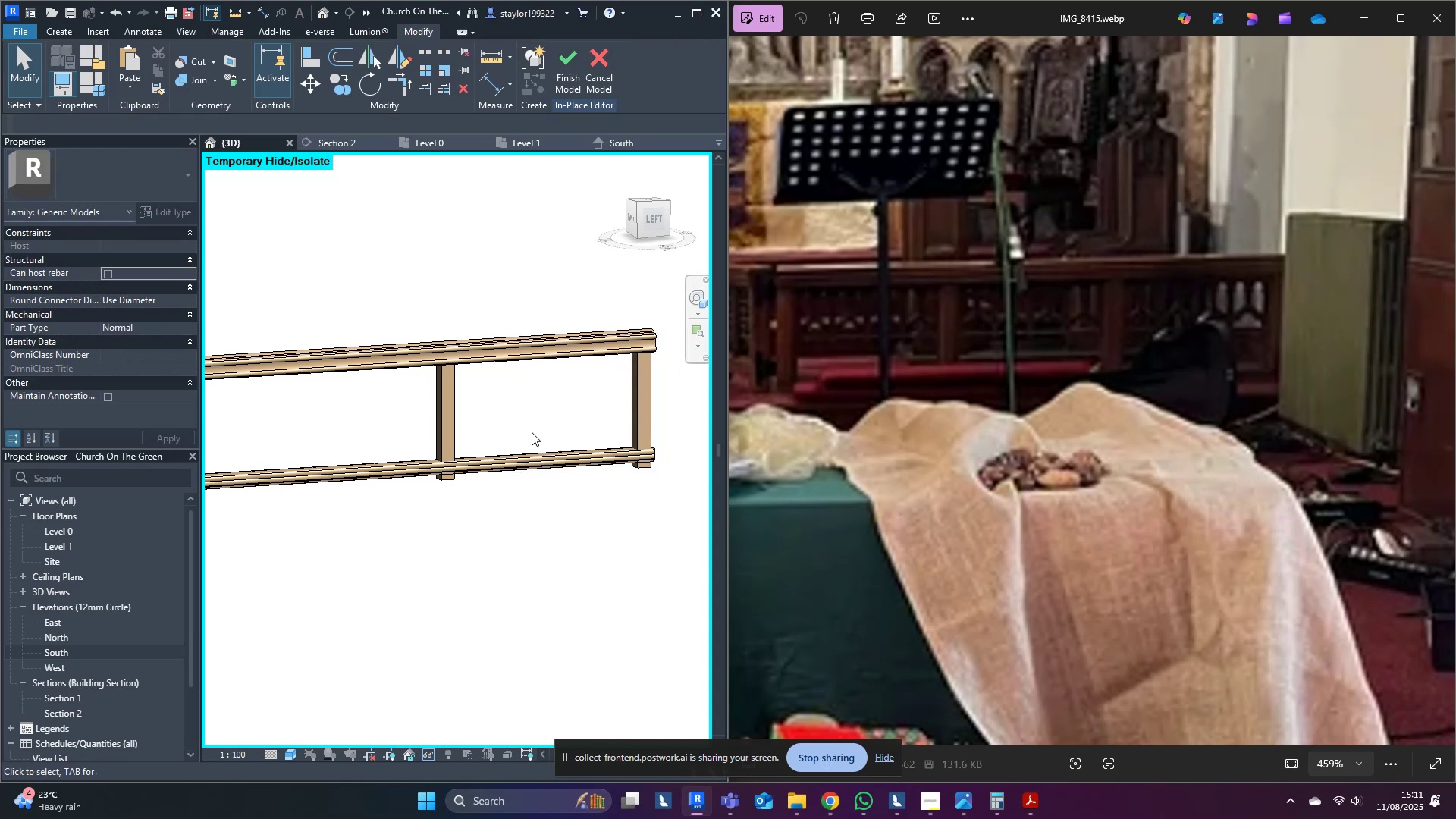 
scroll: coordinate [287, 556], scroll_direction: down, amount: 8.0
 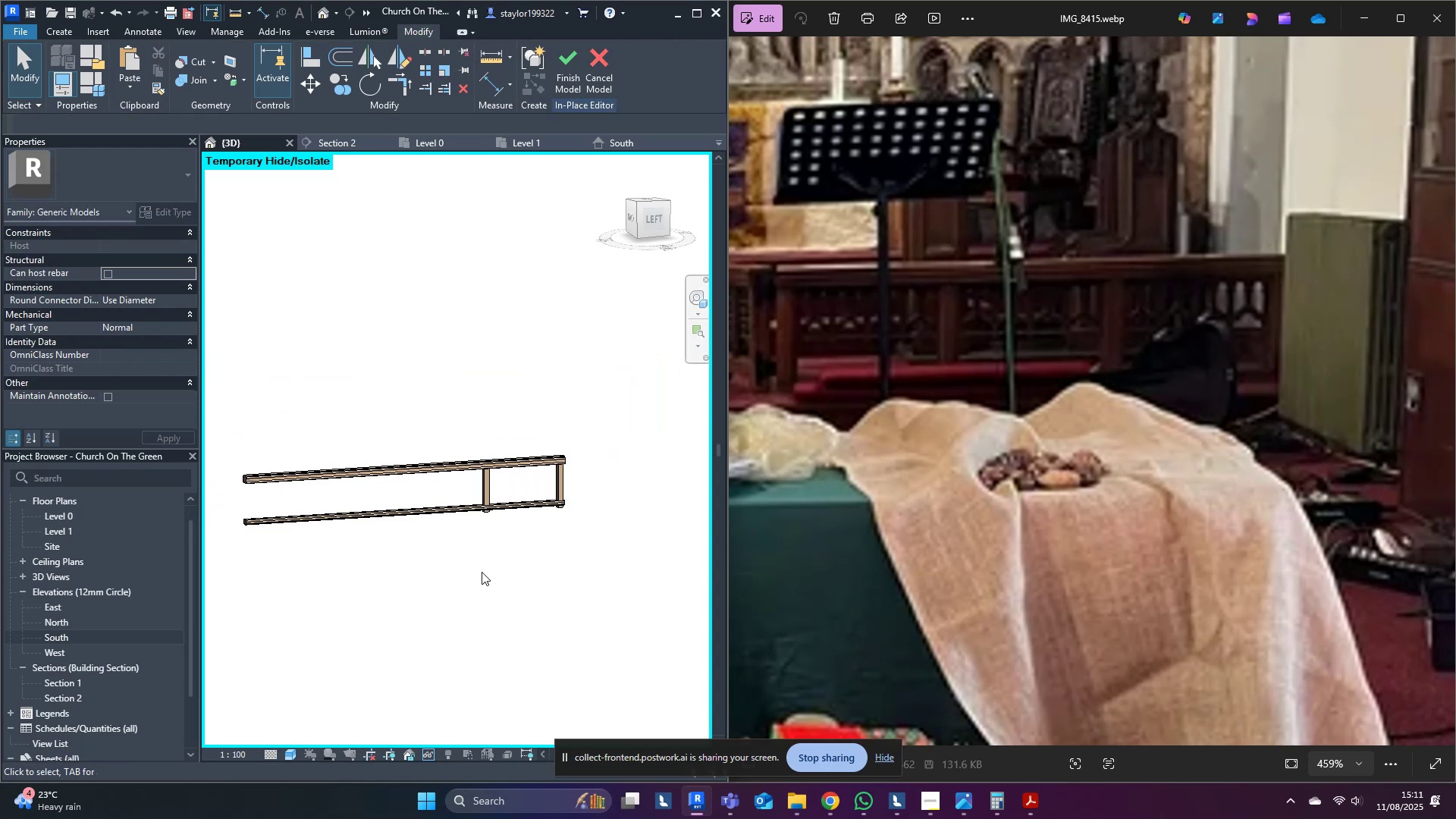 
left_click([483, 487])
 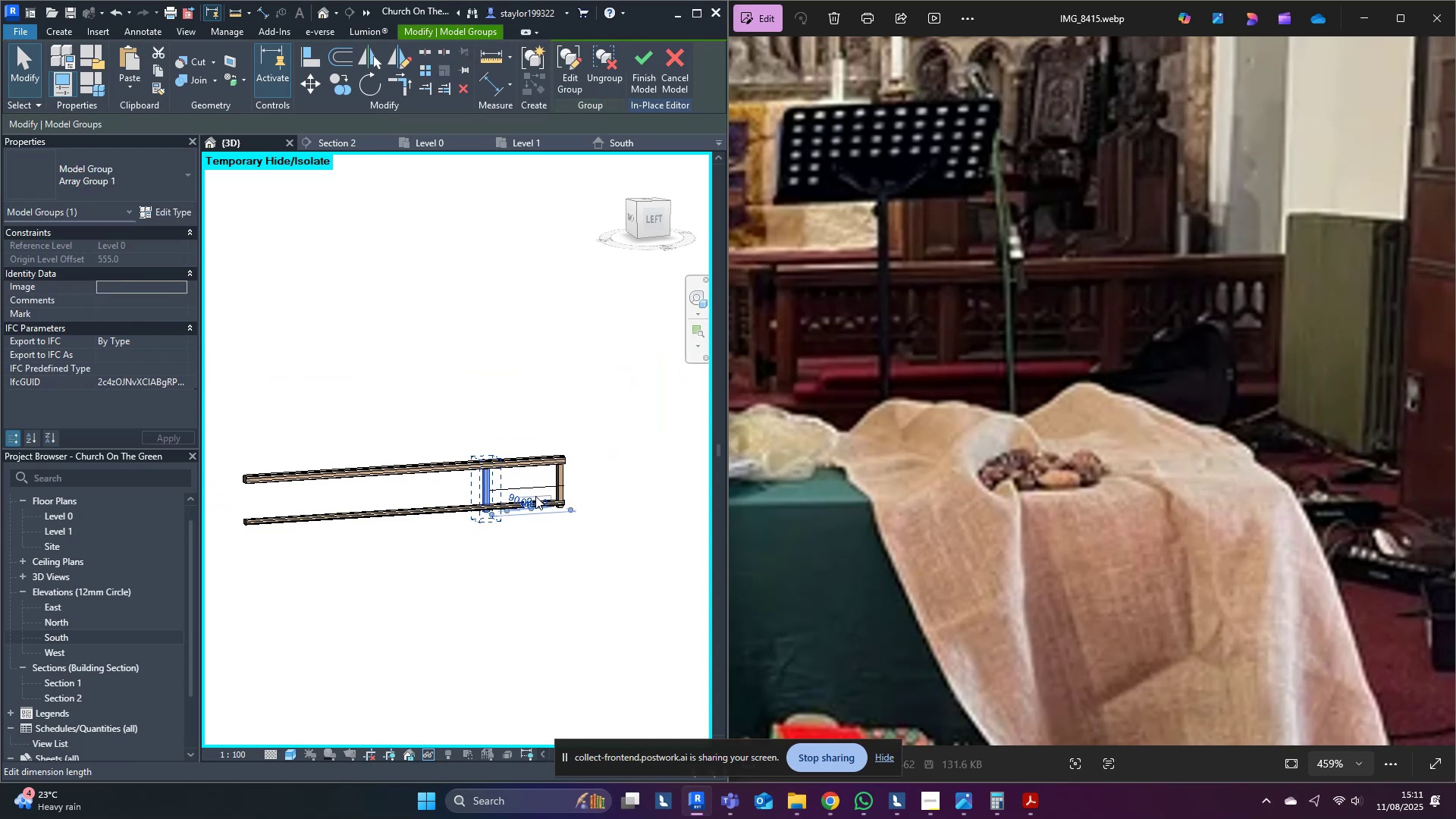 
left_click([541, 499])
 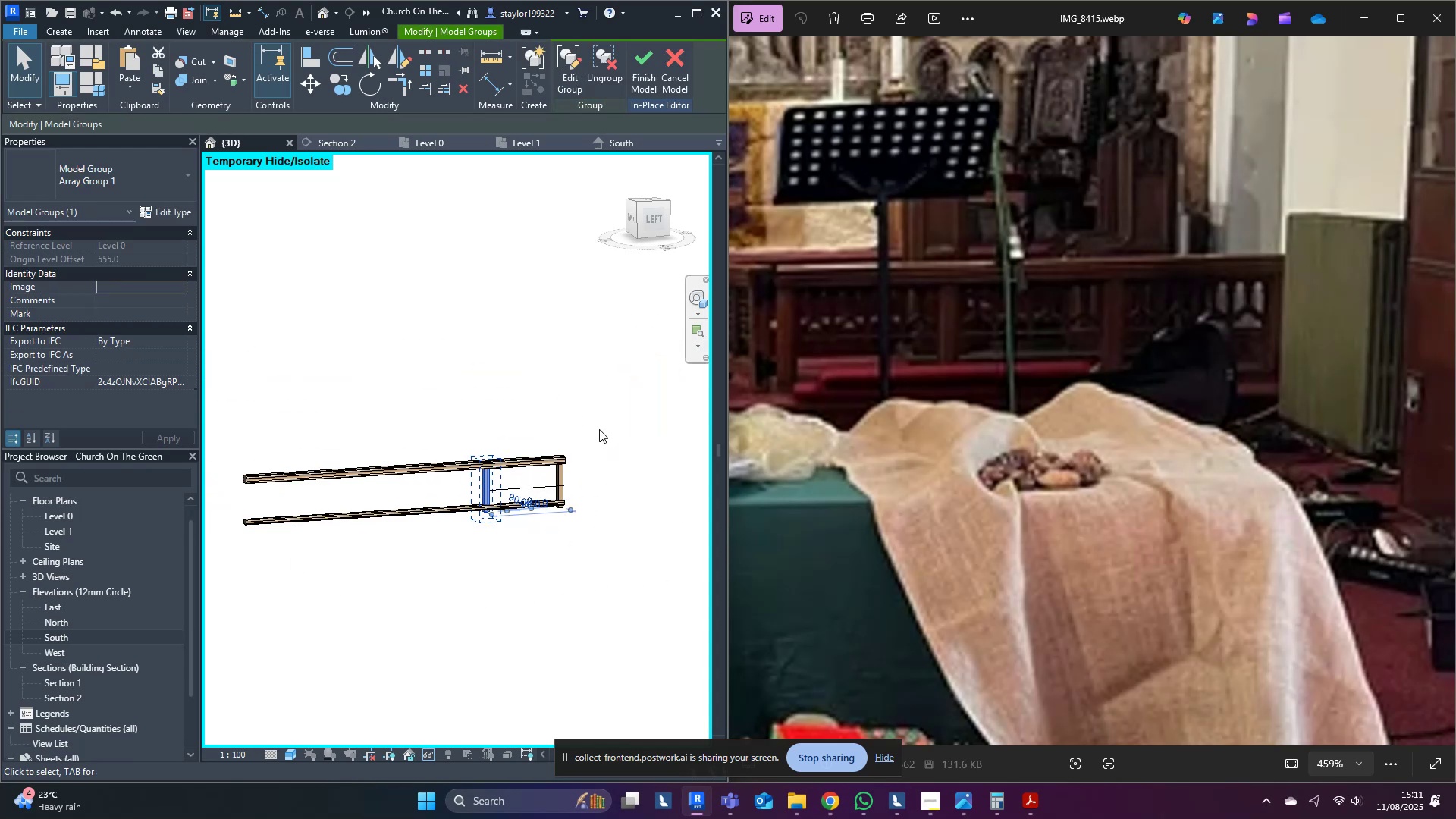 
scroll: coordinate [444, 526], scroll_direction: down, amount: 1.0
 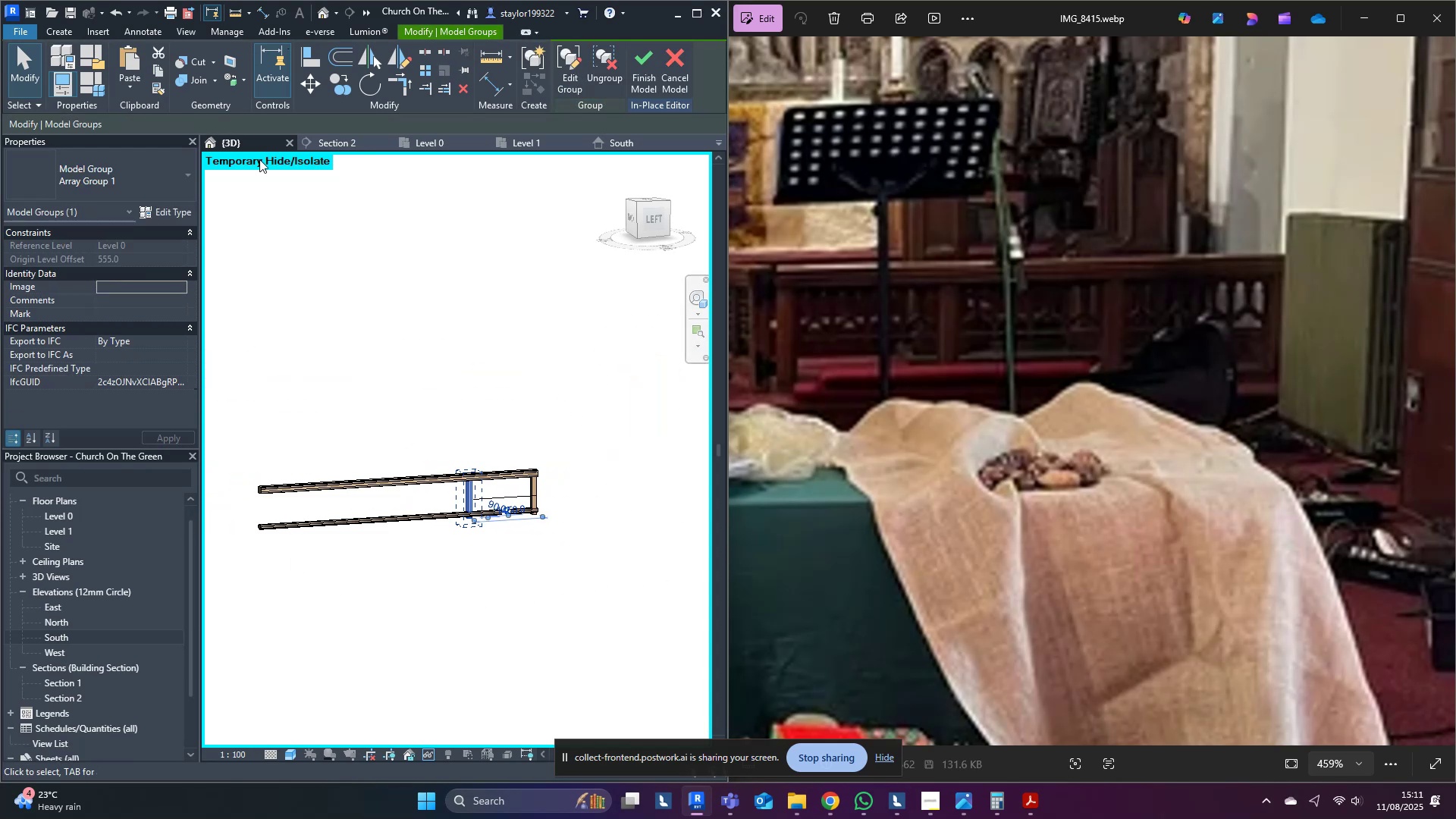 
hold_key(key=ShiftLeft, duration=0.34)
 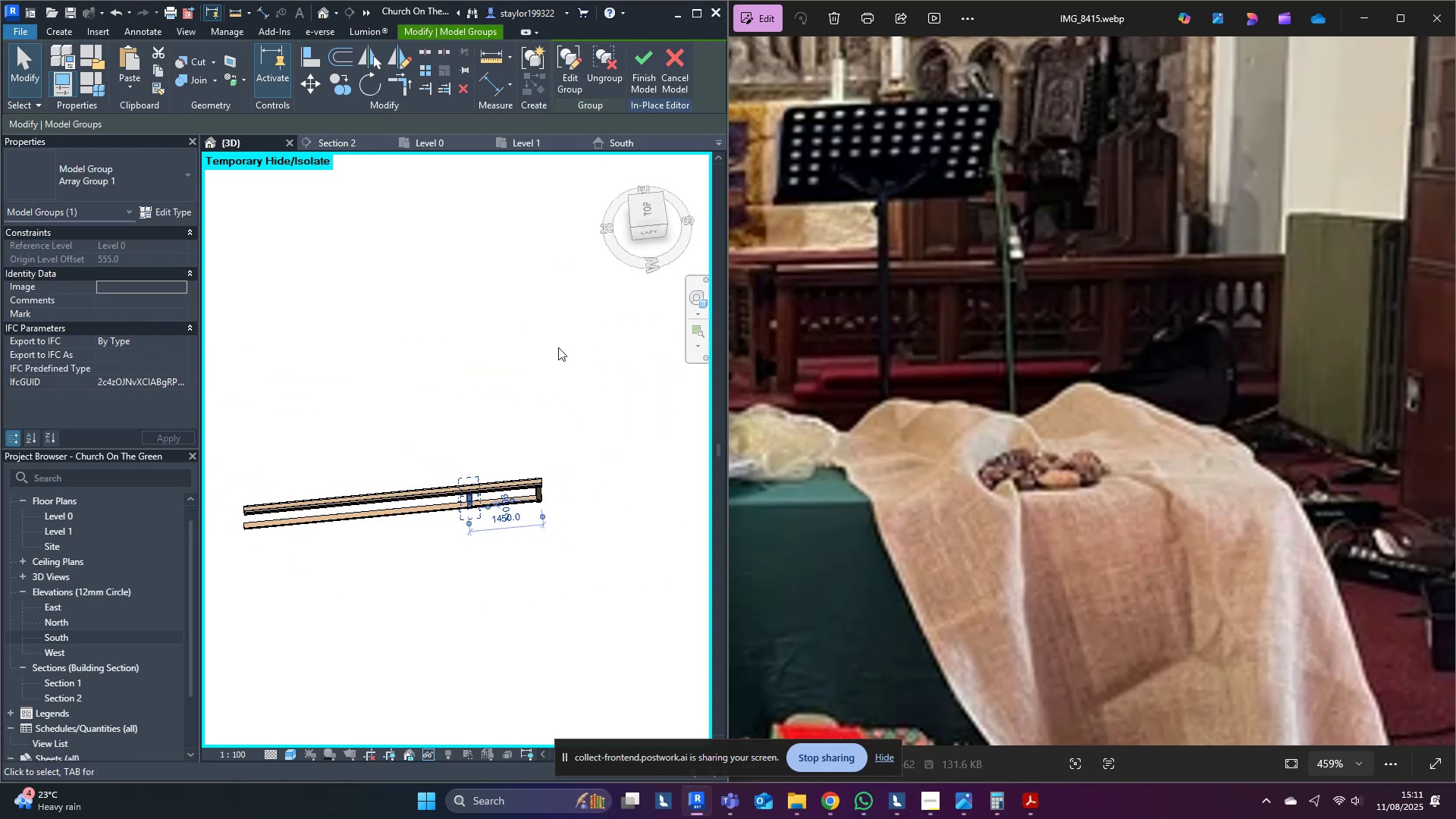 
scroll: coordinate [526, 504], scroll_direction: up, amount: 7.0
 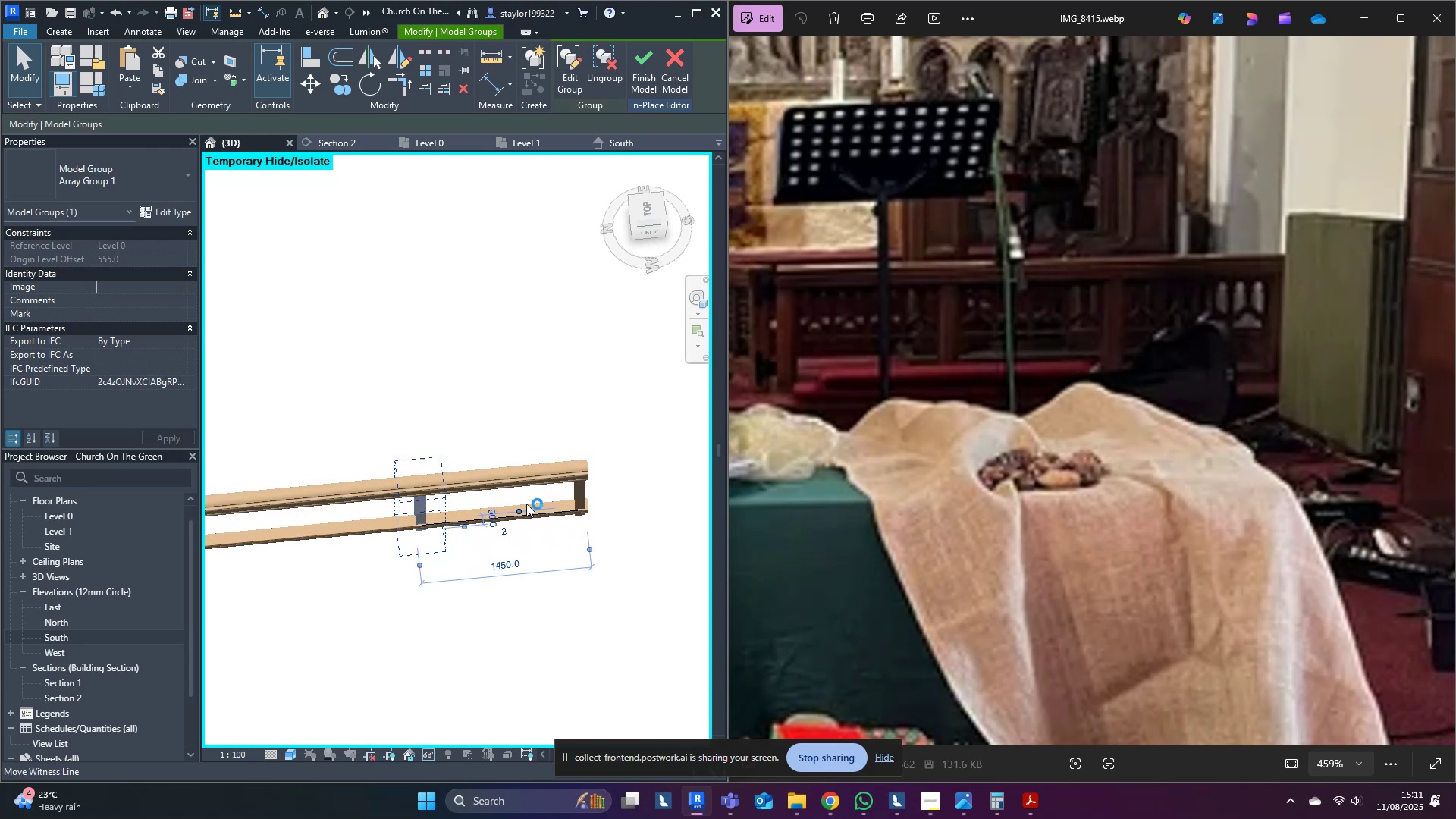 
key(Delete)
 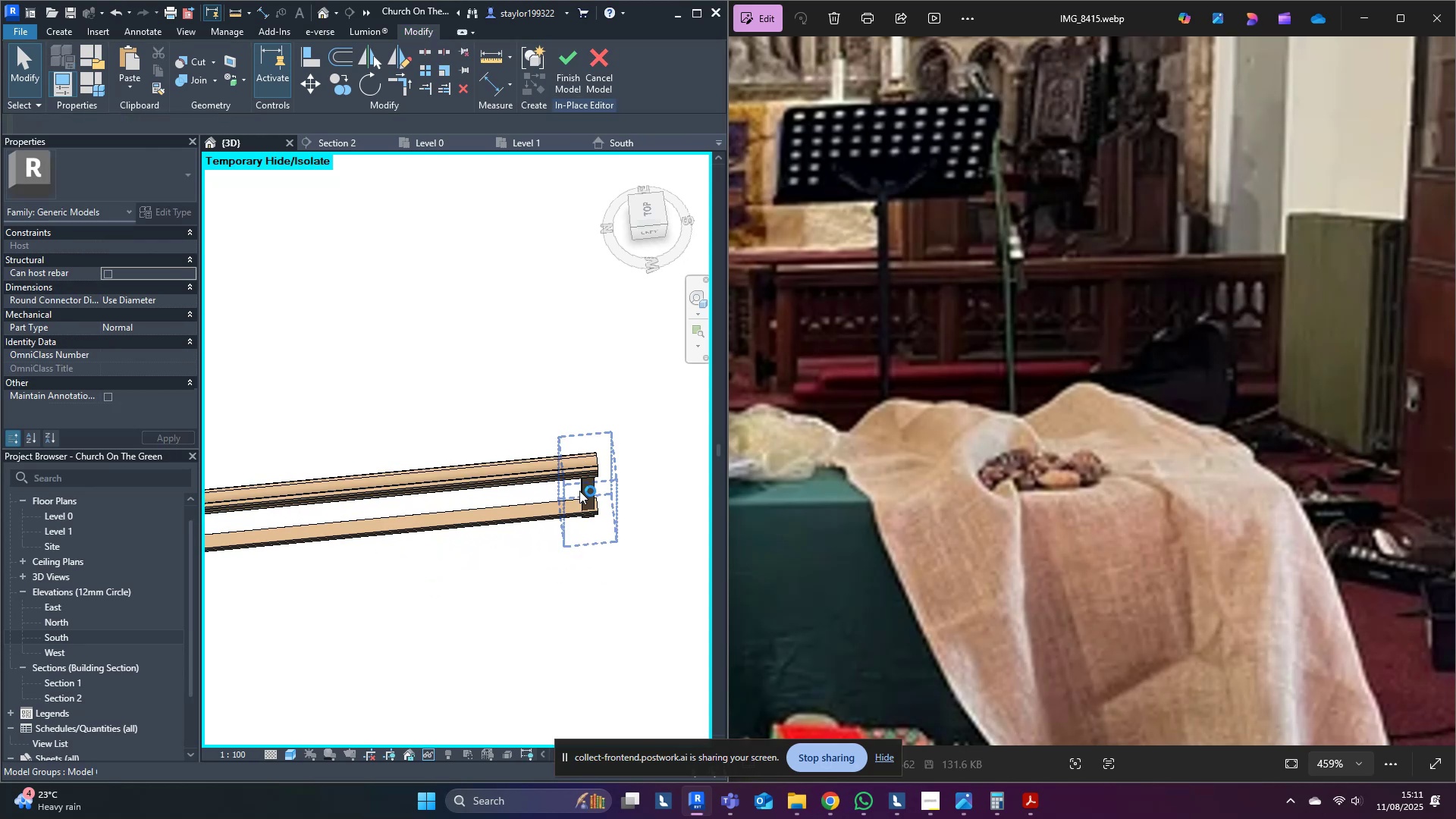 
left_click([582, 495])
 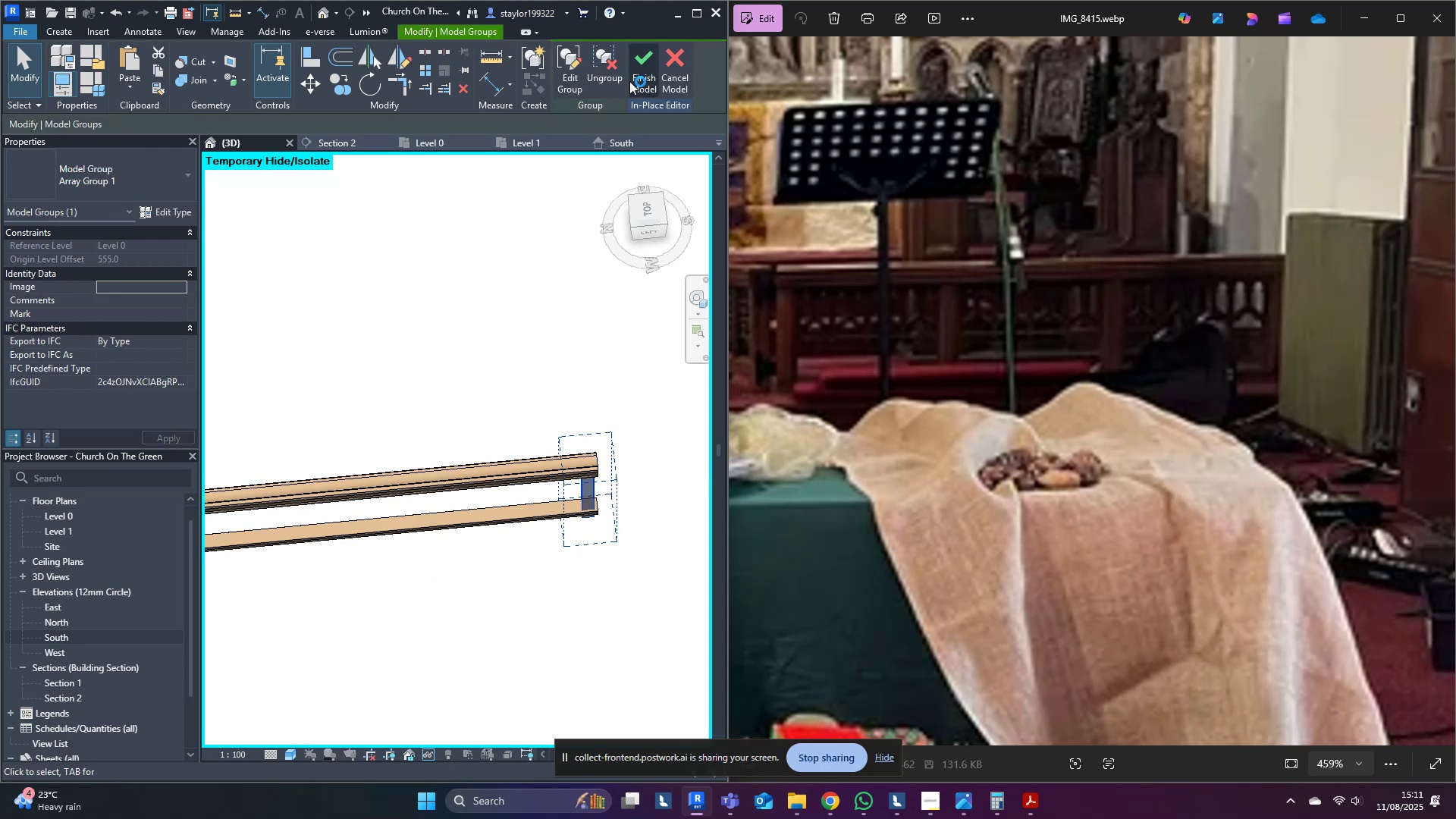 
left_click([595, 61])
 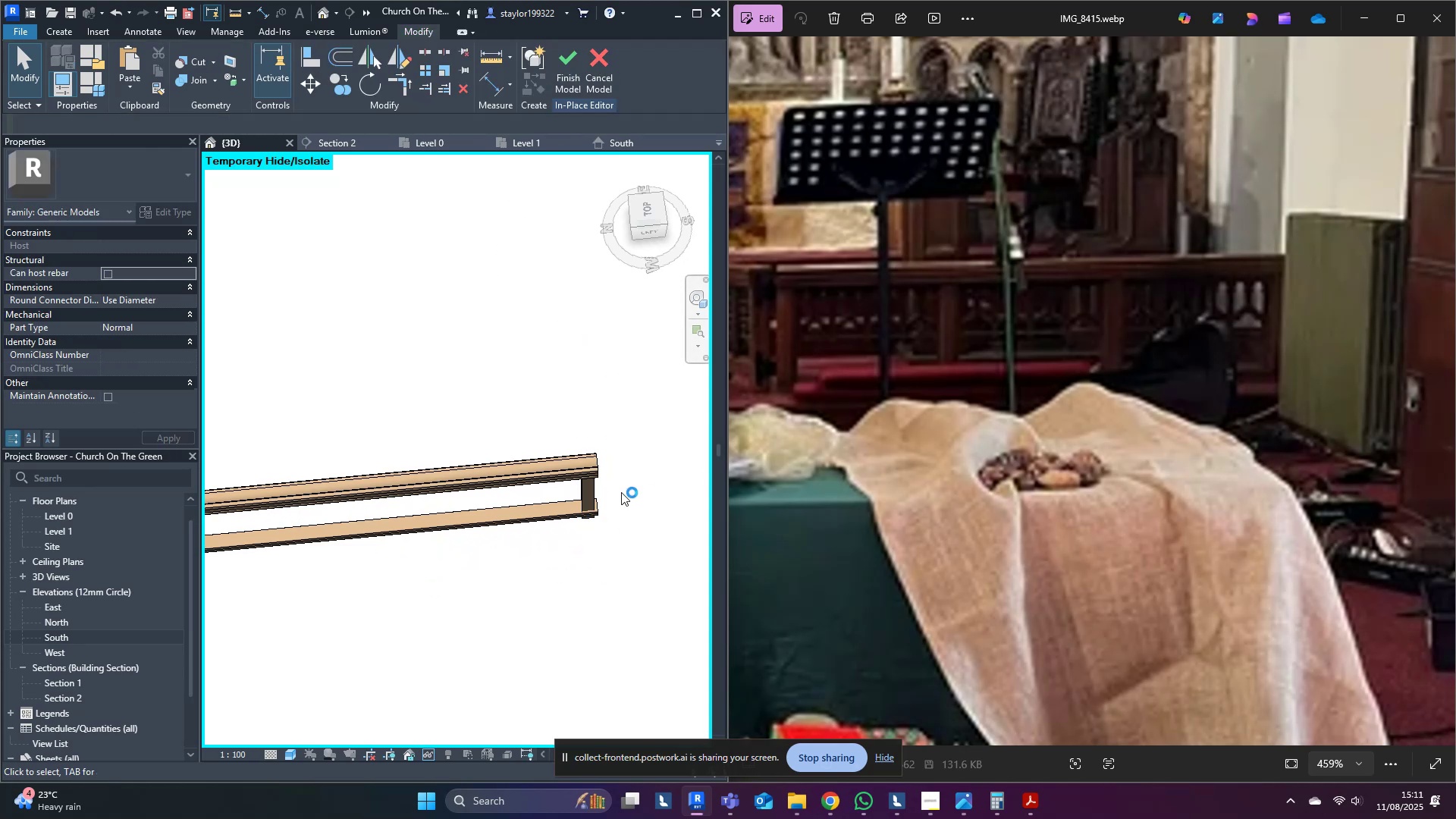 
left_click([596, 490])
 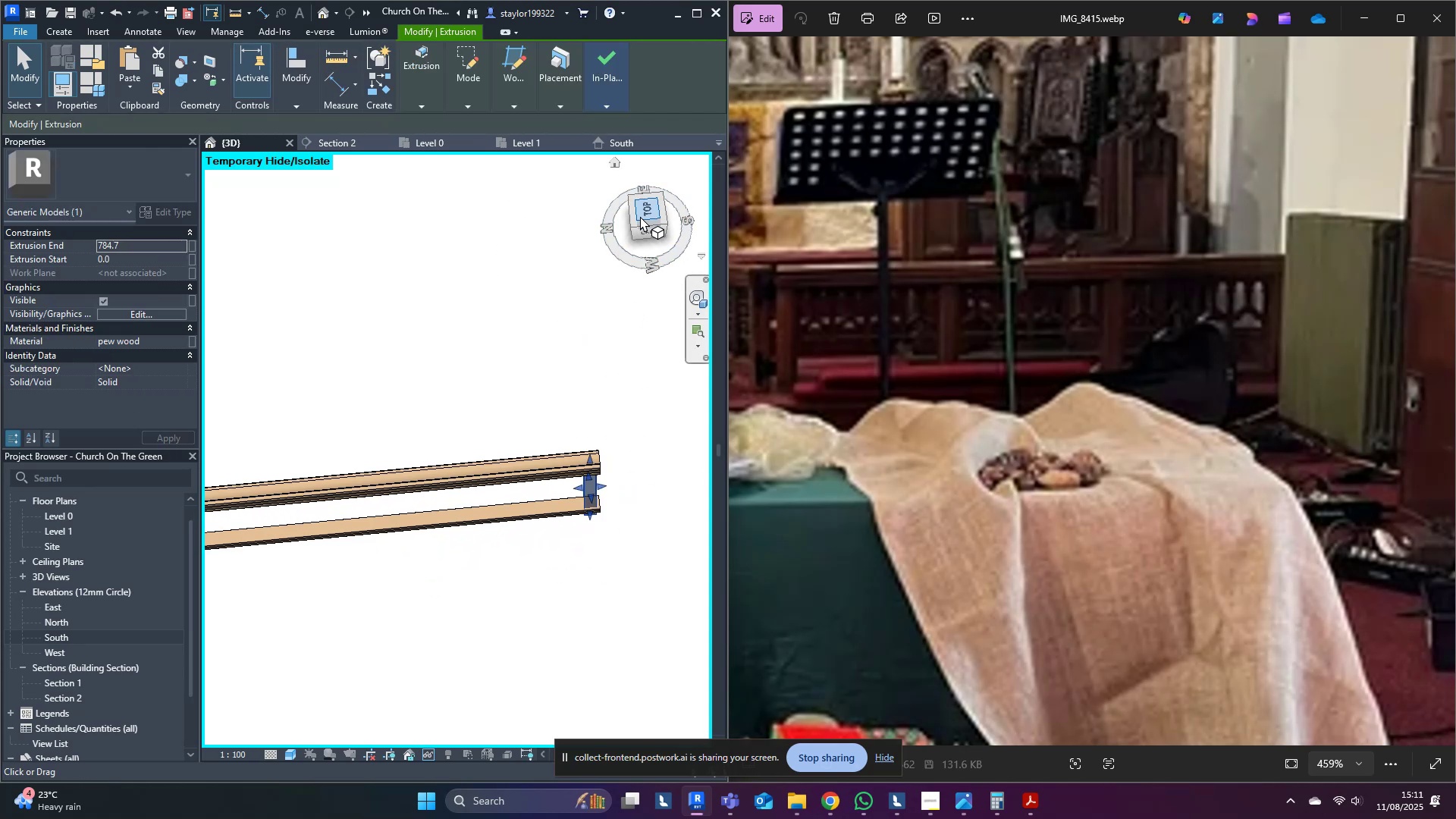 
left_click([646, 206])
 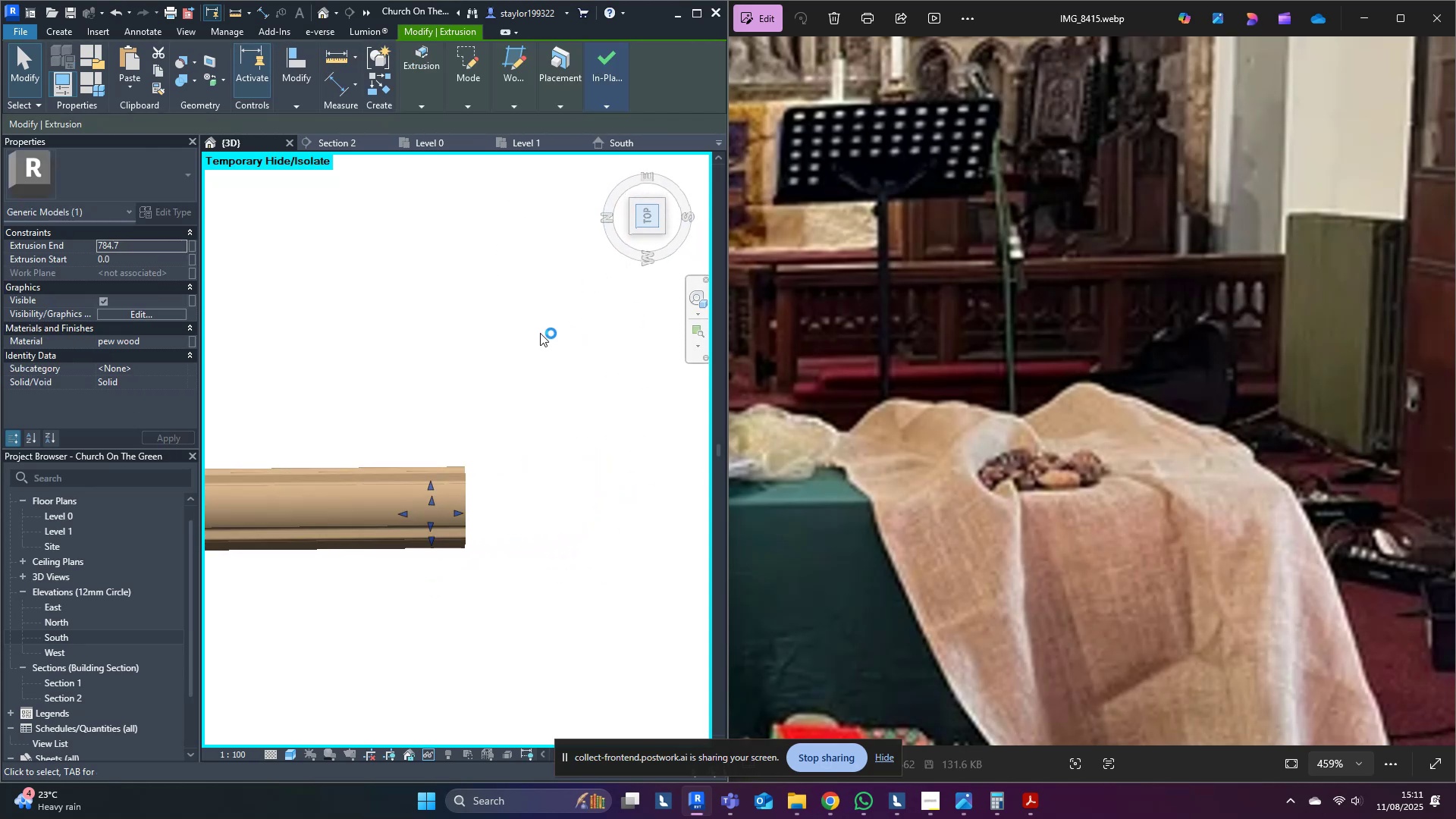 
scroll: coordinate [509, 317], scroll_direction: down, amount: 11.0
 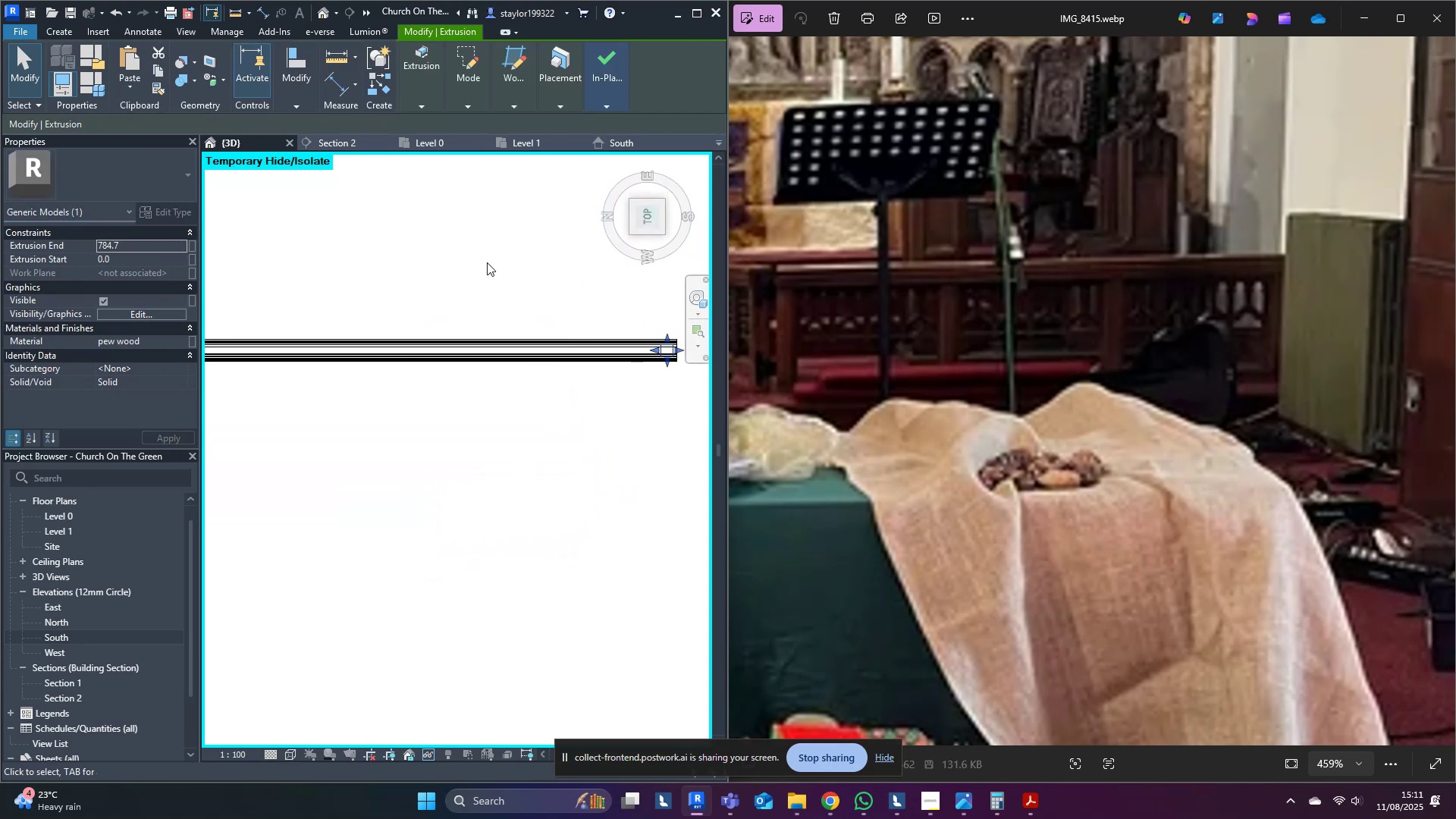 
type(wf)
 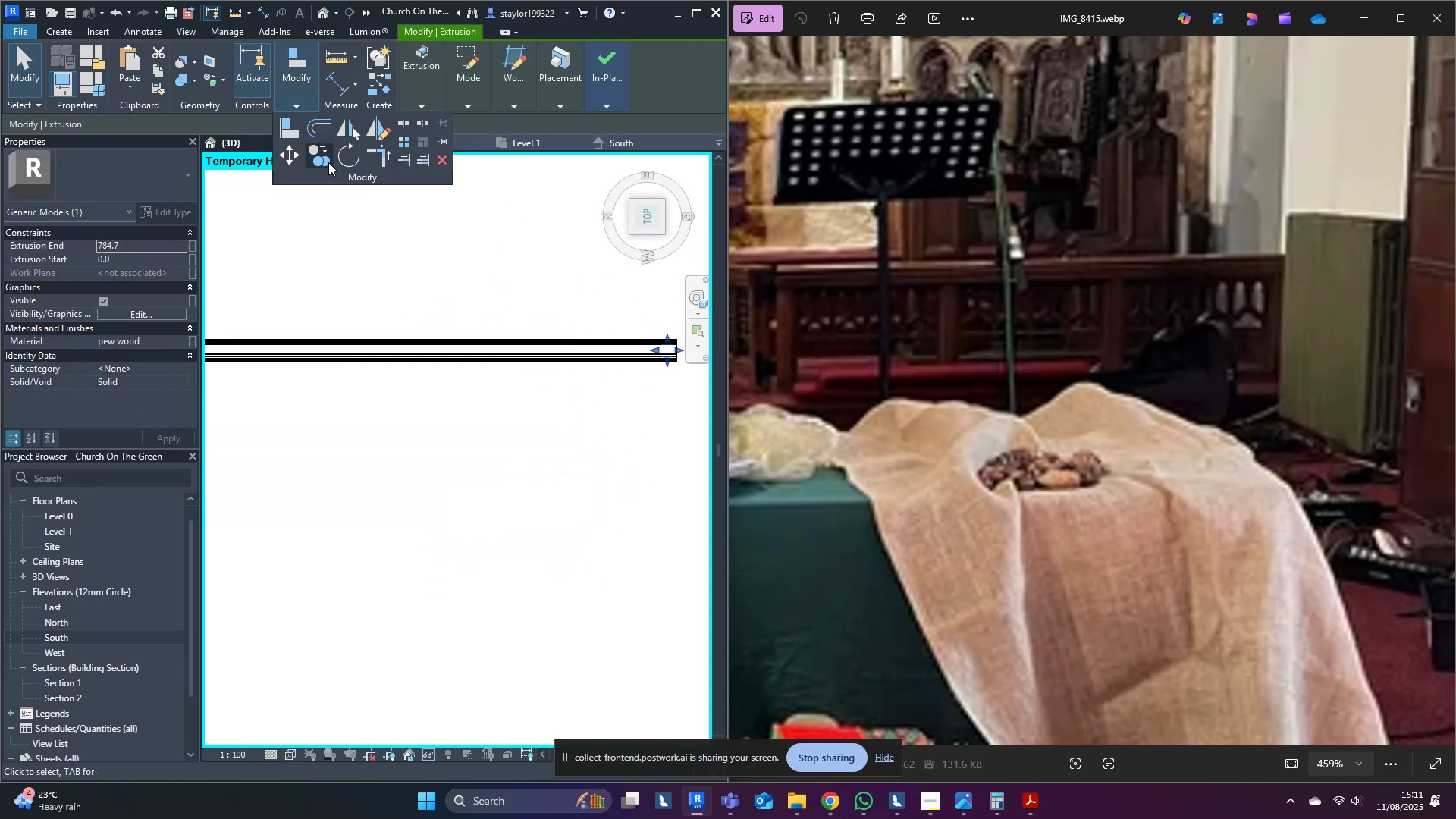 
left_click([403, 135])
 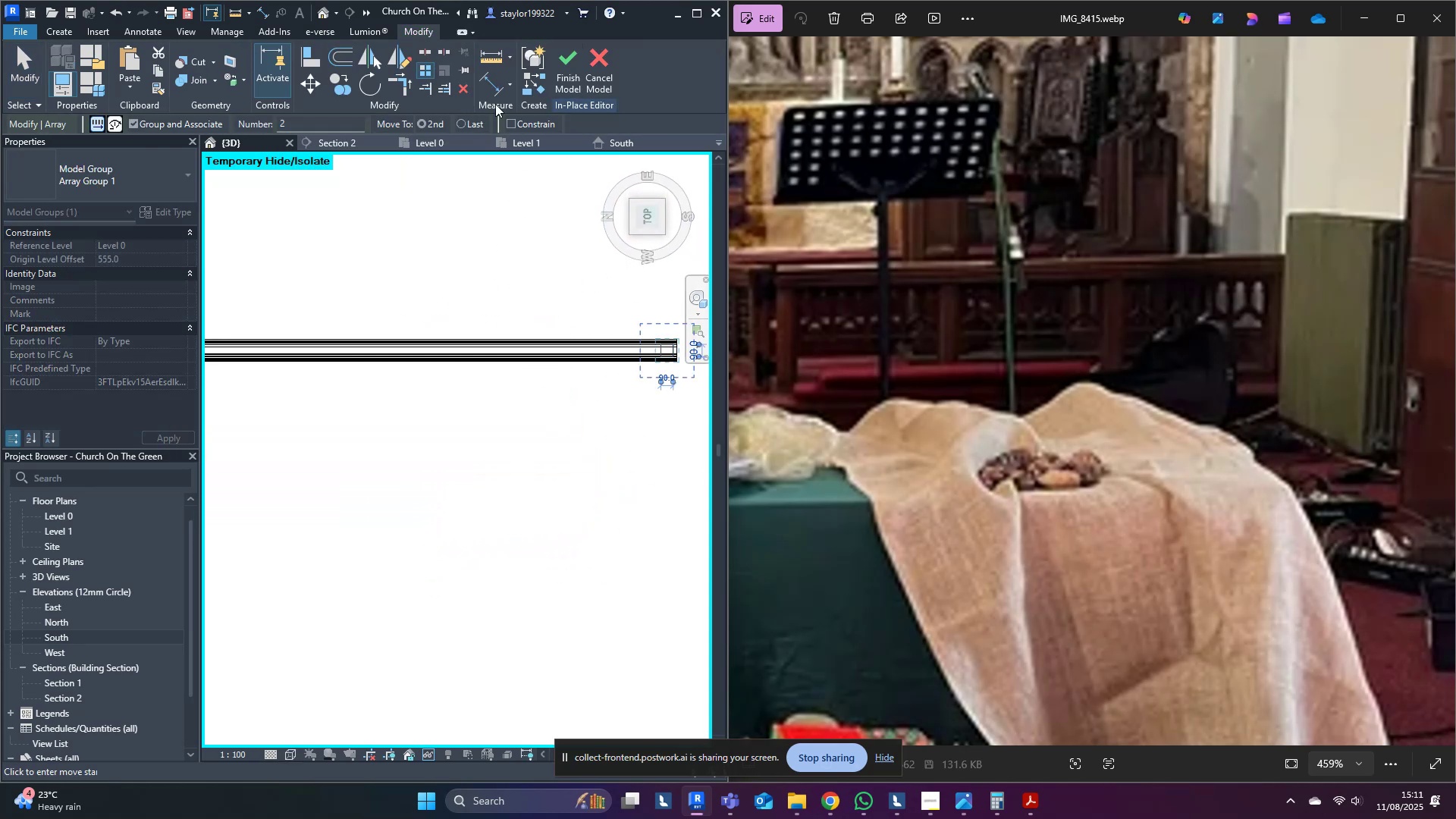 
left_click([472, 118])
 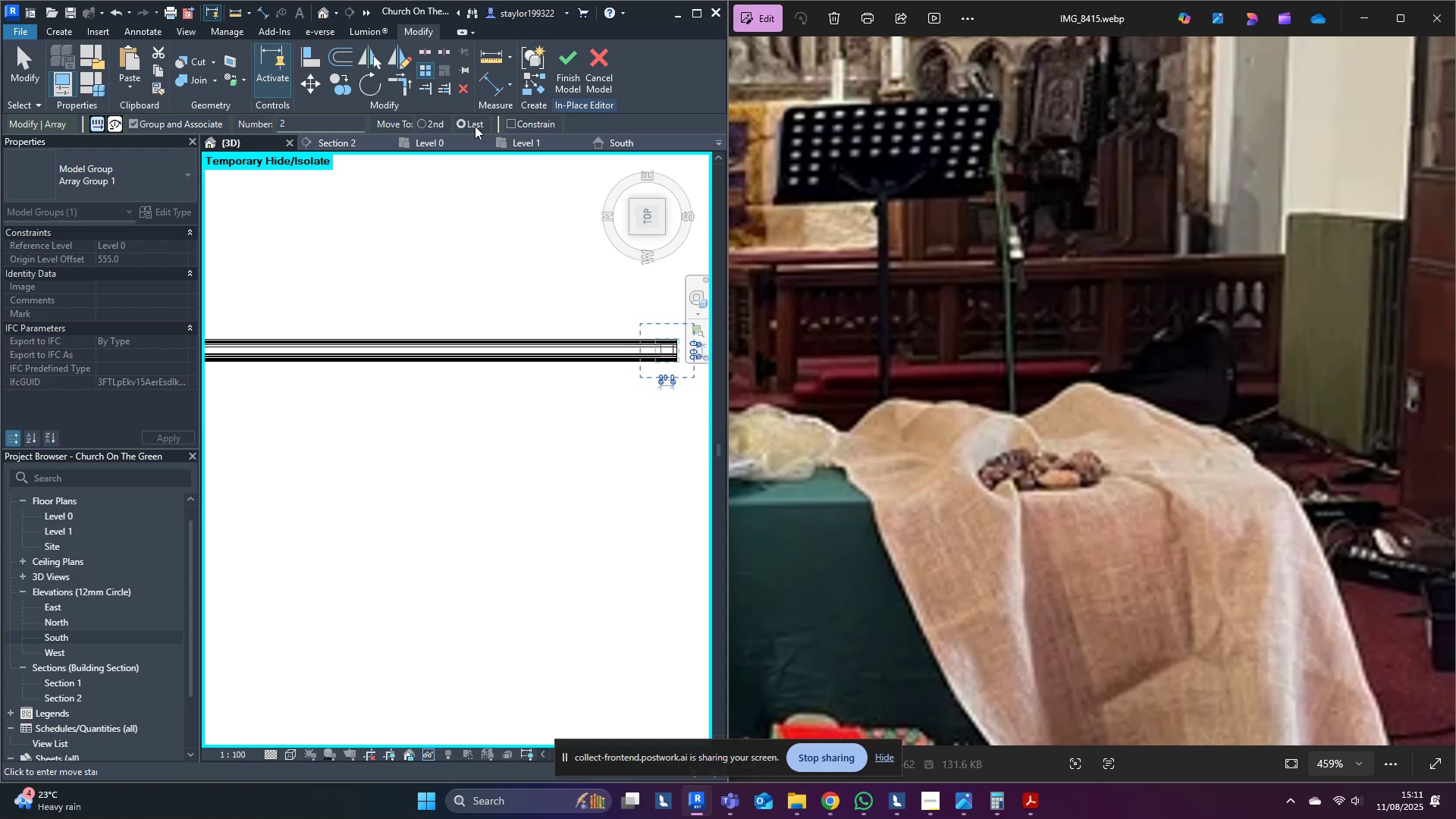 
scroll: coordinate [627, 388], scroll_direction: up, amount: 10.0
 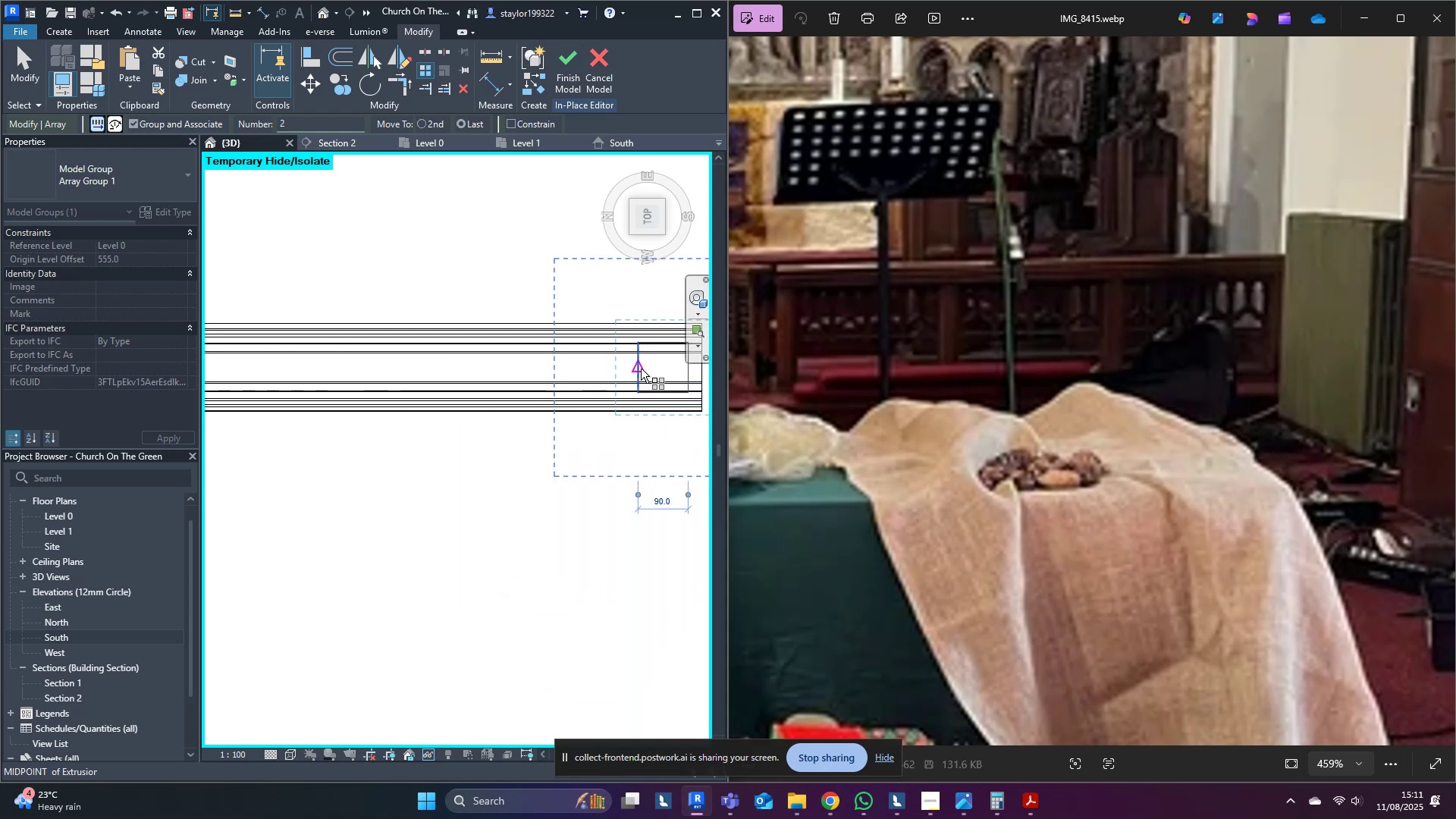 
left_click([641, 369])
 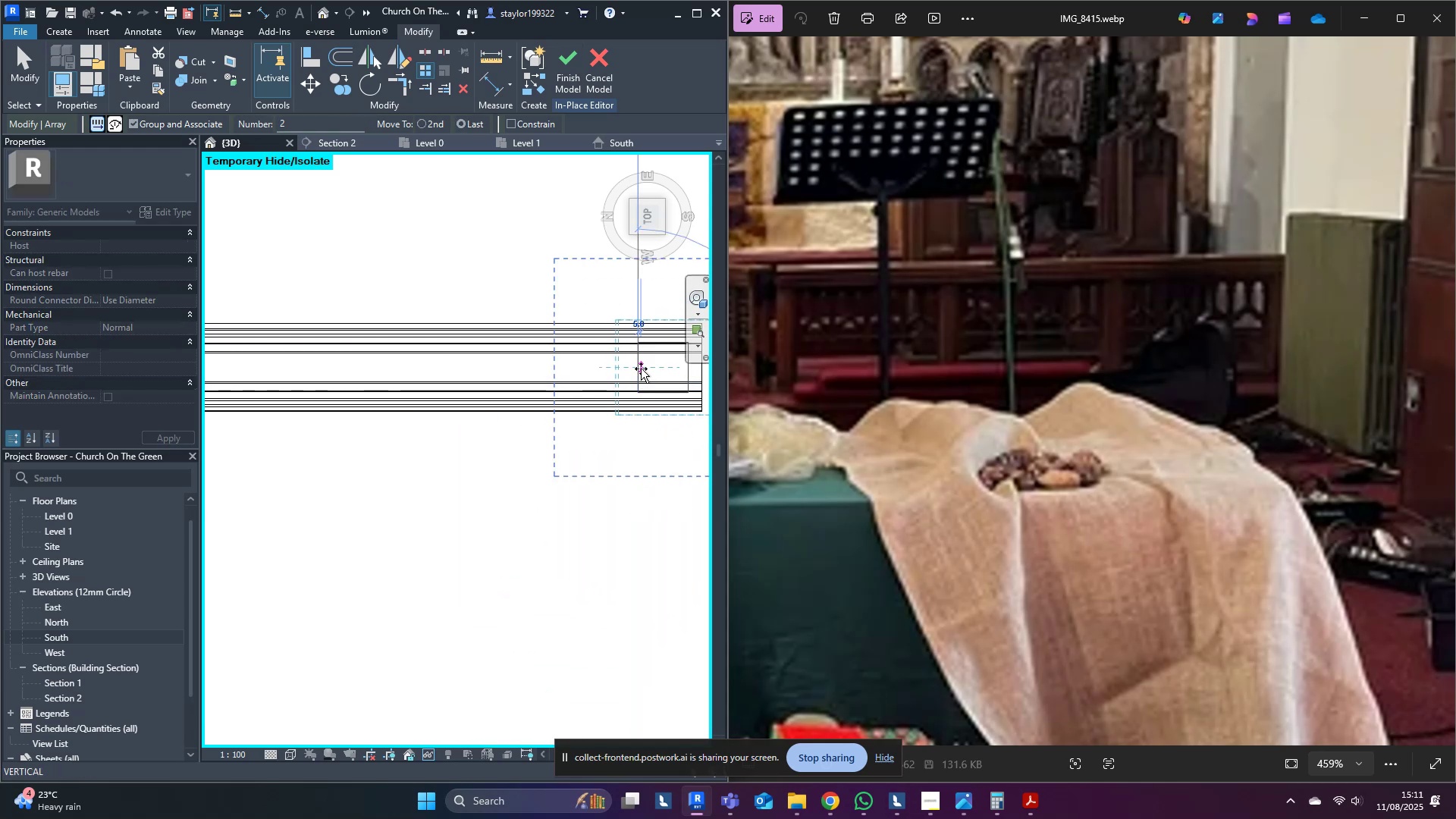 
scroll: coordinate [369, 290], scroll_direction: down, amount: 13.0
 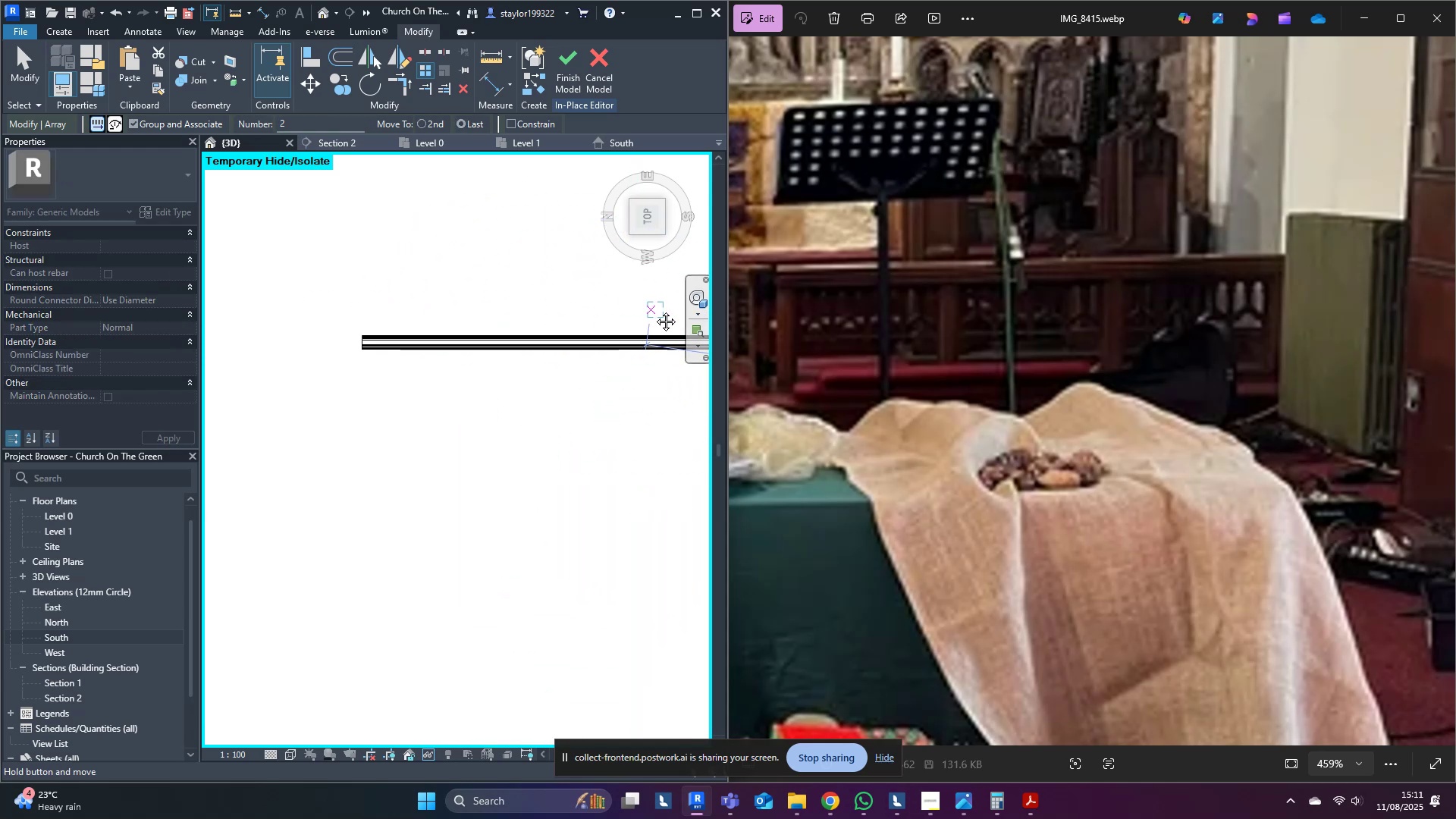 
scroll: coordinate [405, 343], scroll_direction: up, amount: 13.0
 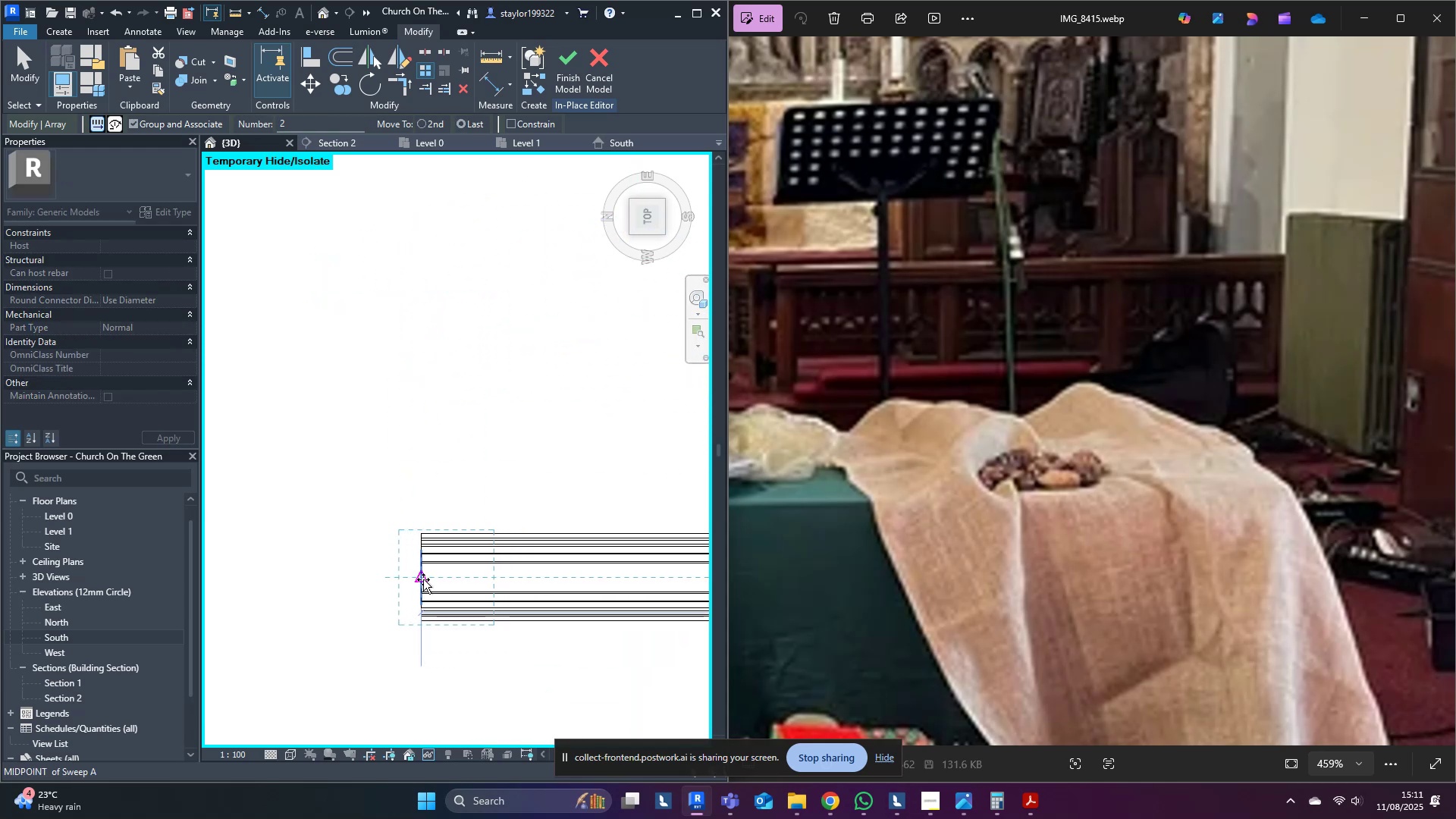 
double_click([384, 431])
 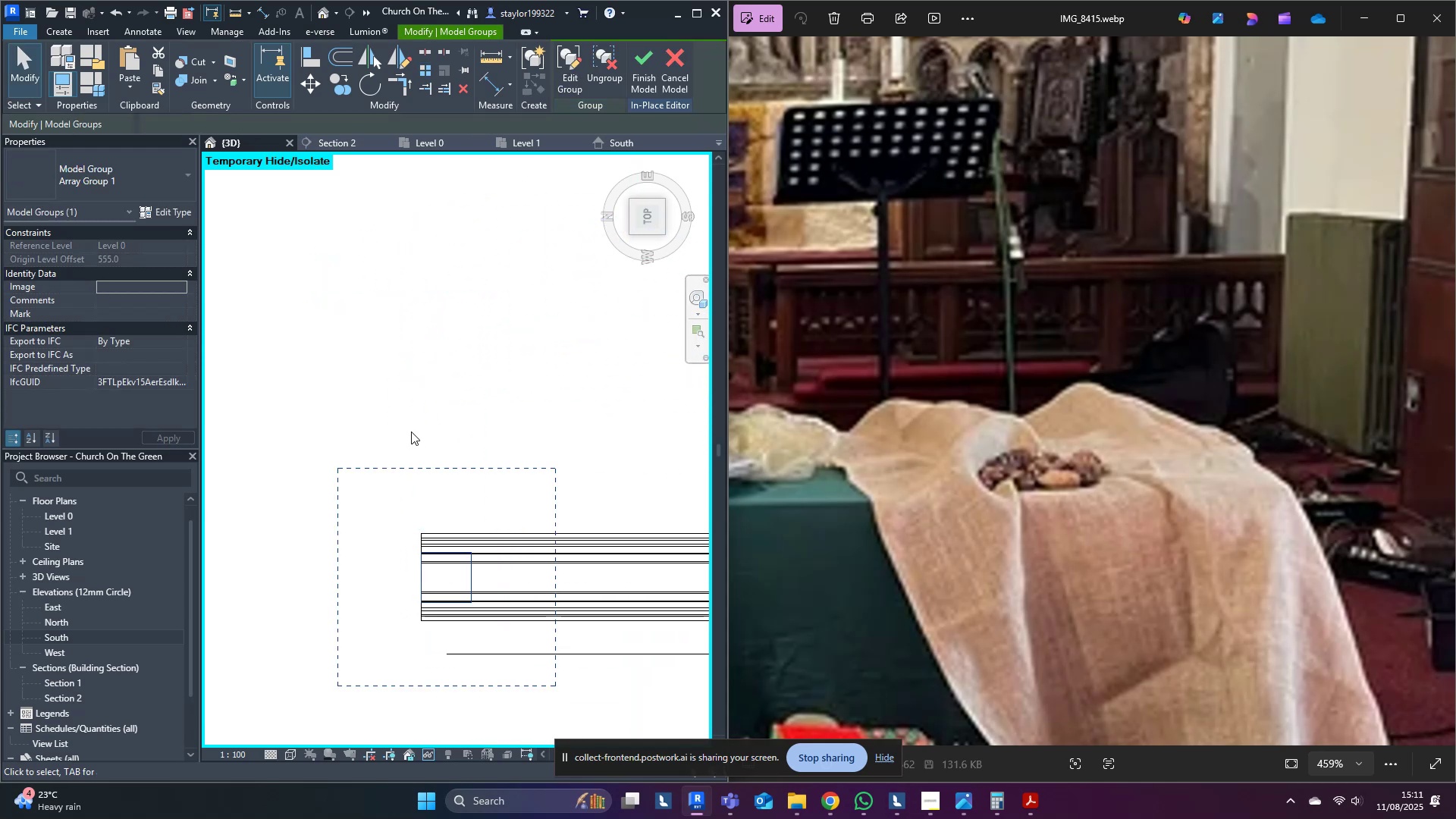 
scroll: coordinate [388, 461], scroll_direction: down, amount: 23.0
 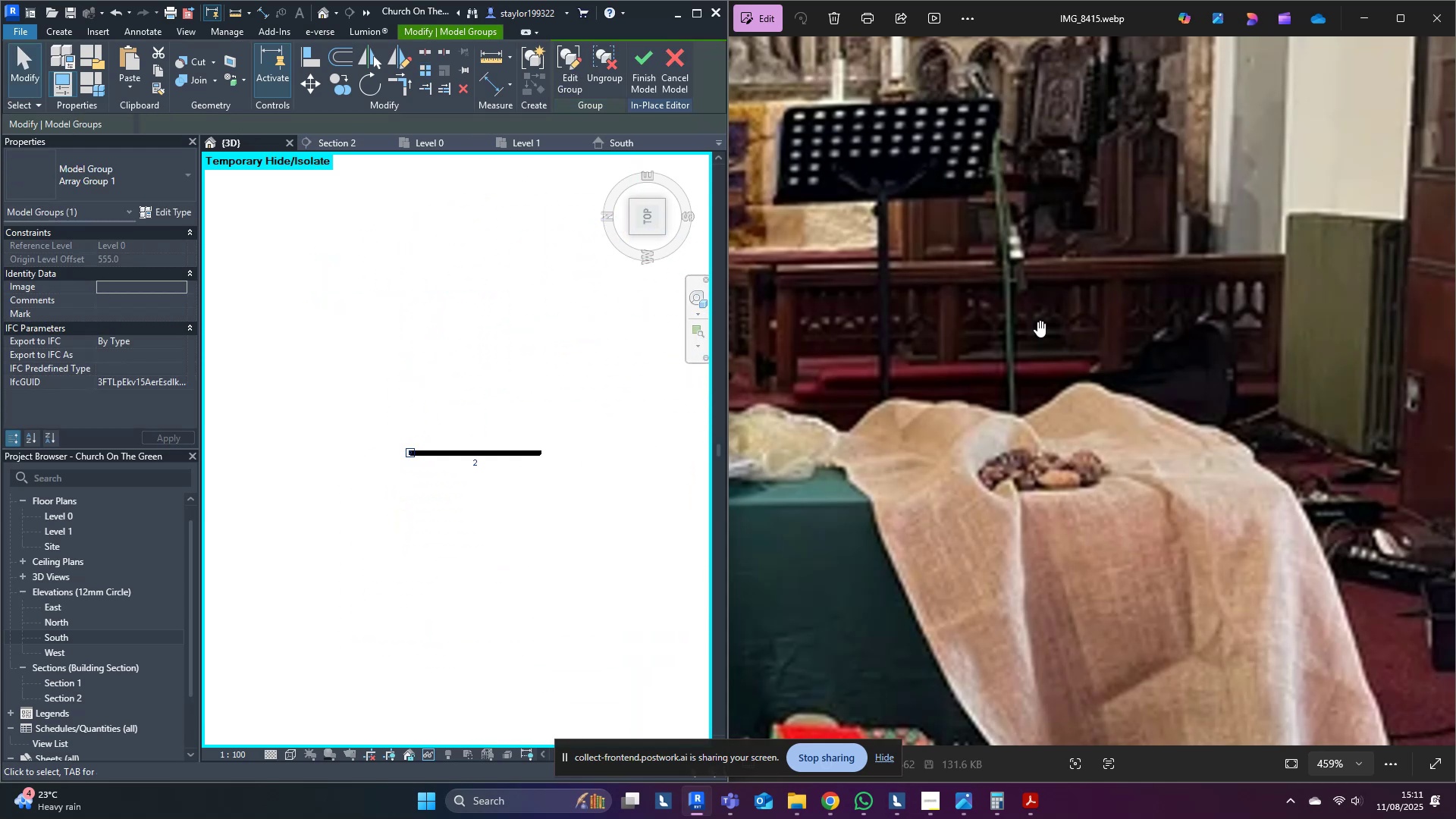 
left_click_drag(start_coordinate=[866, 359], to_coordinate=[1395, 400])
 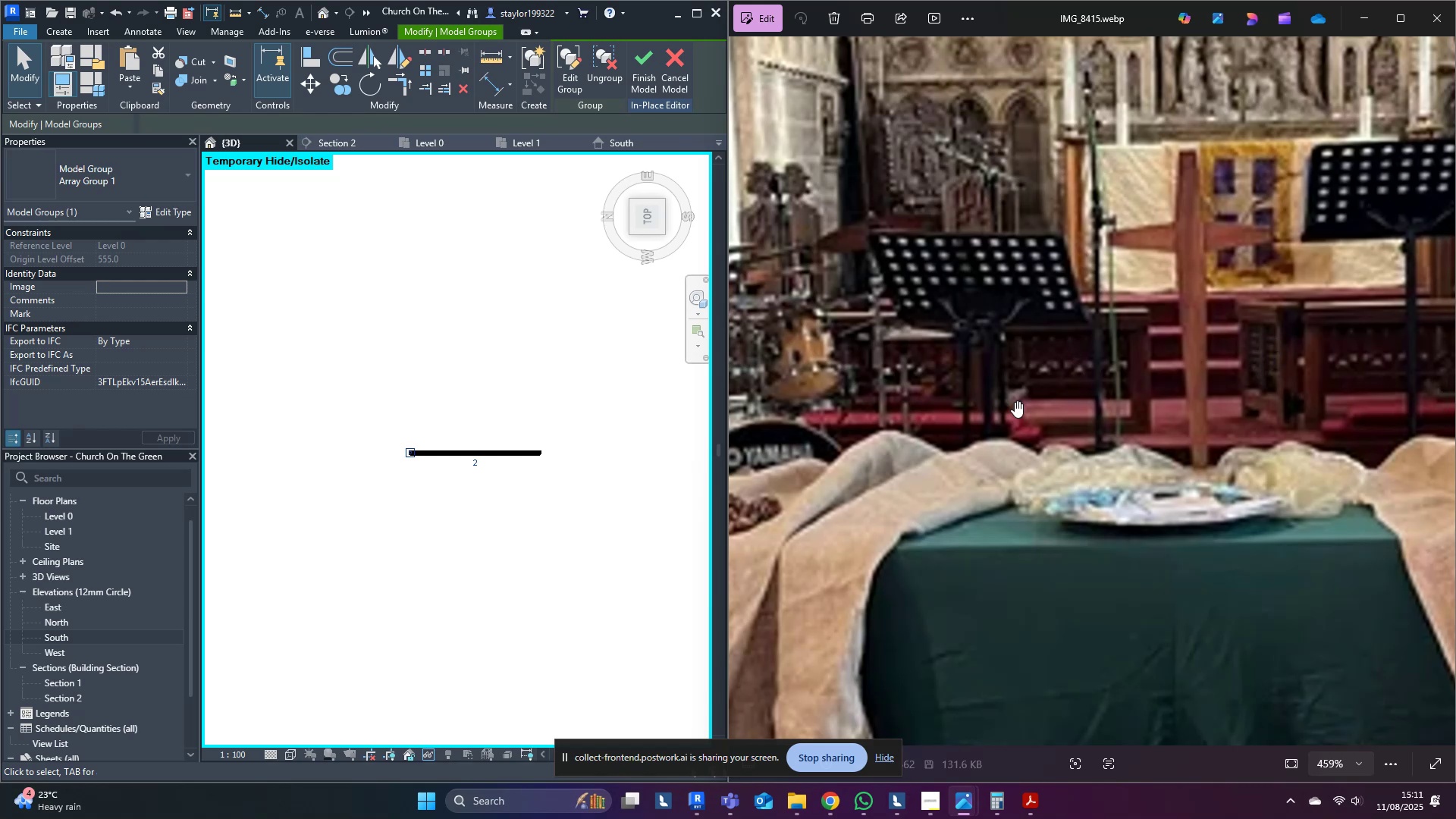 
middle_click([585, 381])
 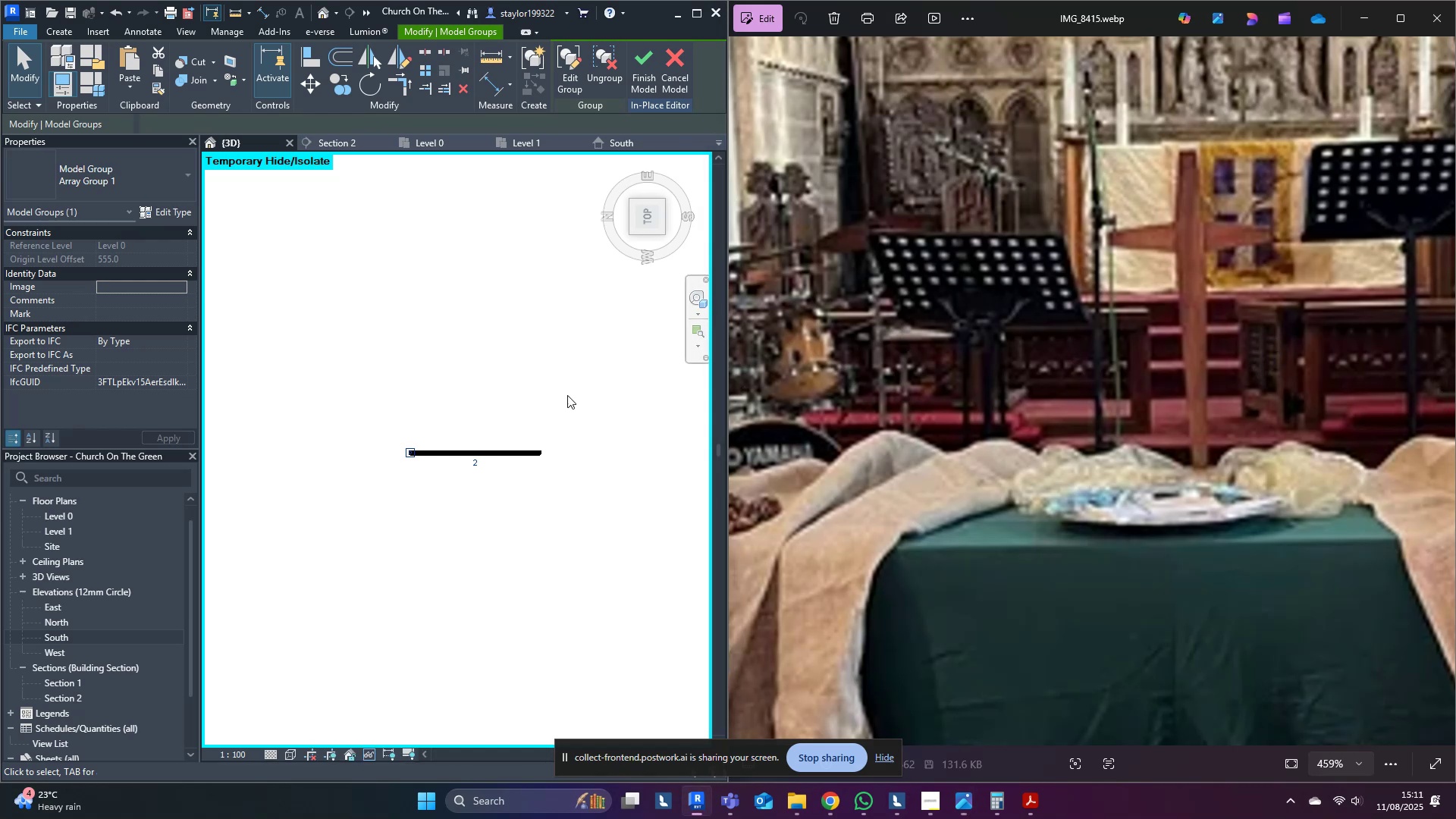 
scroll: coordinate [510, 430], scroll_direction: down, amount: 2.0
 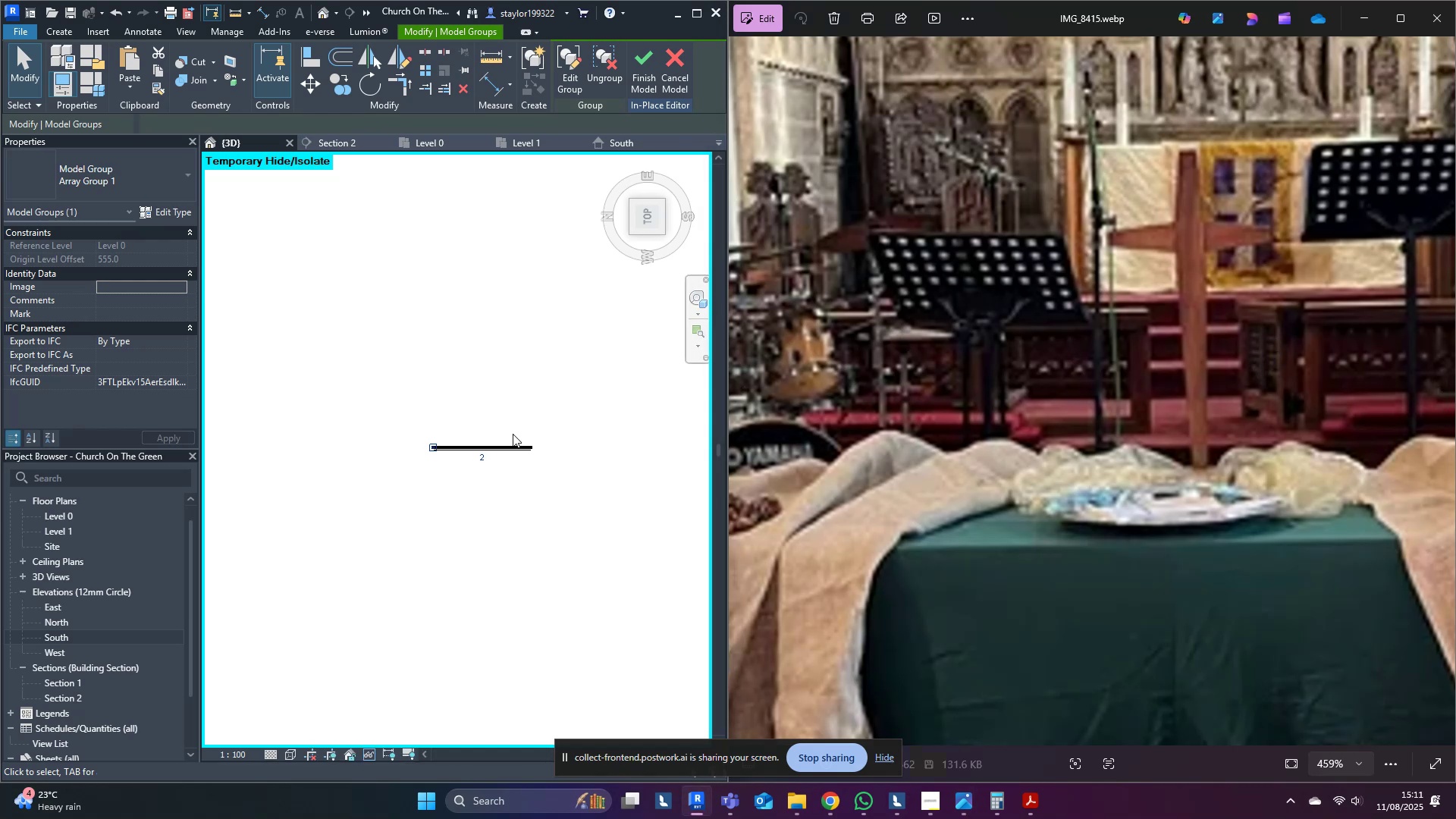 
key(Shift+ShiftLeft)
 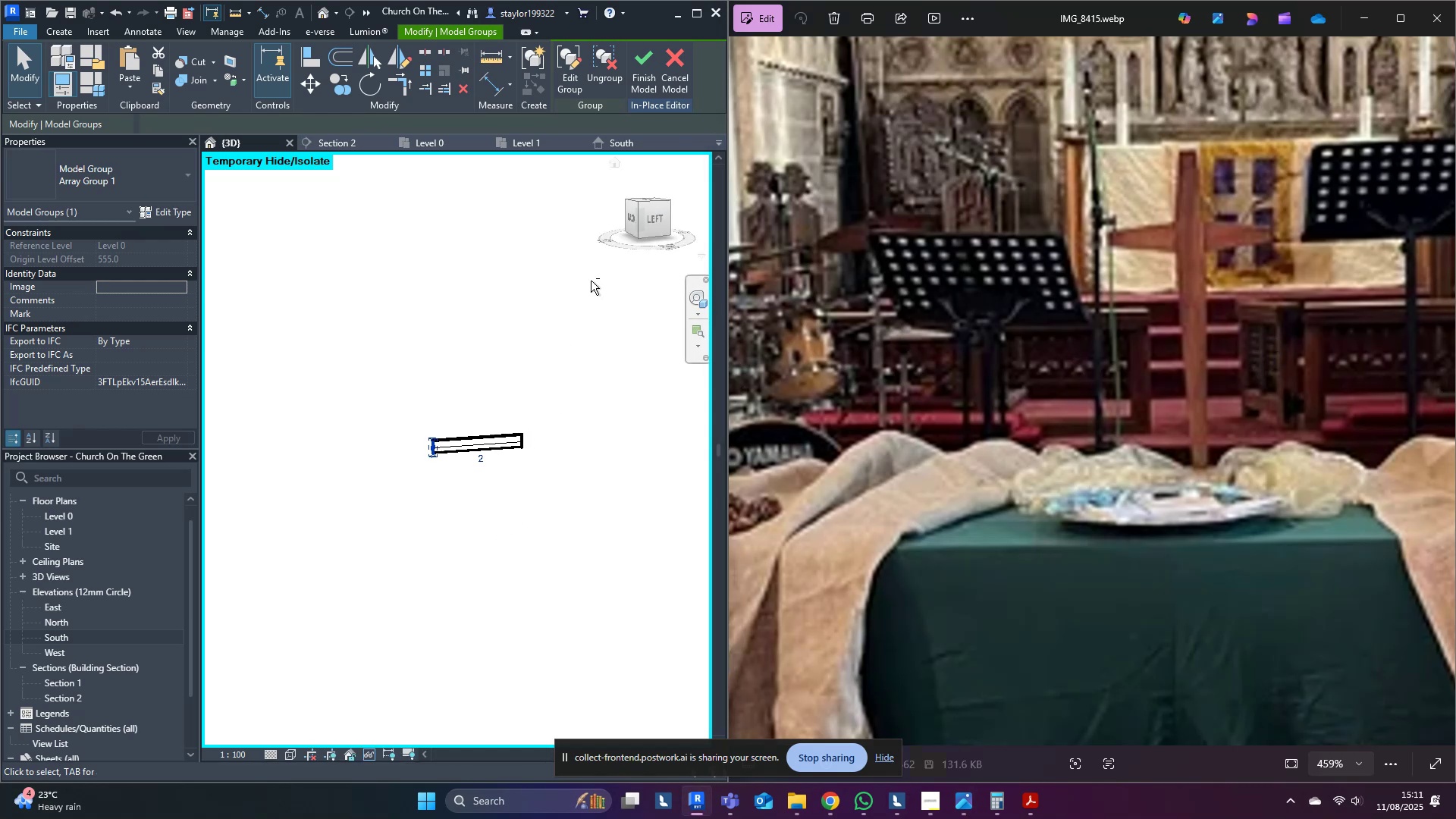 
scroll: coordinate [515, 439], scroll_direction: up, amount: 4.0
 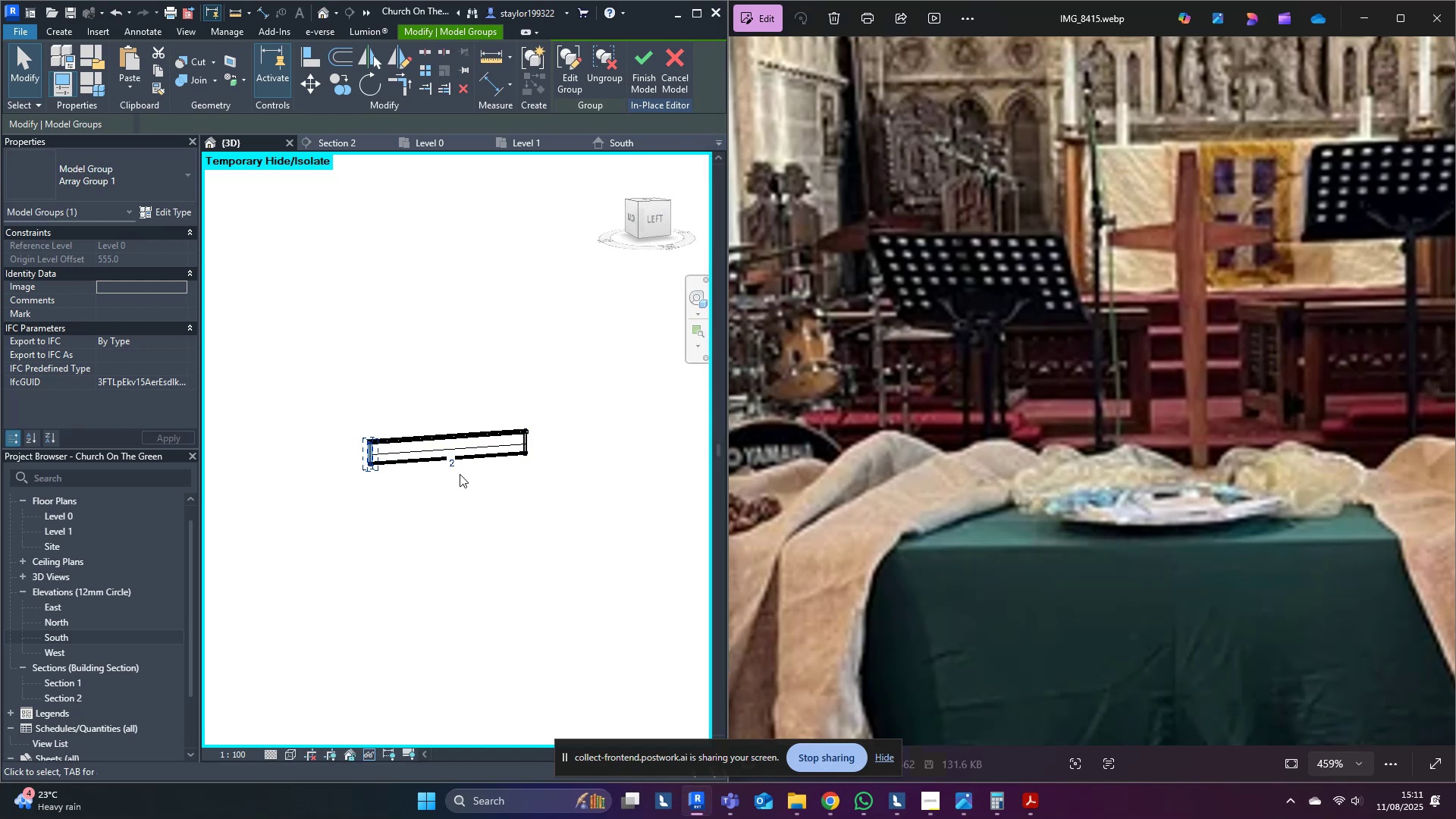 
left_click([457, 468])
 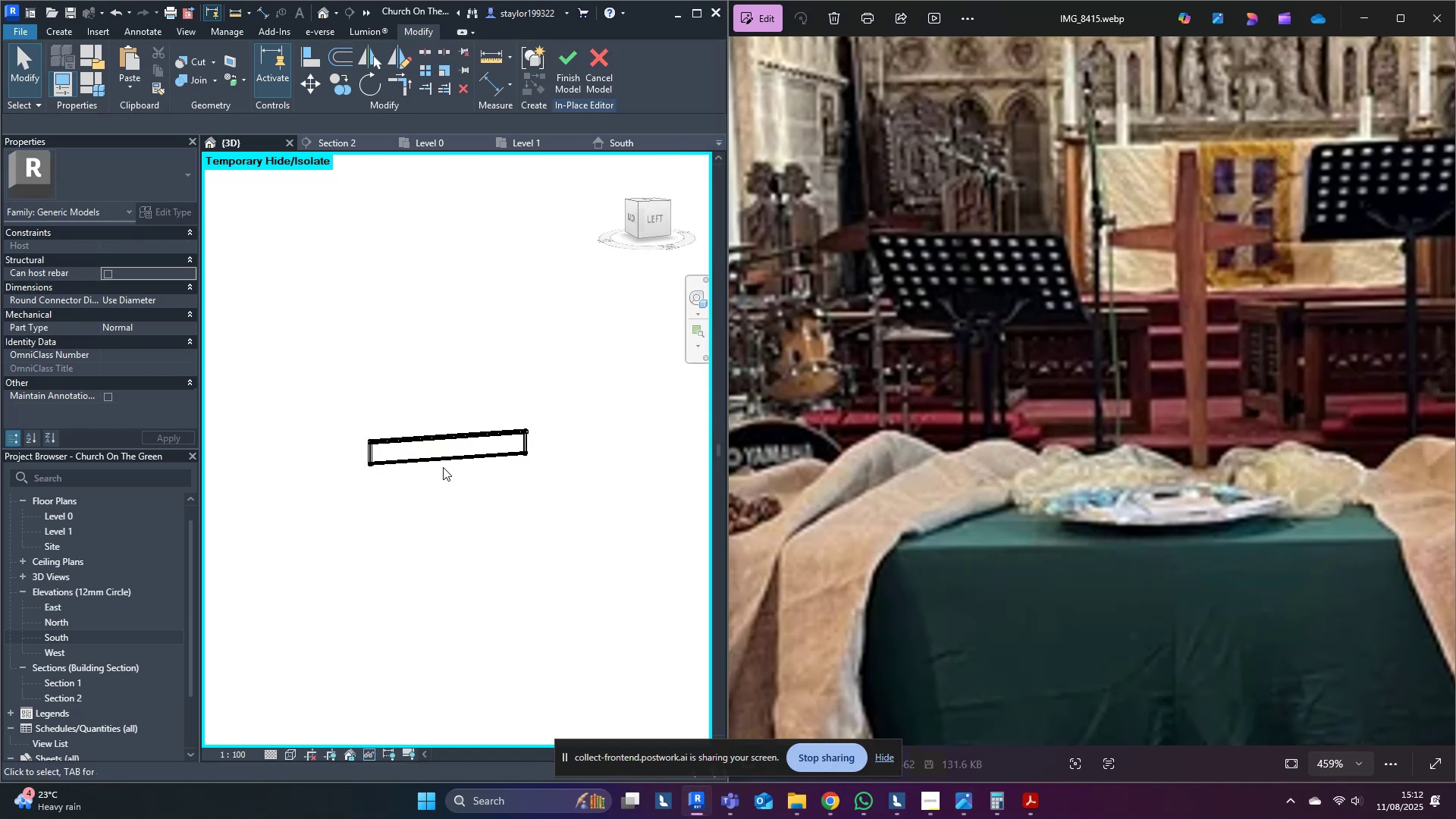 
scroll: coordinate [375, 468], scroll_direction: up, amount: 4.0
 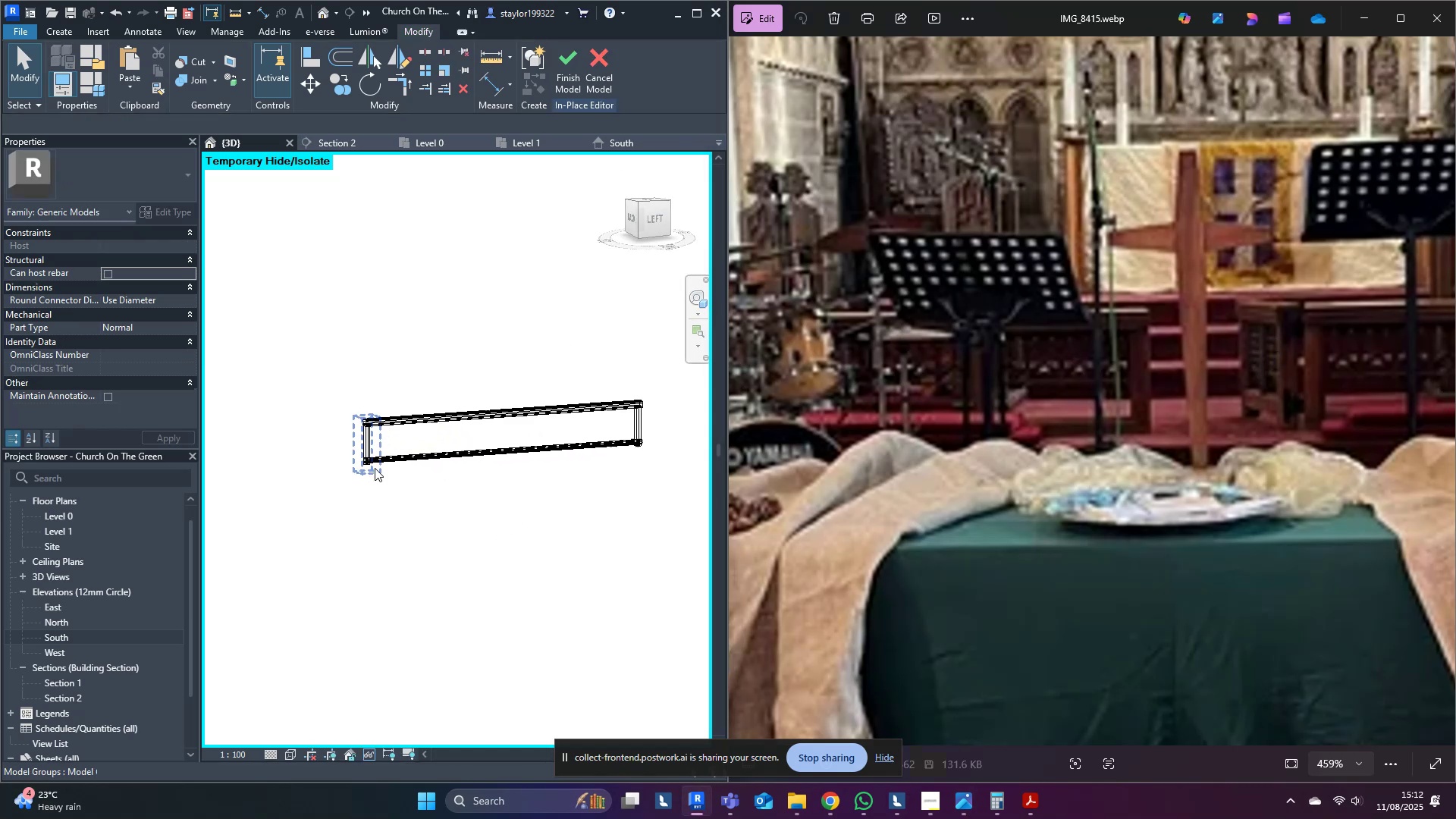 
type(sd)
 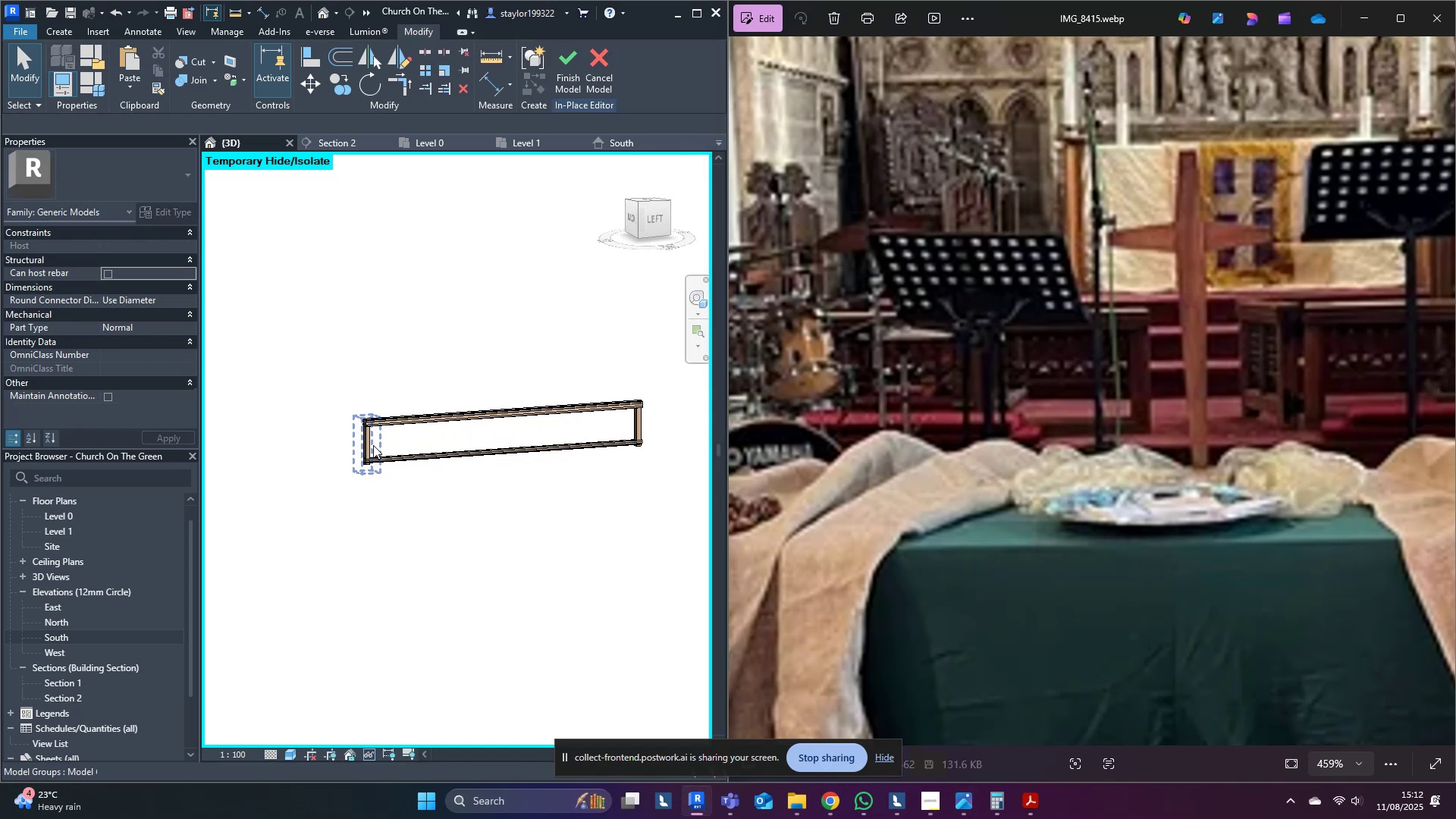 
left_click([370, 445])
 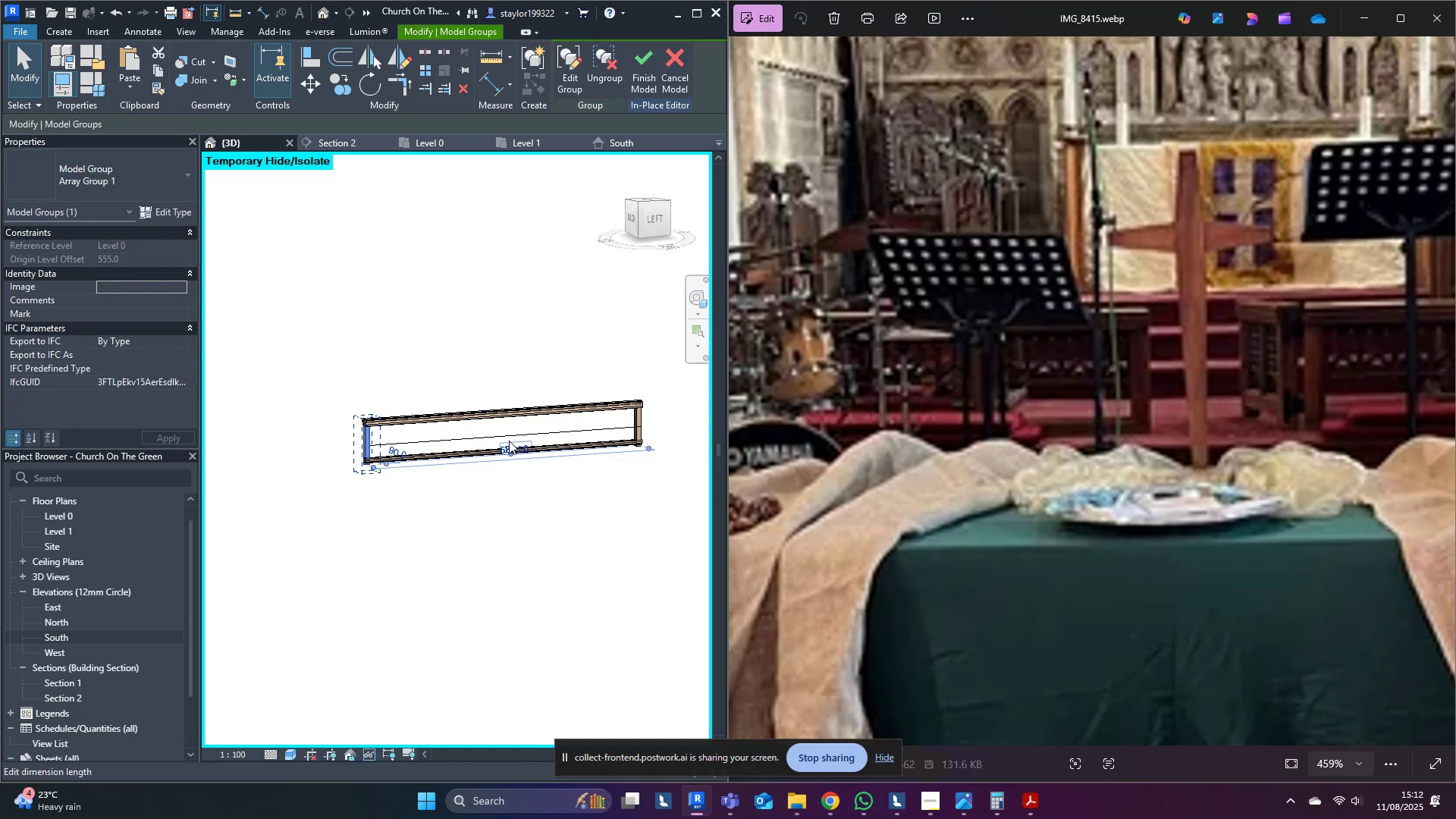 
scroll: coordinate [491, 431], scroll_direction: up, amount: 10.0
 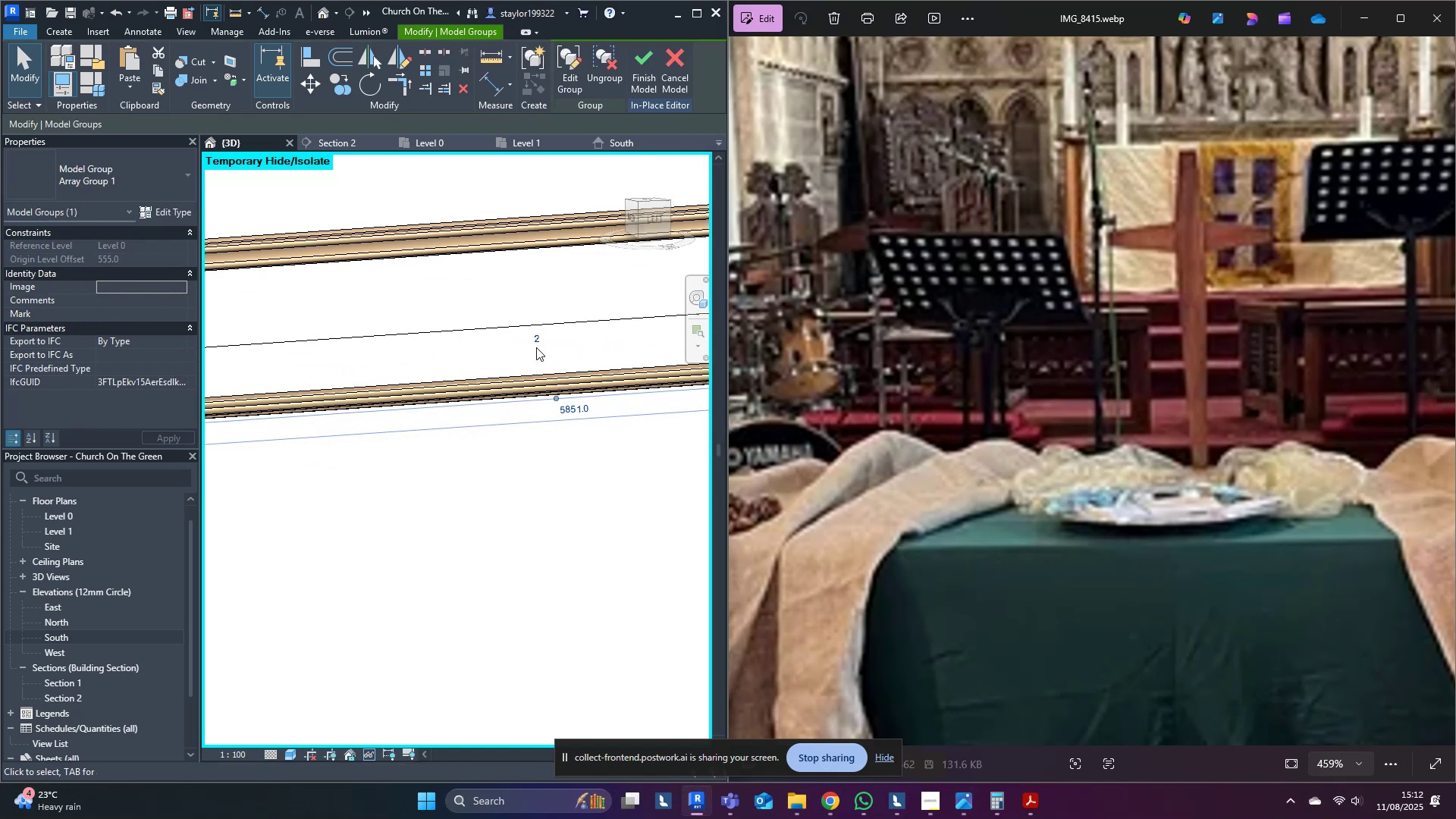 
left_click([536, 341])
 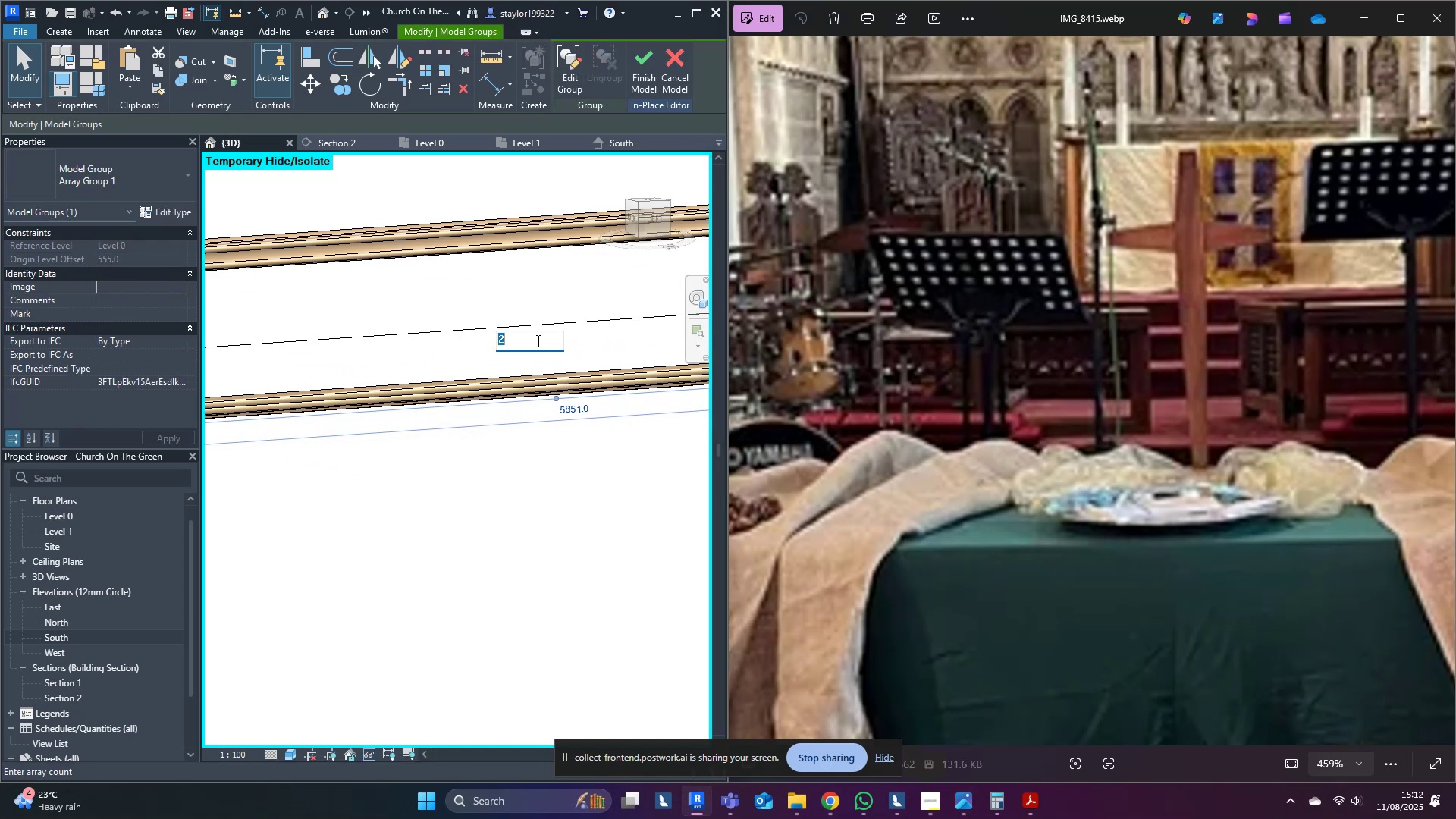 
key(8)
 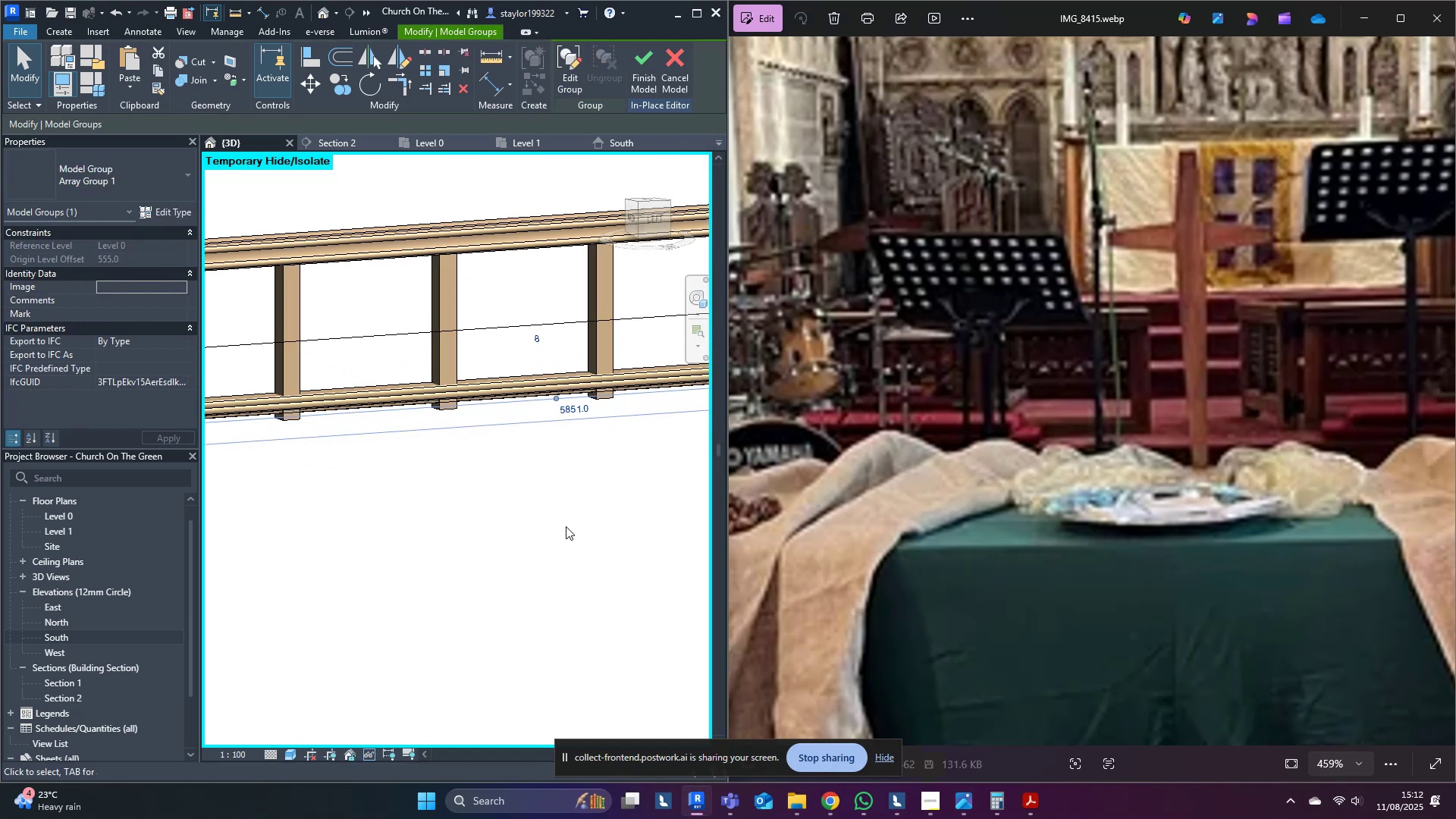 
double_click([568, 522])
 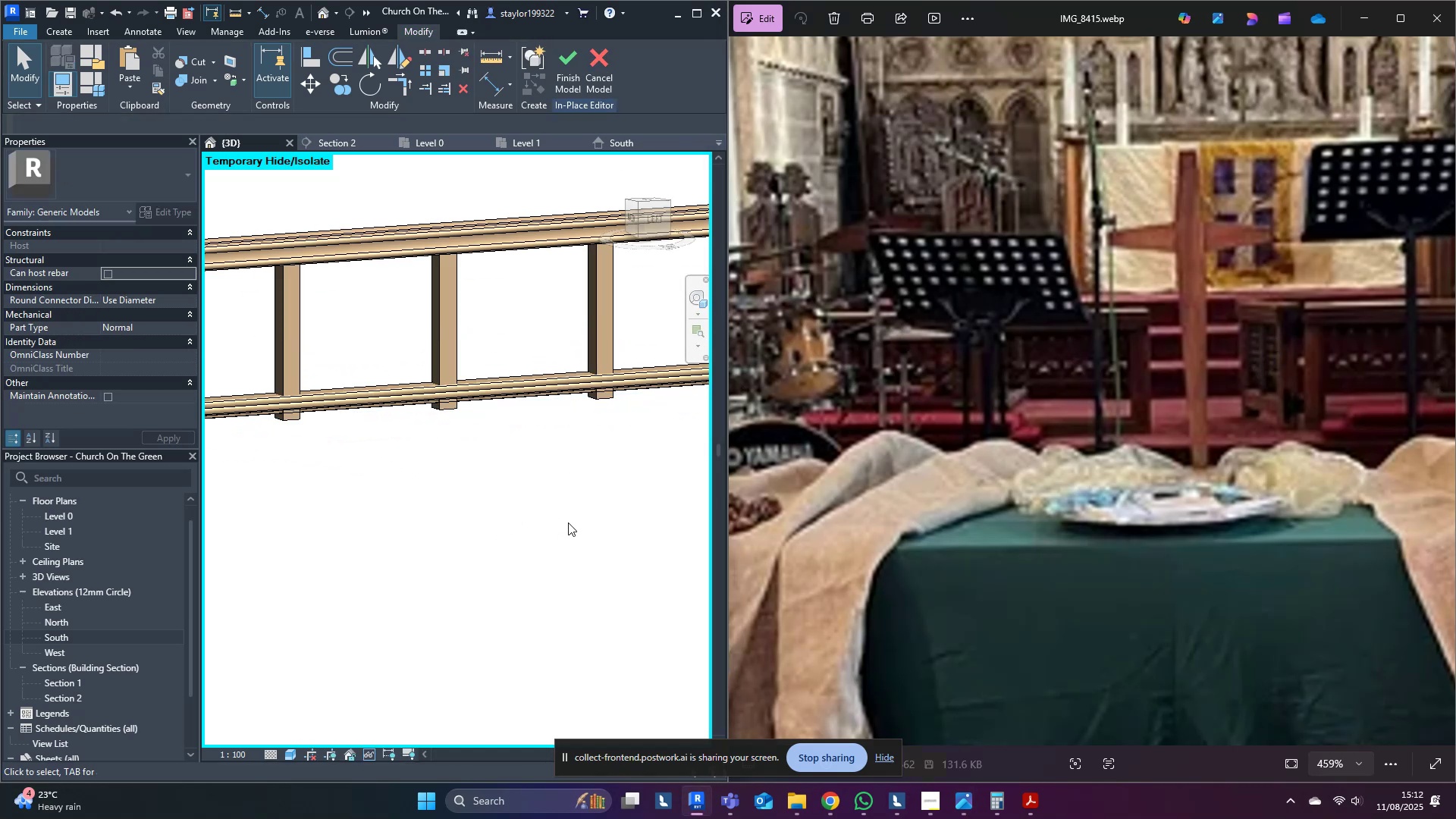 
scroll: coordinate [551, 510], scroll_direction: down, amount: 10.0
 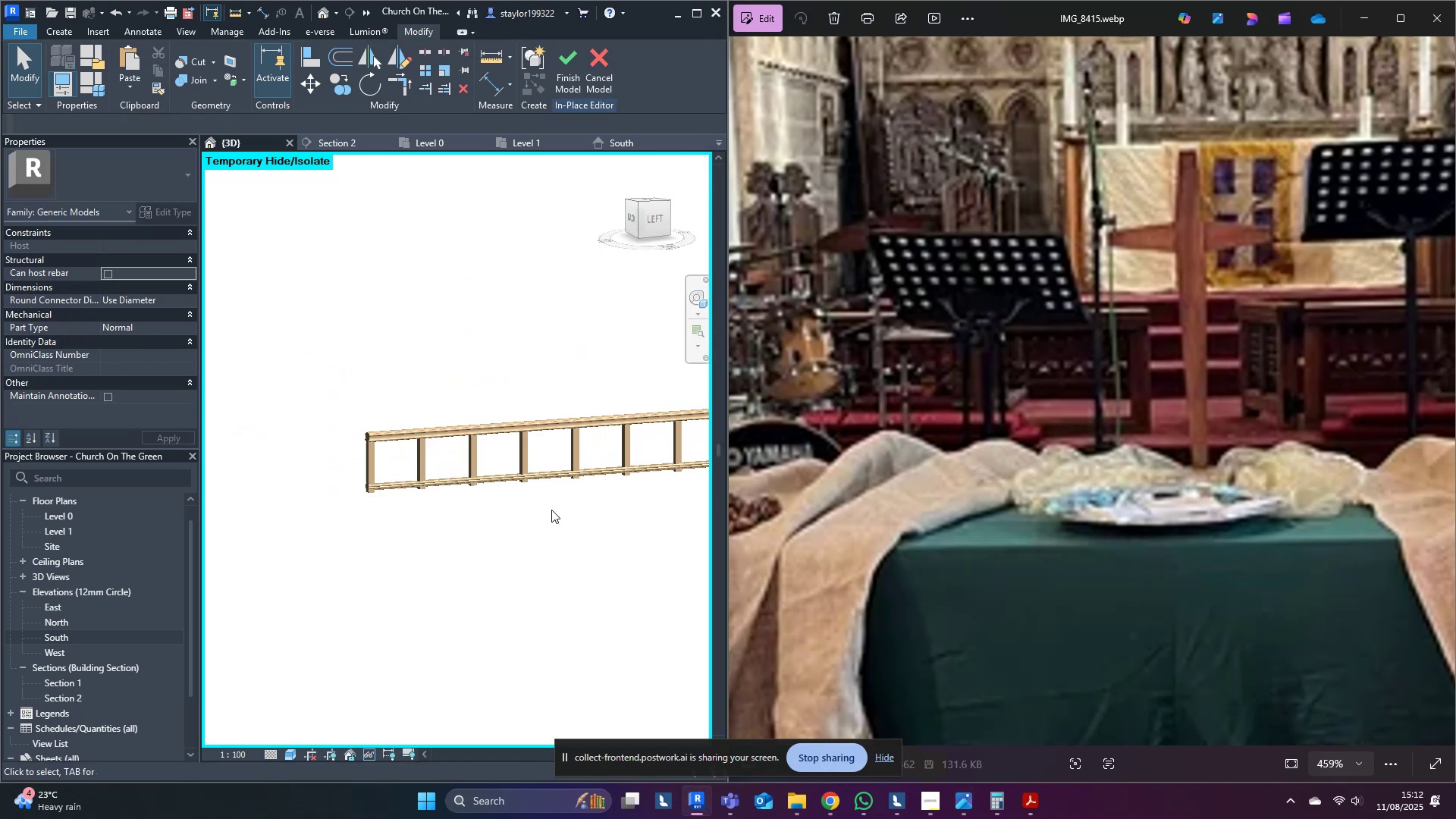 
hold_key(key=ShiftLeft, duration=0.71)
 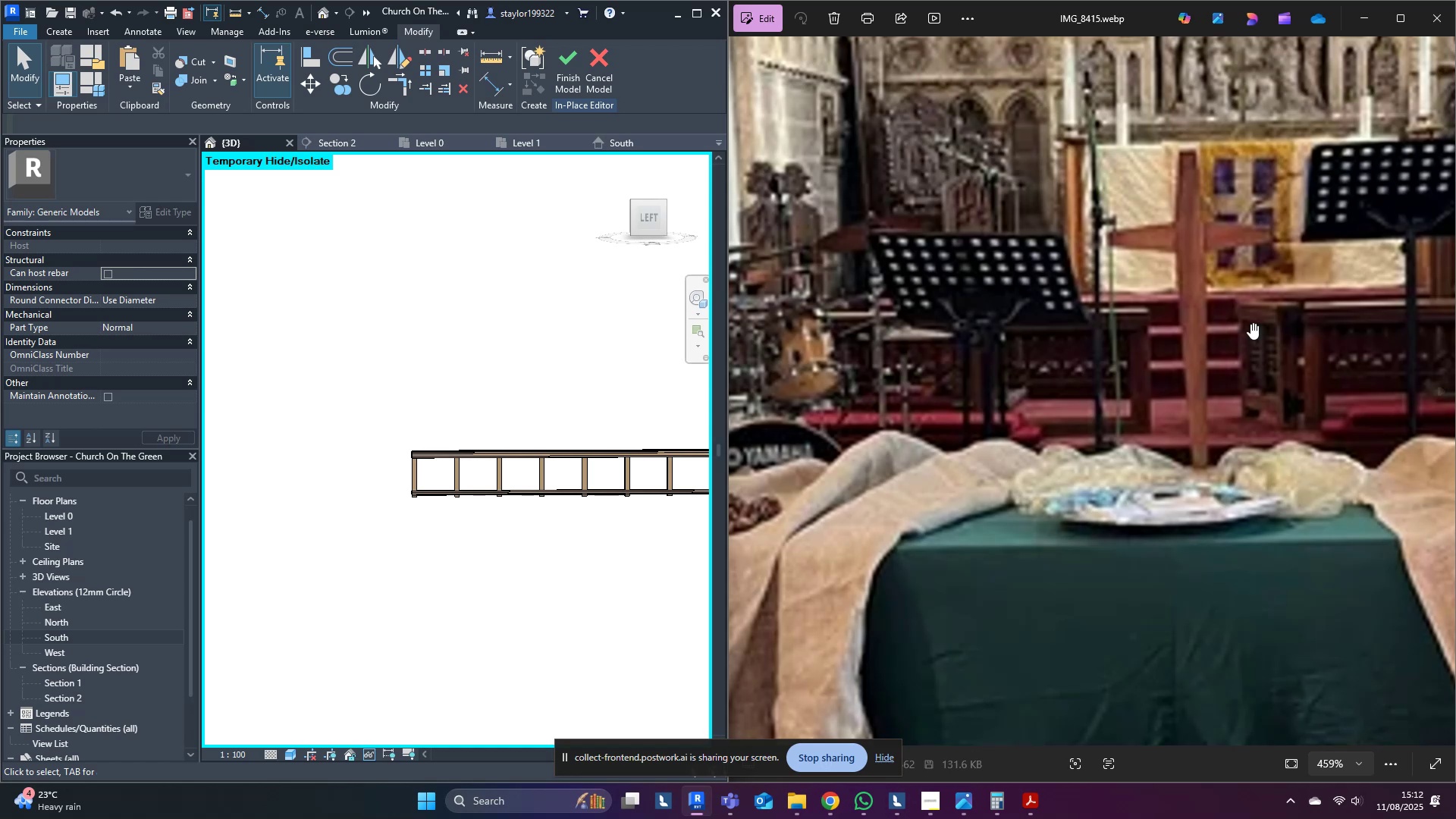 
left_click_drag(start_coordinate=[1348, 383], to_coordinate=[1075, 392])
 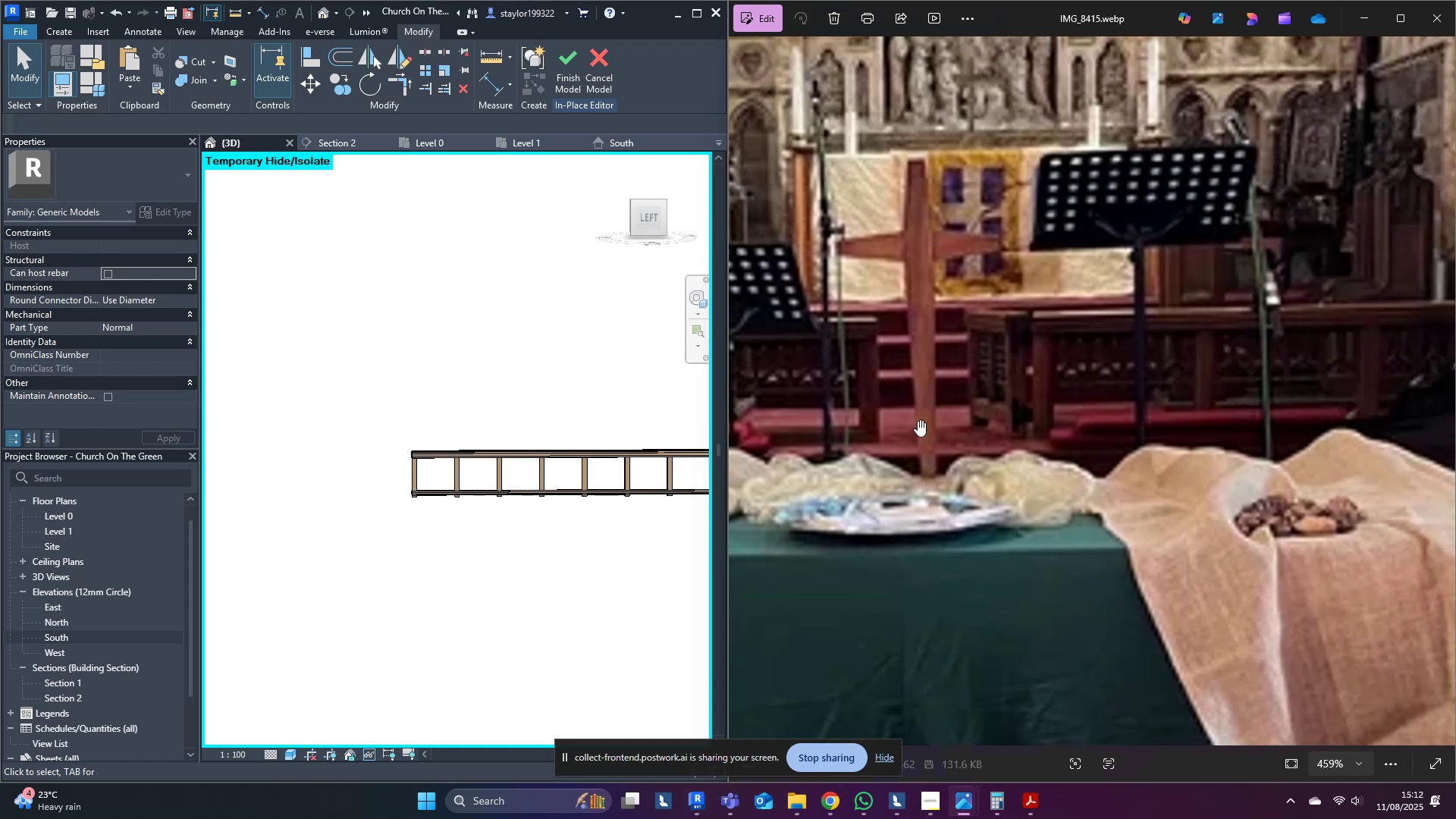 
scroll: coordinate [513, 410], scroll_direction: up, amount: 4.0
 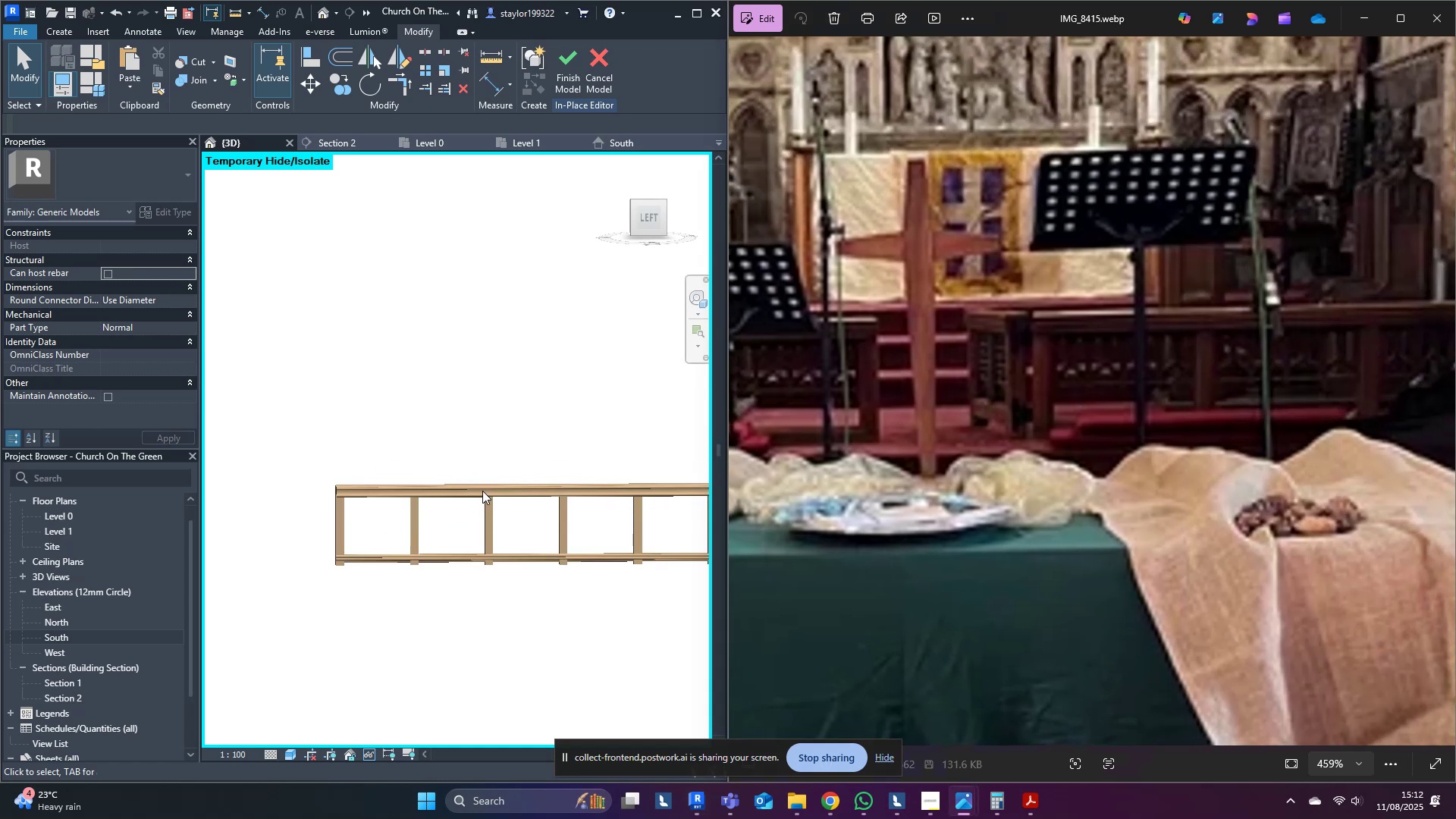 
left_click([469, 489])
 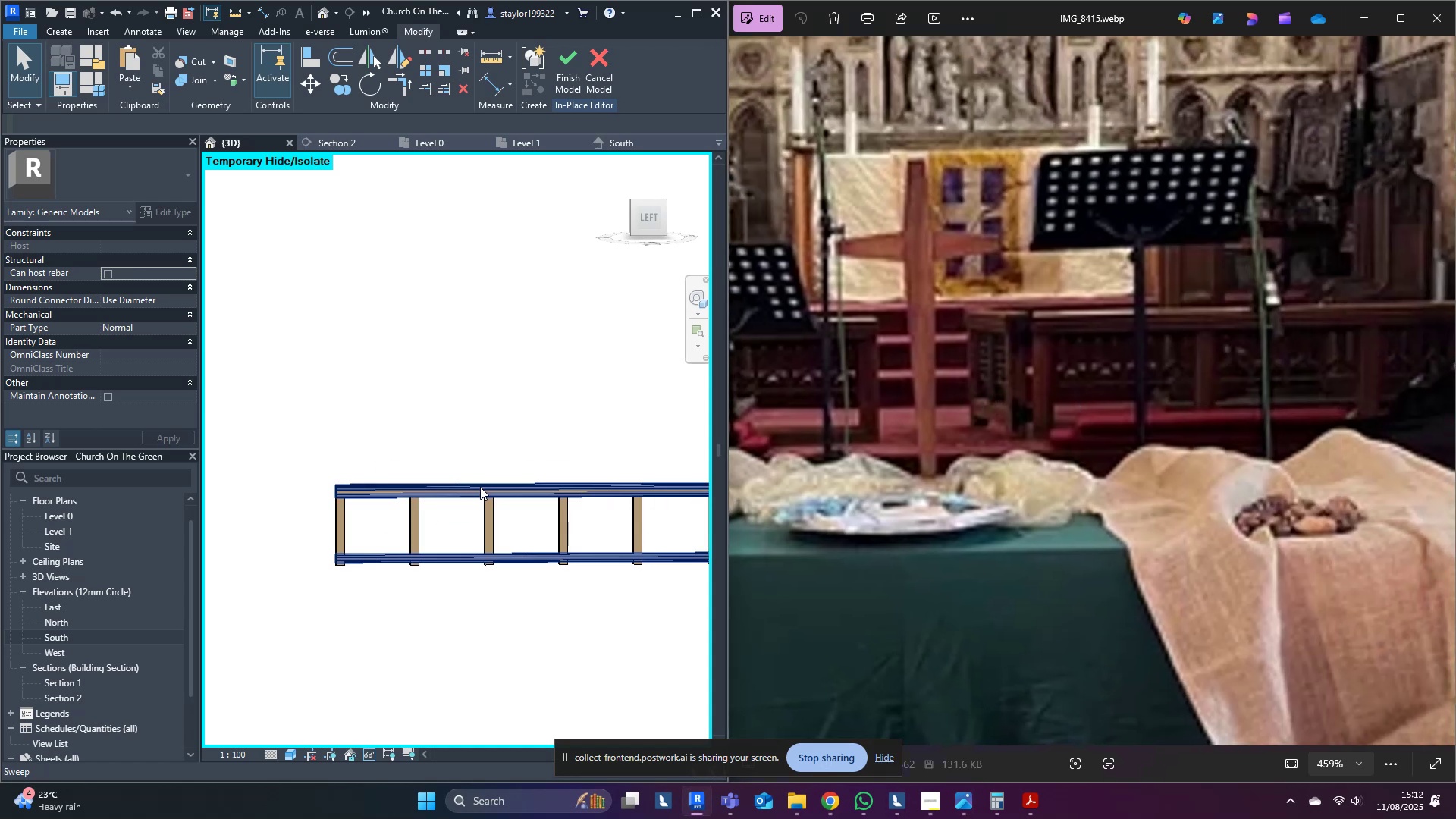 
left_click([480, 487])
 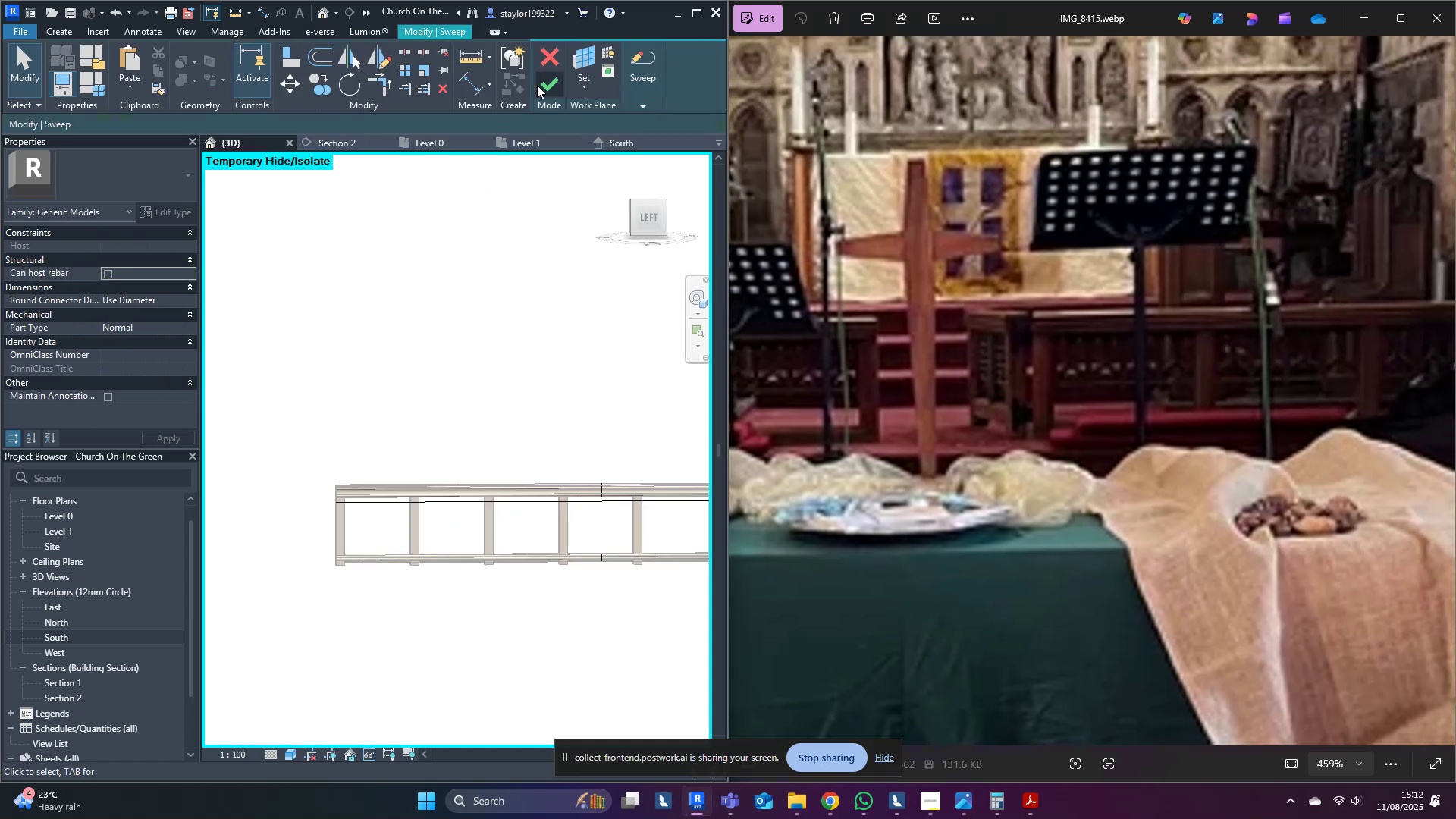 
left_click([727, 123])
 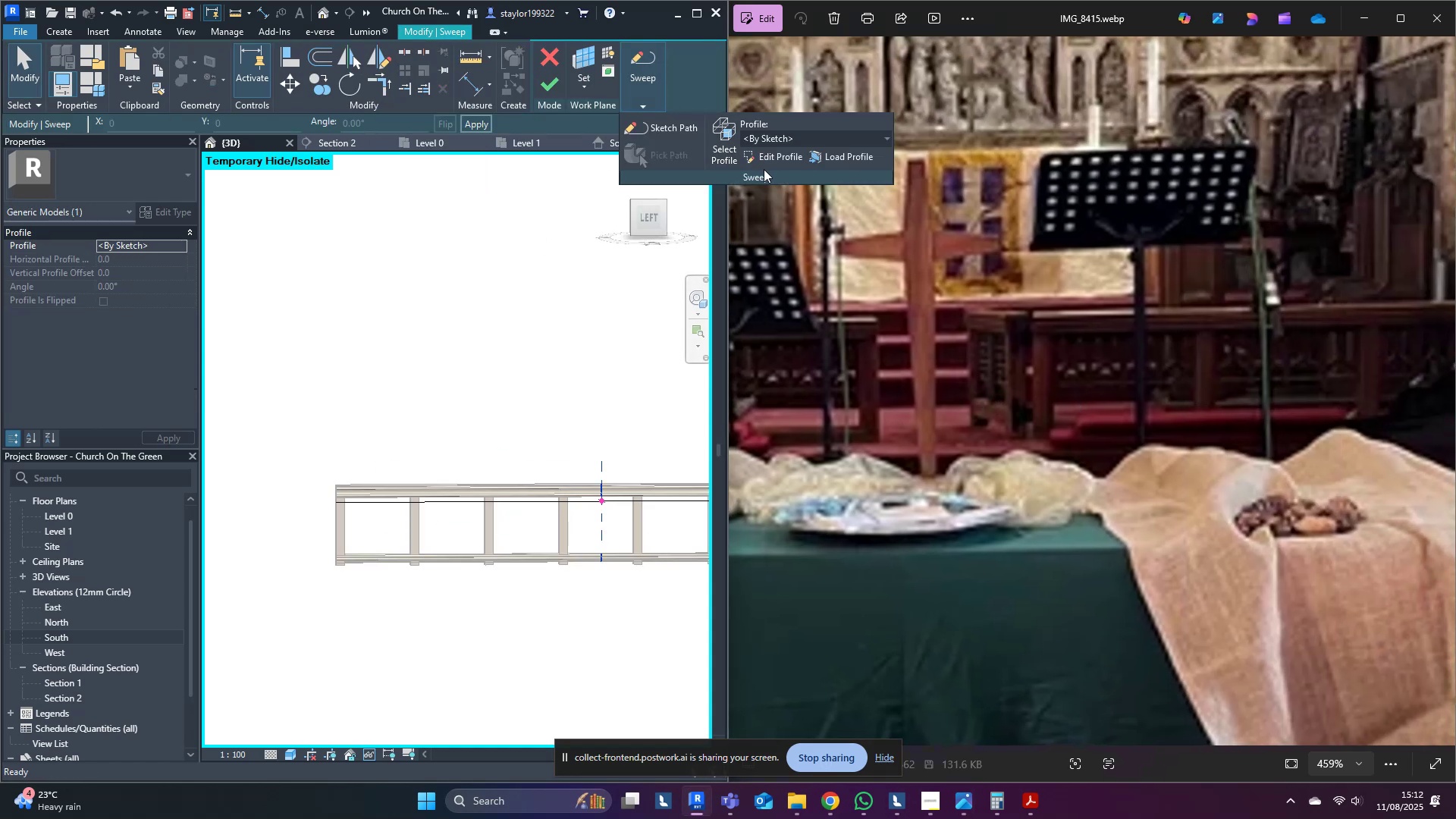 
left_click([764, 164])
 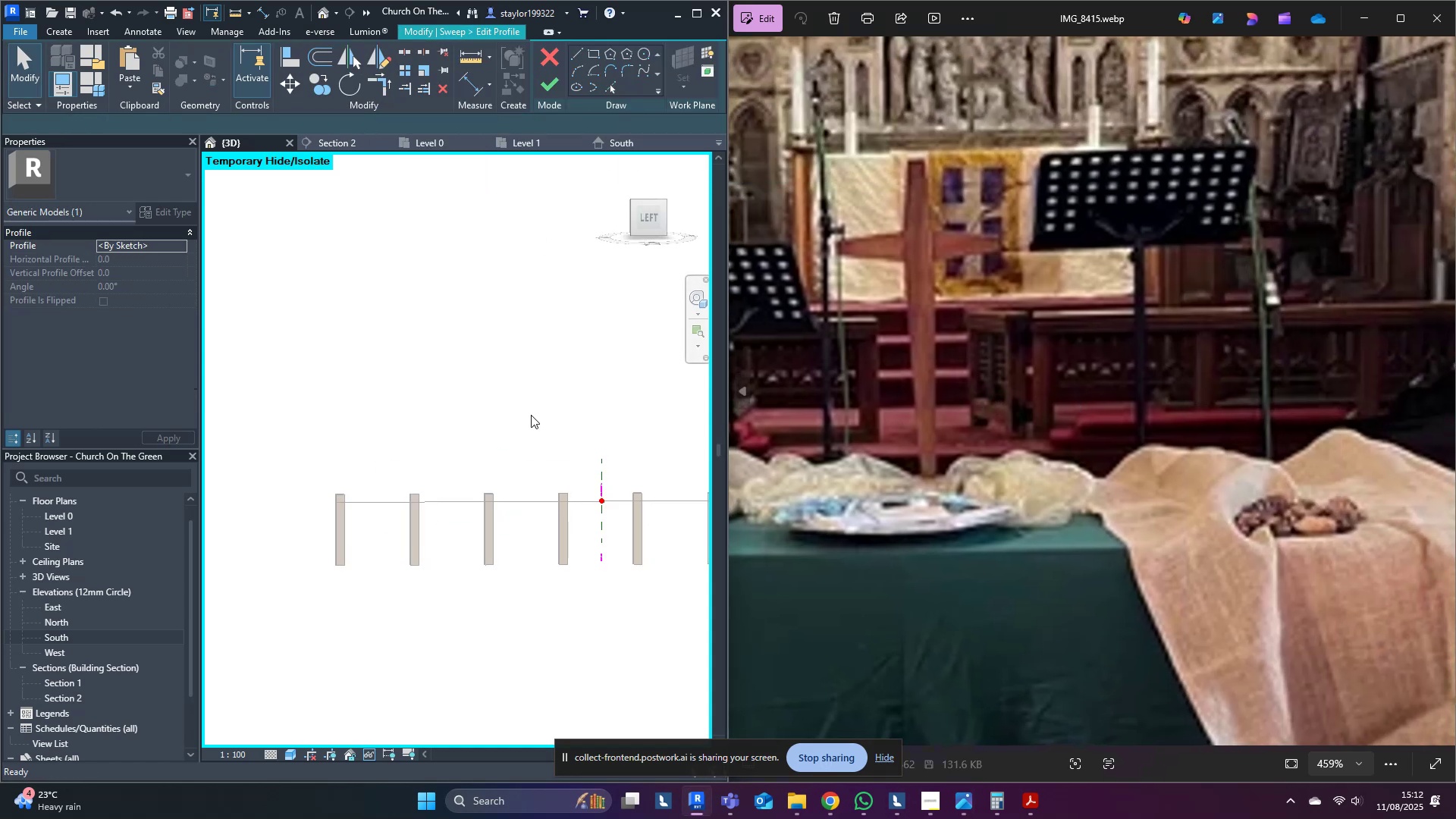 
scroll: coordinate [434, 388], scroll_direction: down, amount: 2.0
 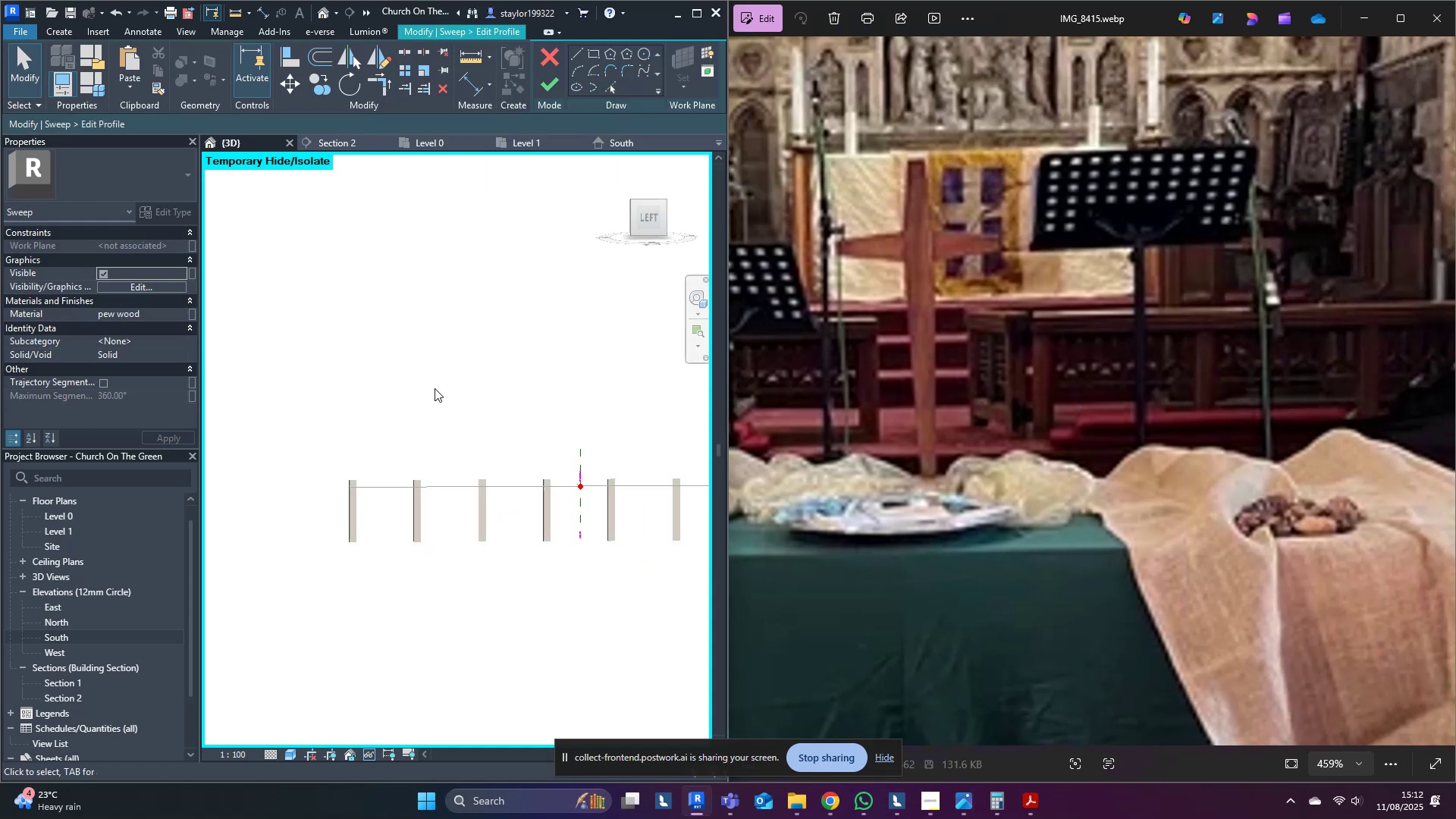 
hold_key(key=ShiftLeft, duration=0.31)
 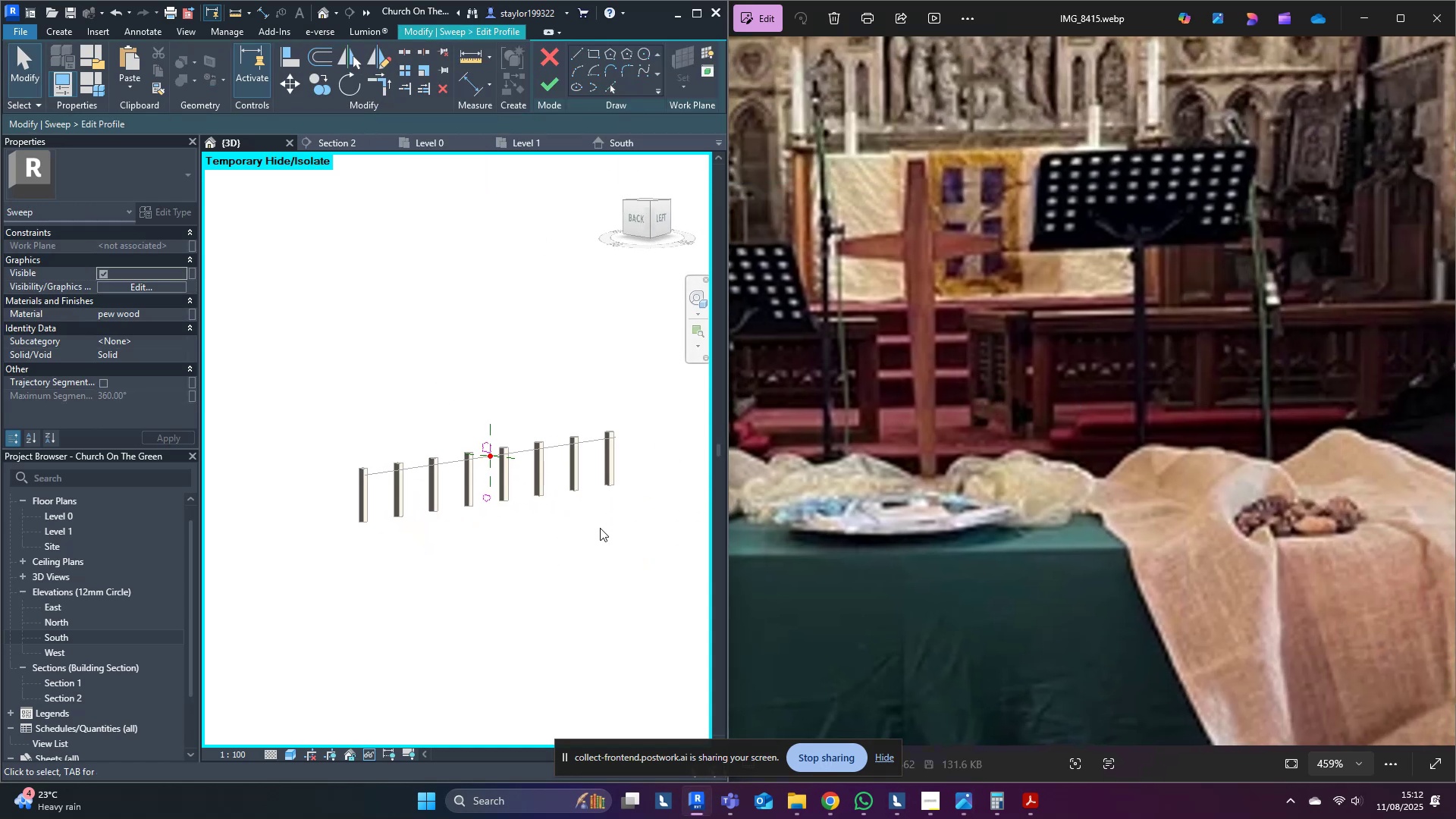 
scroll: coordinate [453, 497], scroll_direction: up, amount: 3.0
 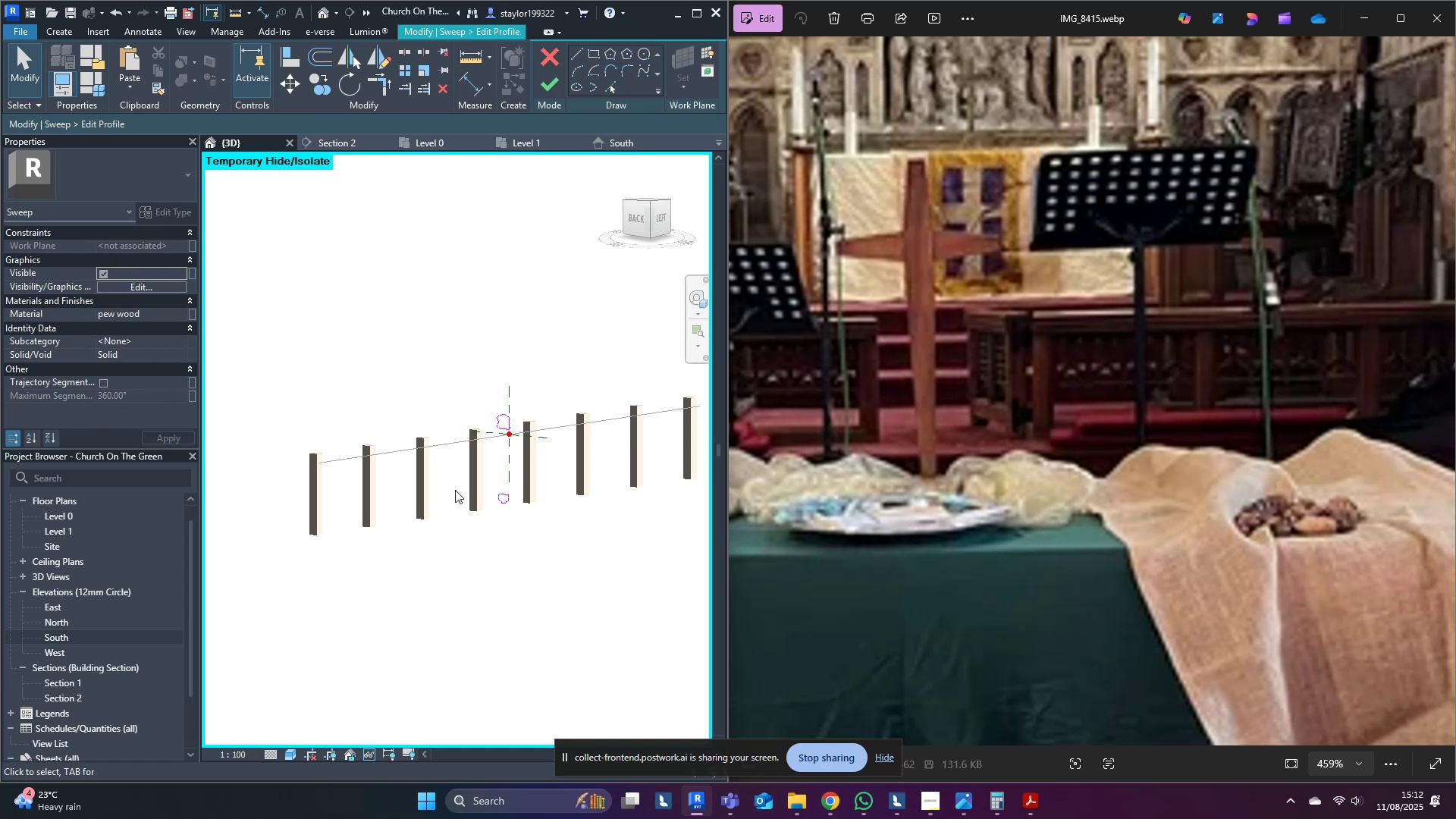 
left_click_drag(start_coordinate=[454, 482], to_coordinate=[585, 540])
 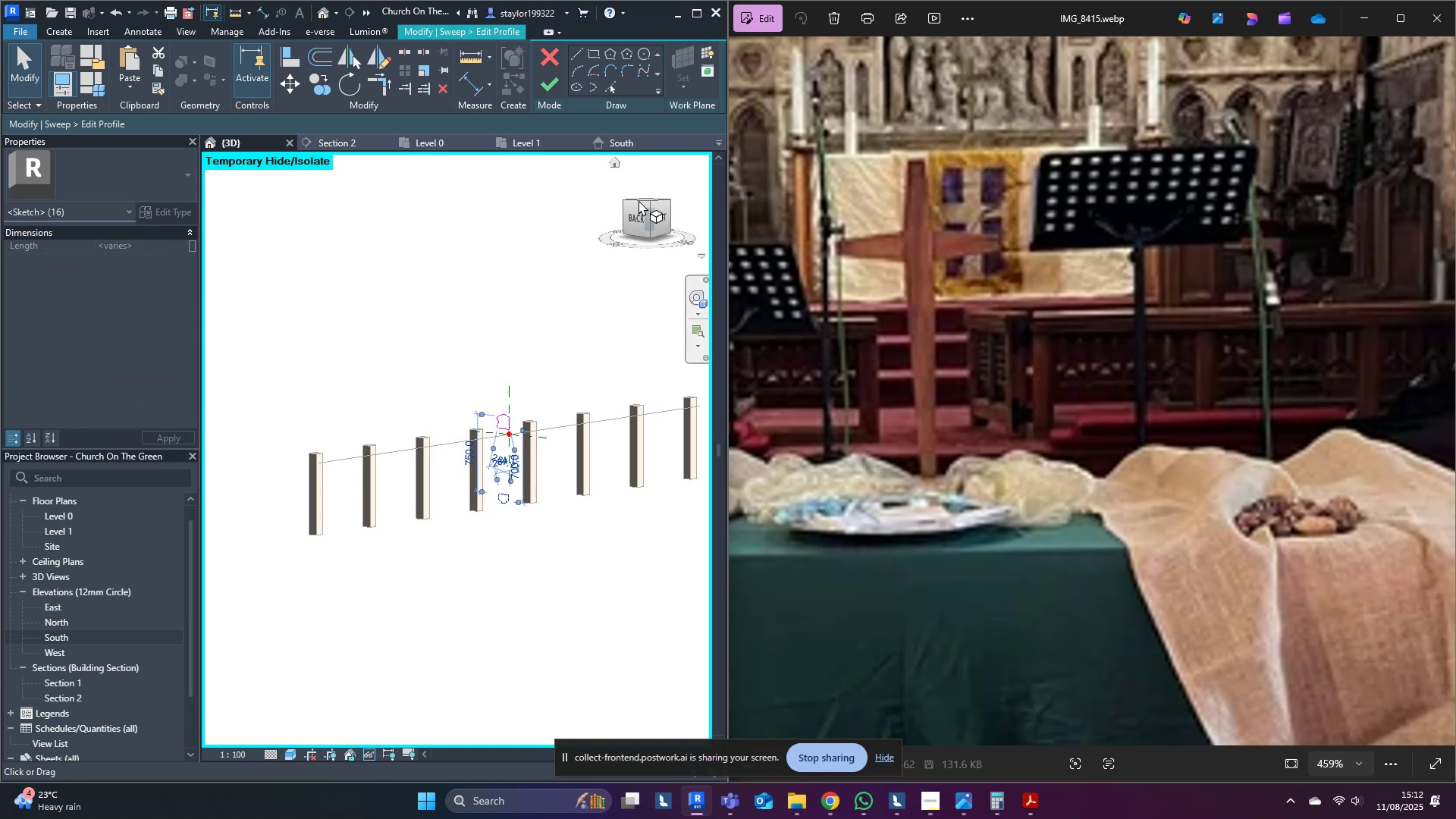 
left_click([643, 215])
 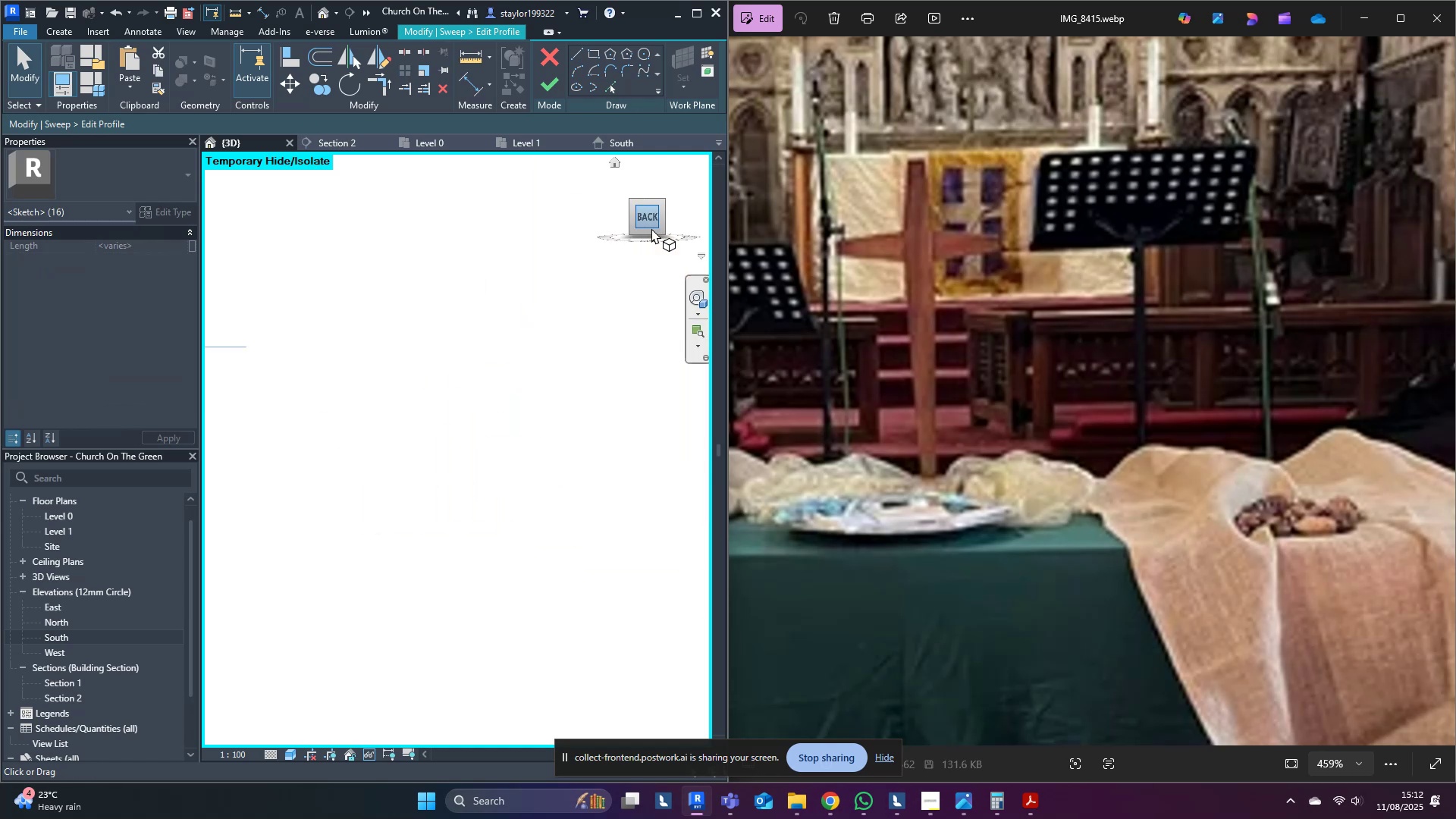 
key(Shift+ArrowUp)
 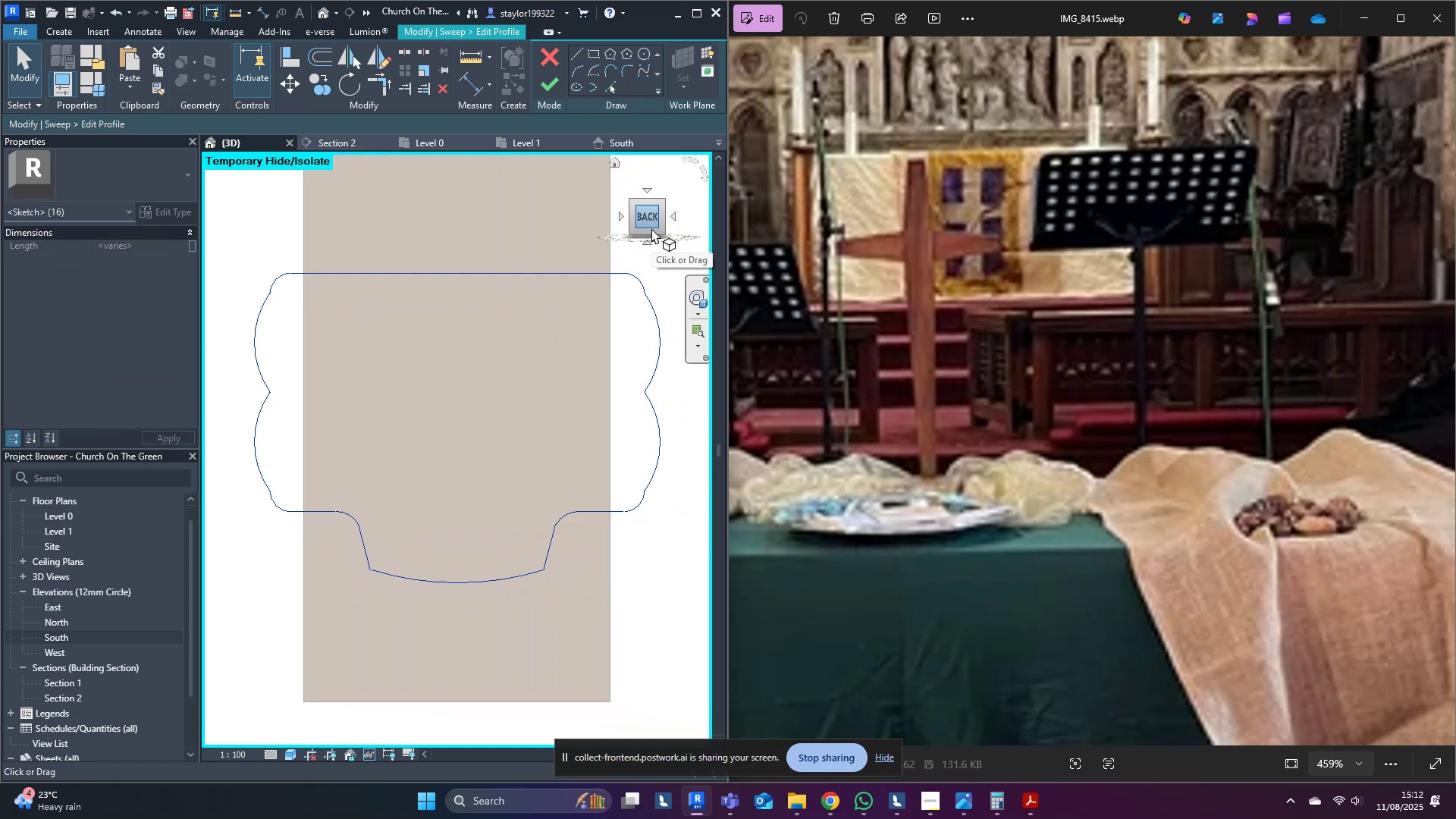 
key(Shift+ArrowUp)
 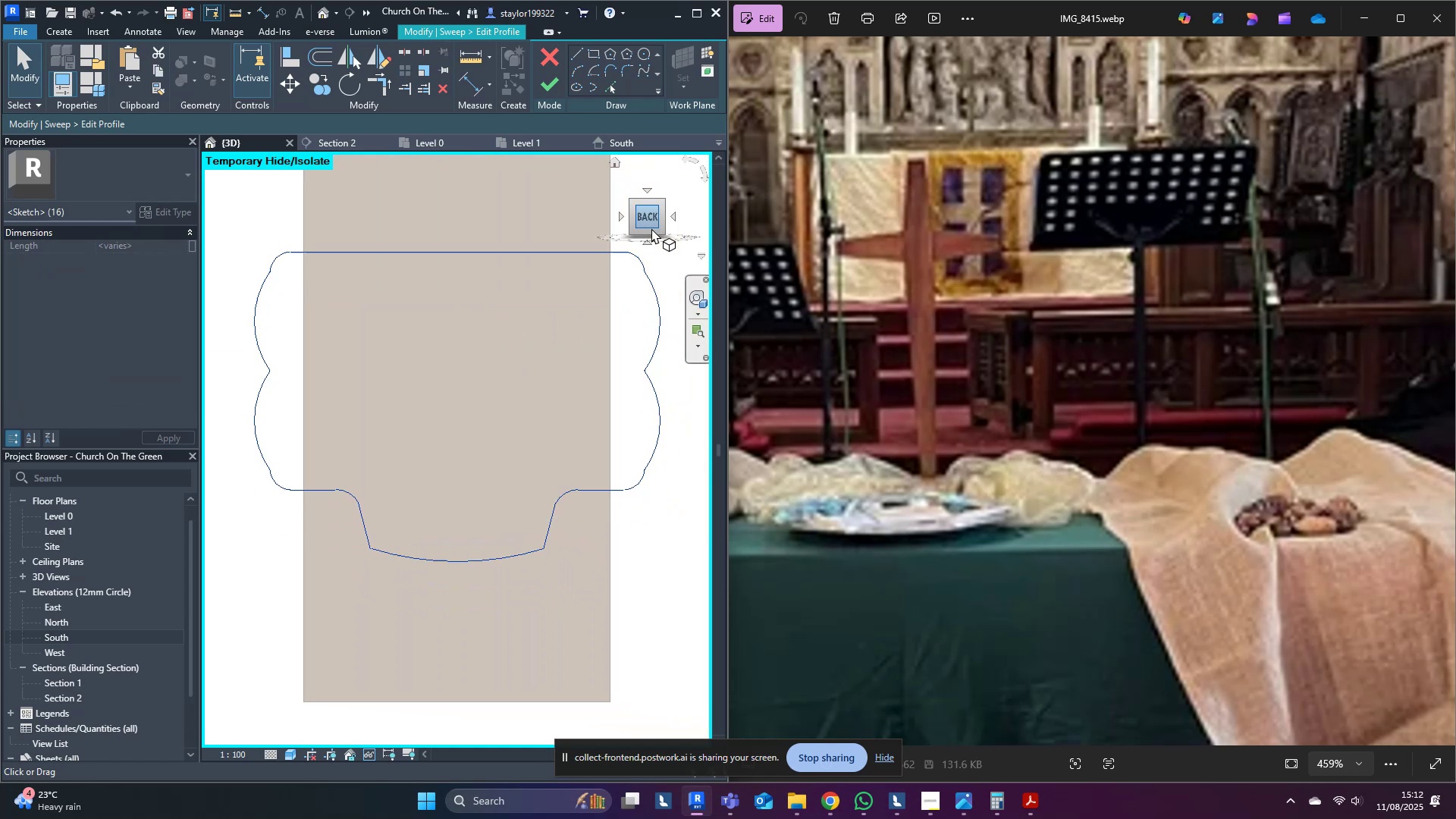 
key(Shift+ArrowUp)
 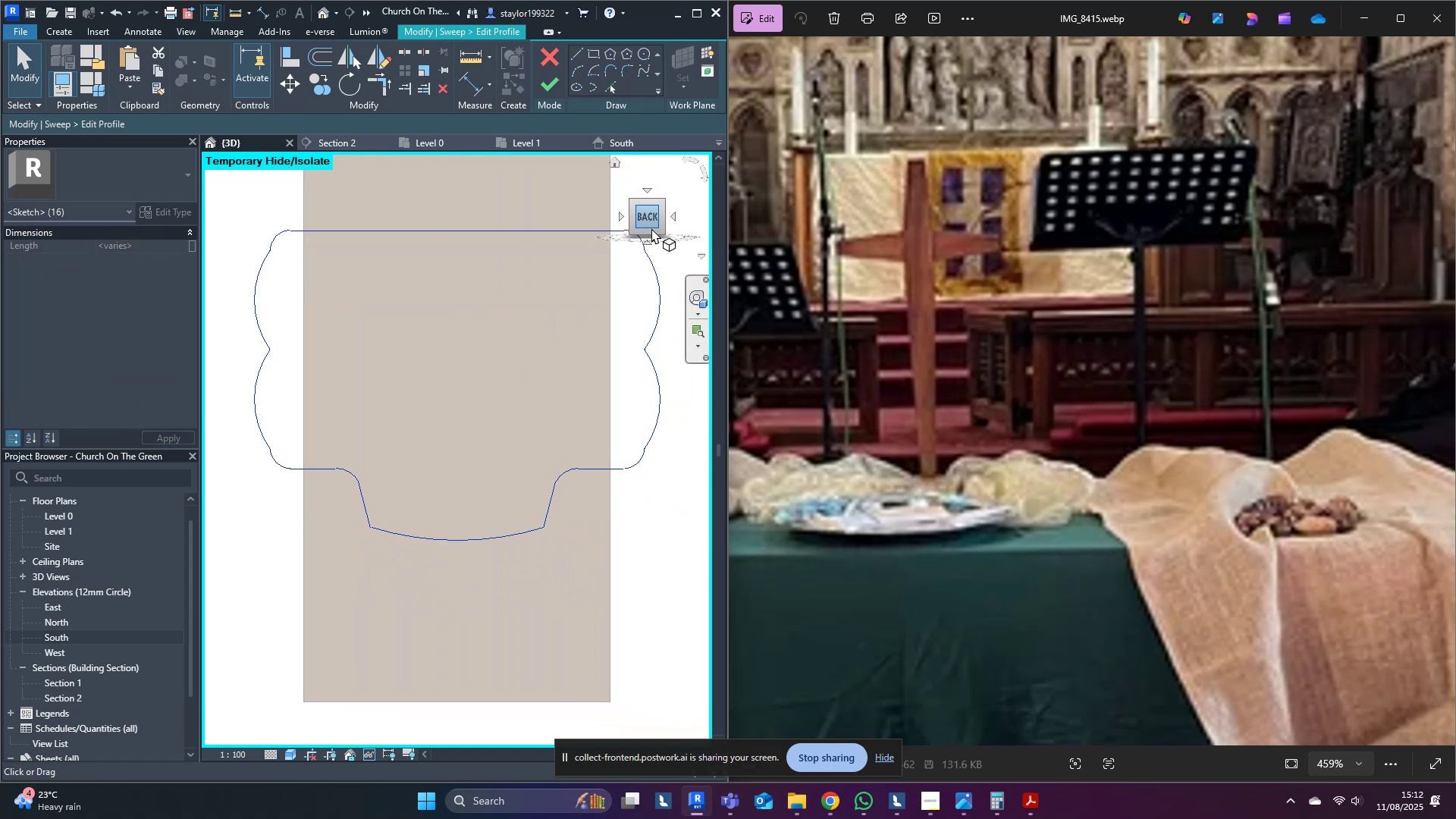 
scroll: coordinate [576, 340], scroll_direction: down, amount: 15.0
 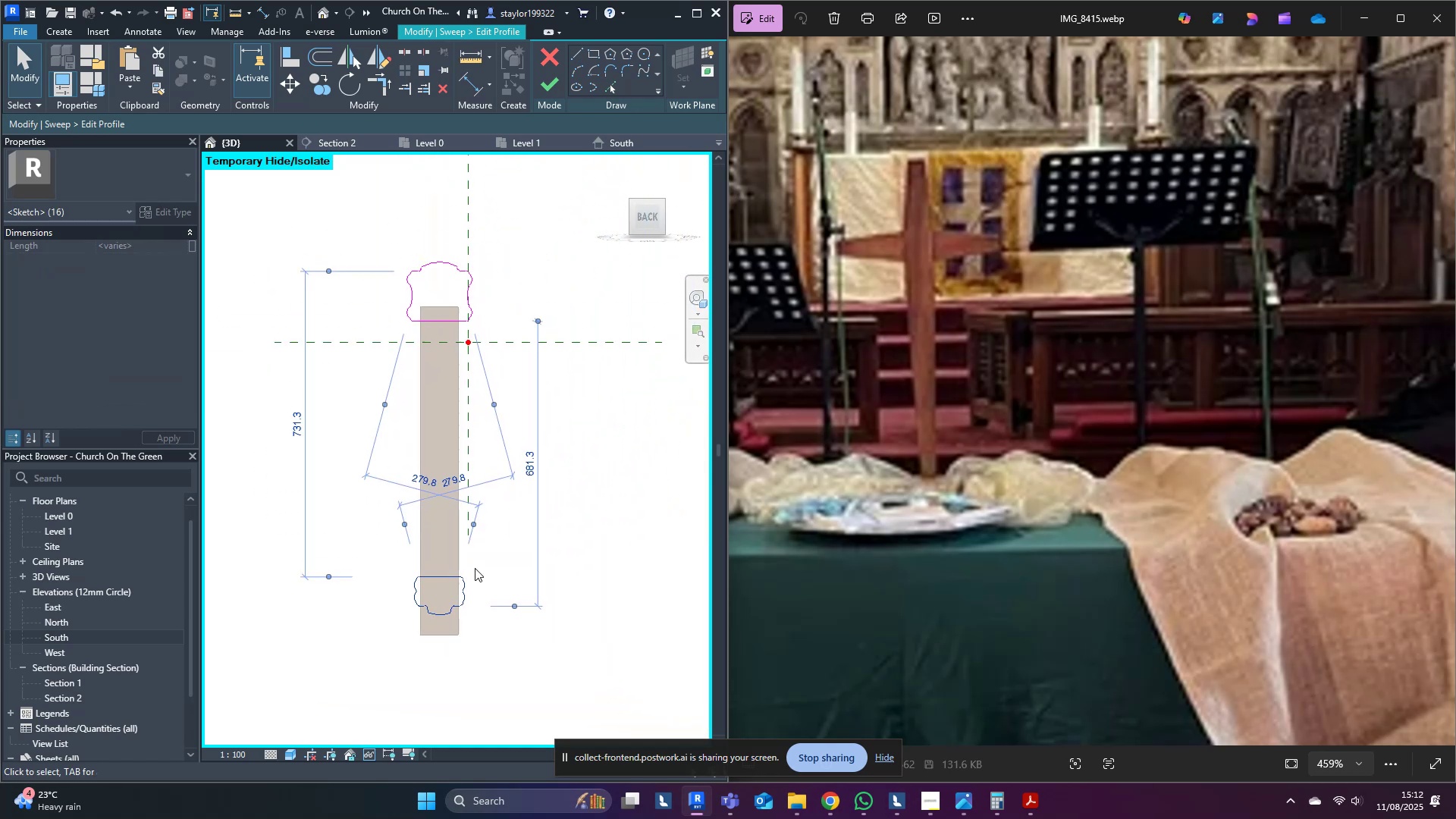 
key(Shift+ArrowUp)
 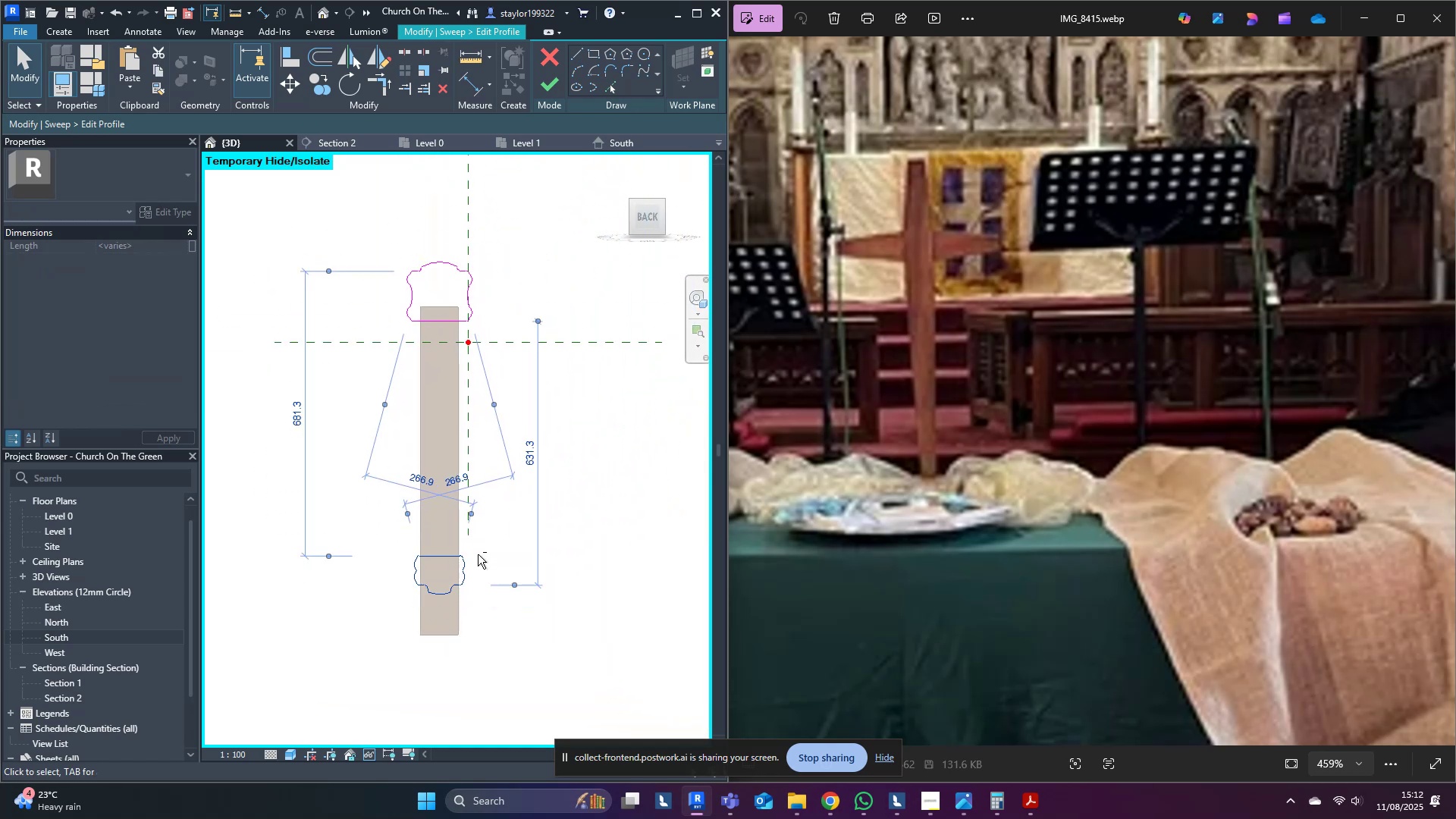 
key(Shift+ArrowUp)
 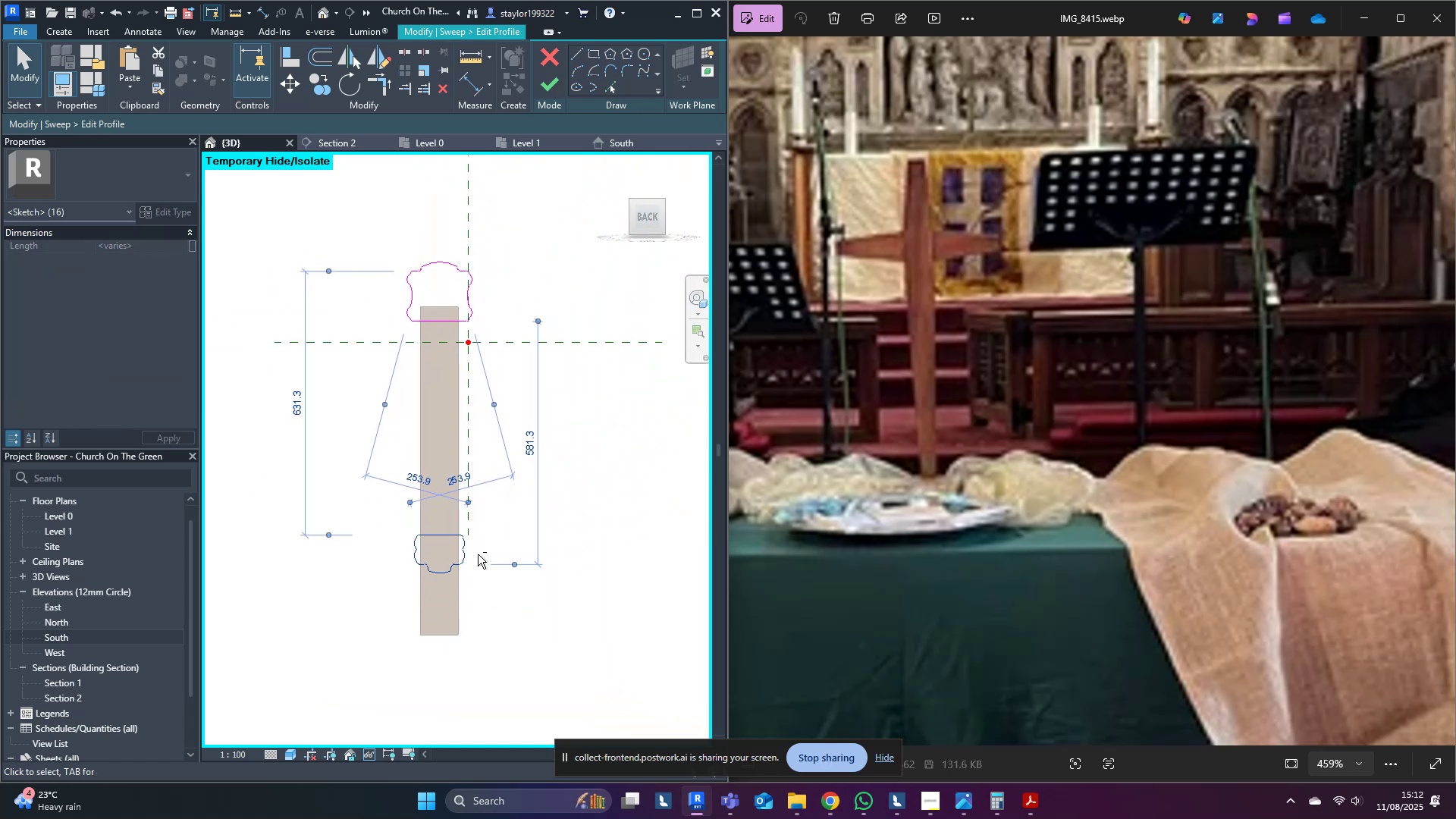 
key(Shift+ArrowUp)
 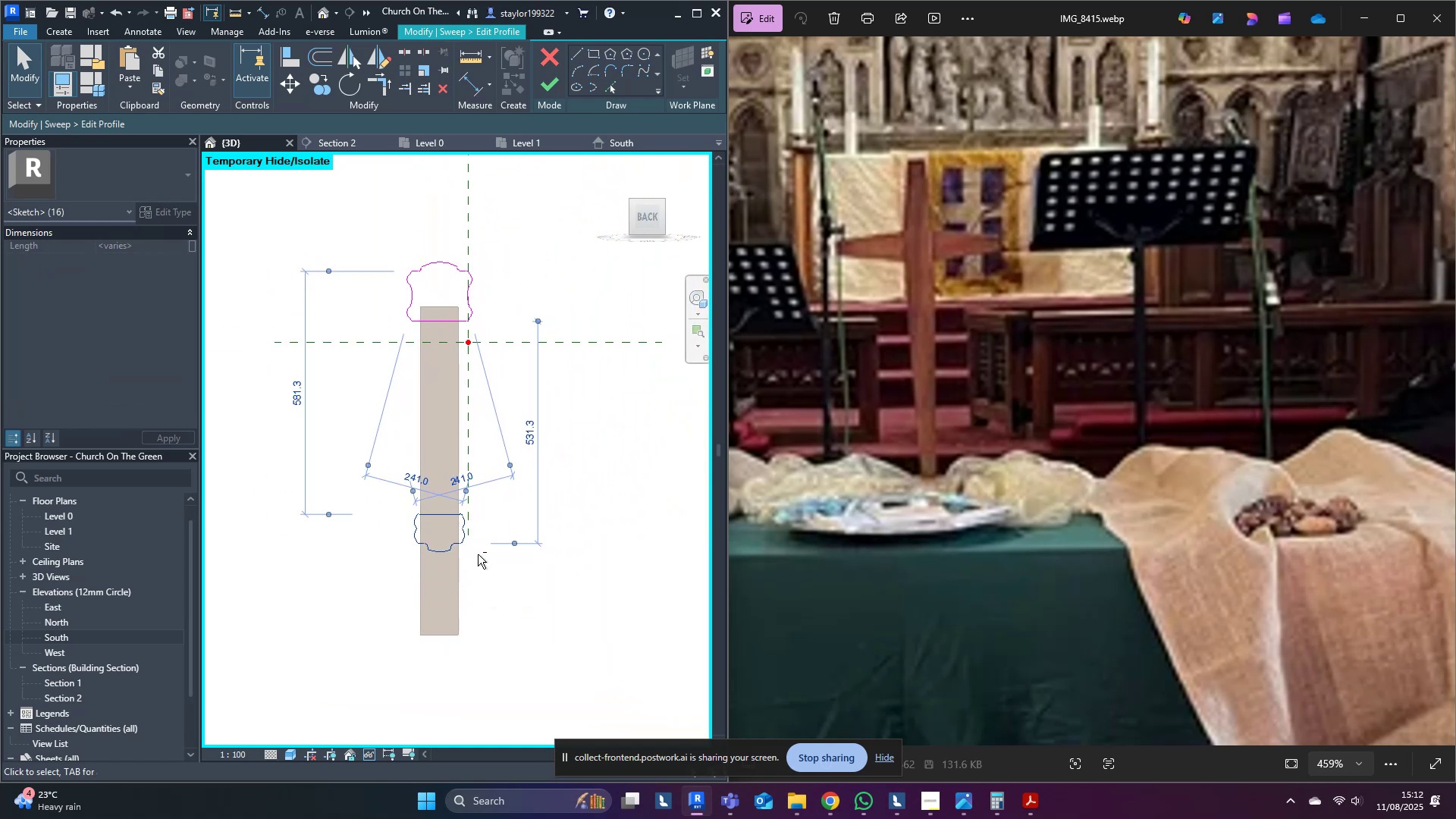 
key(Shift+ArrowUp)
 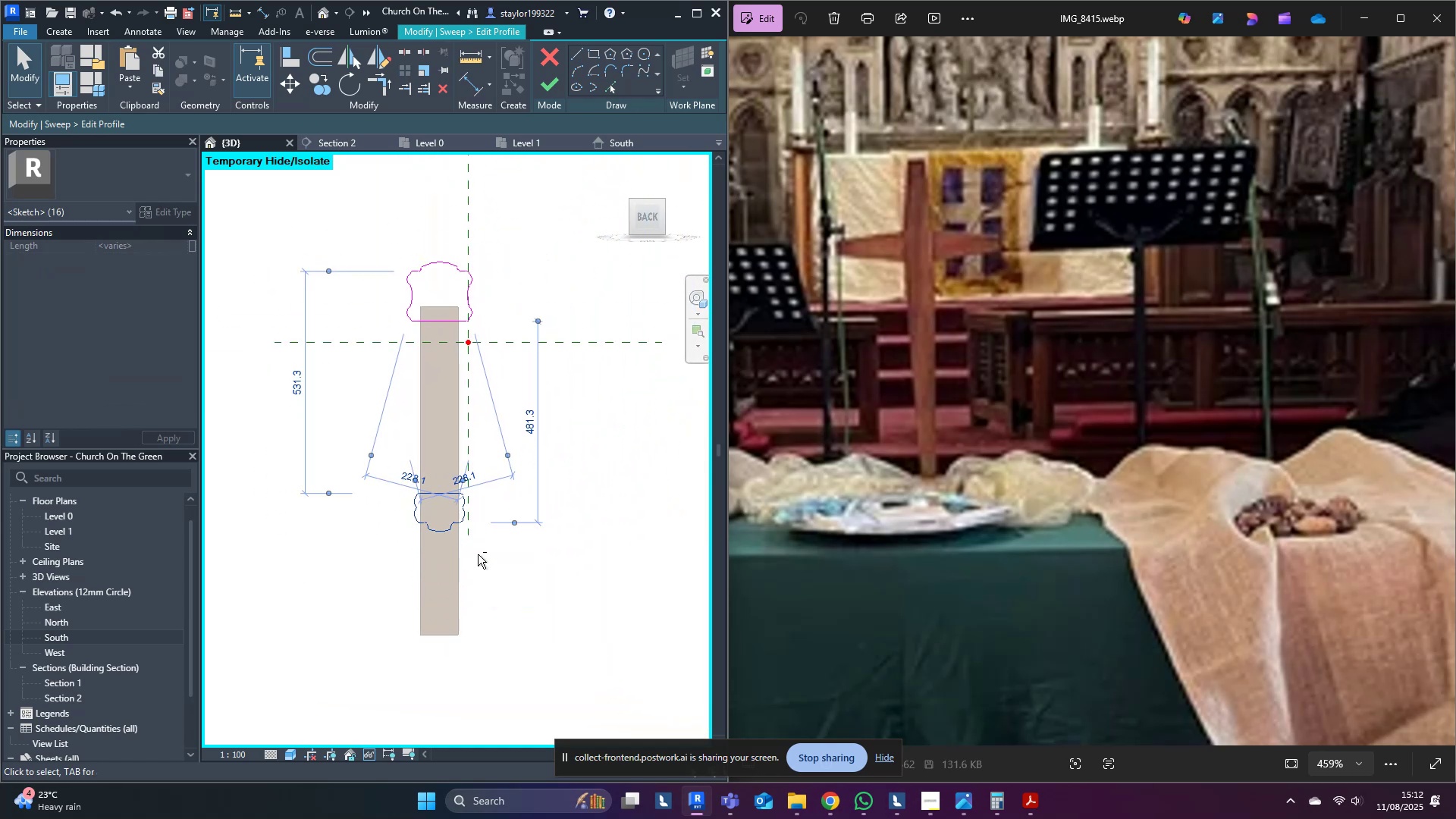 
key(Shift+ArrowUp)
 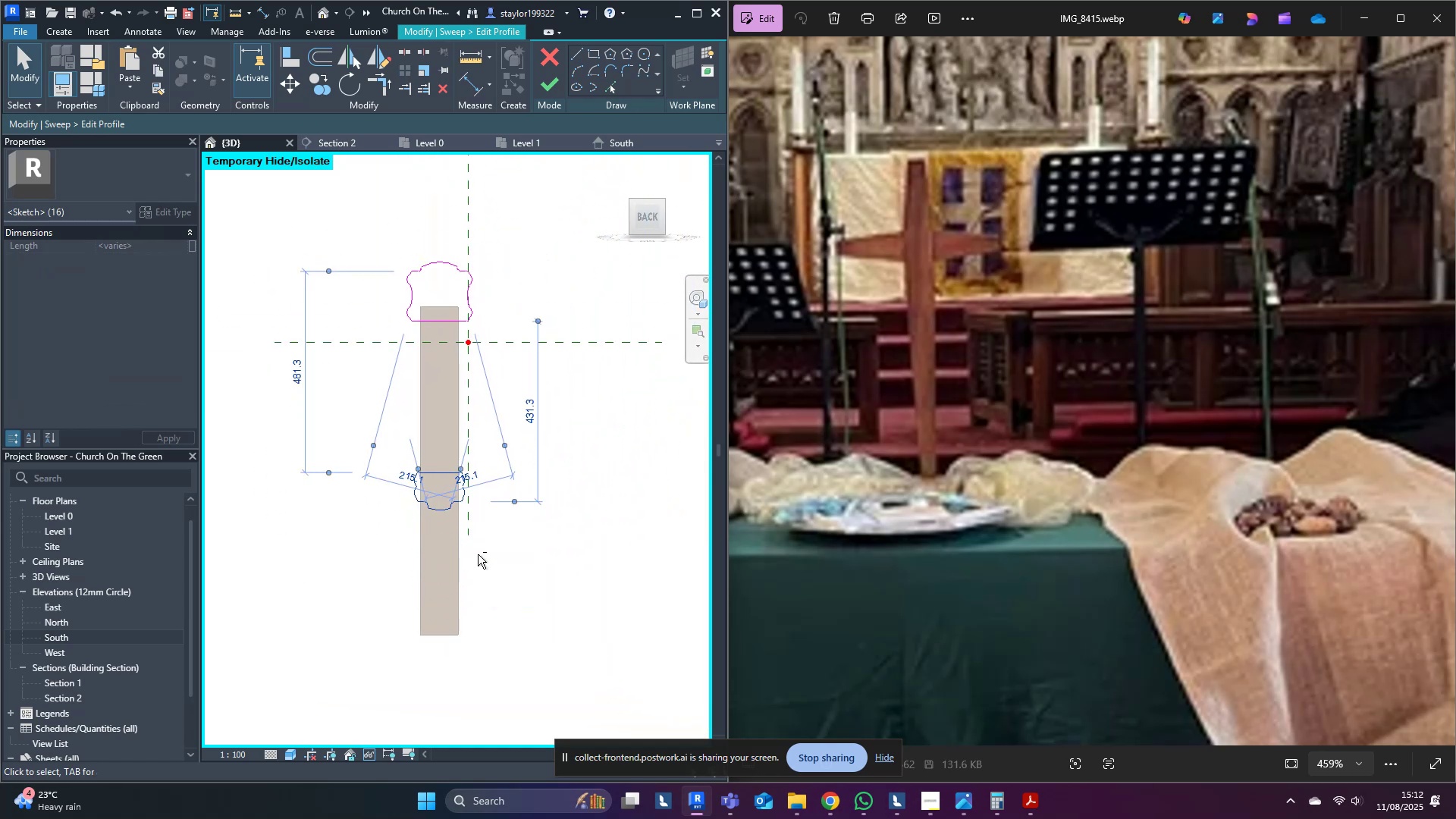 
key(Shift+ArrowDown)
 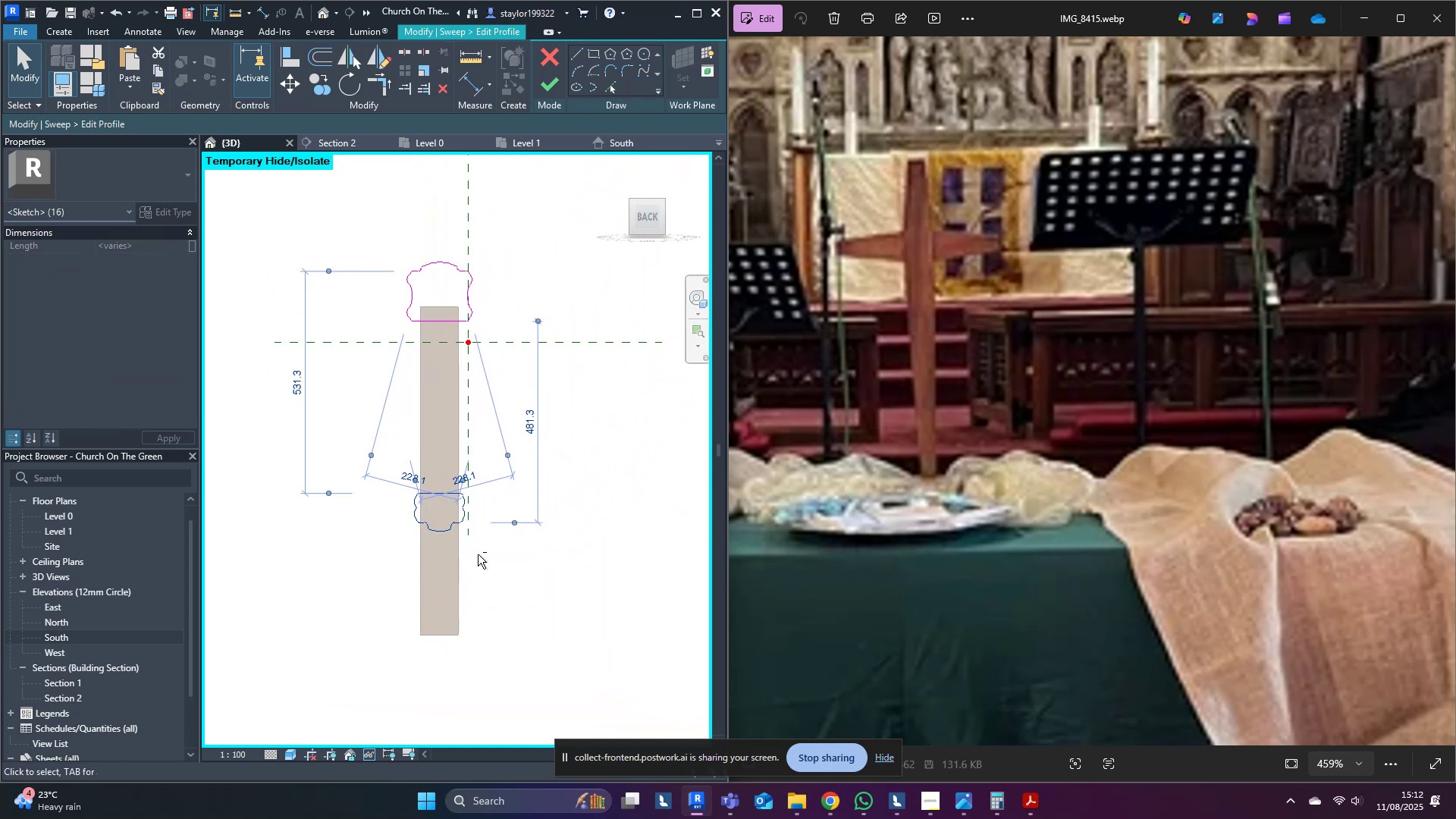 
key(Shift+ArrowDown)
 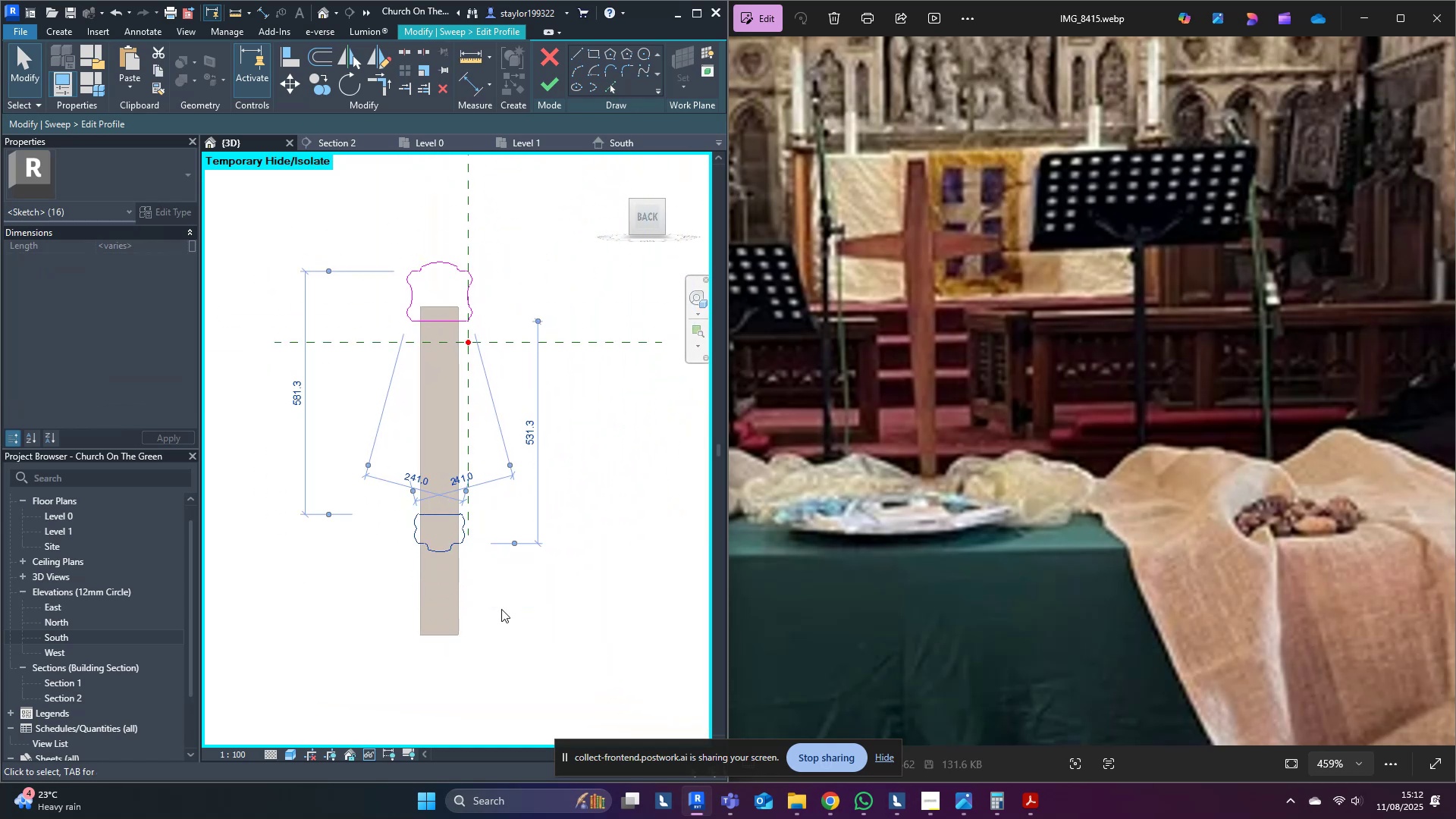 
type(sd)
 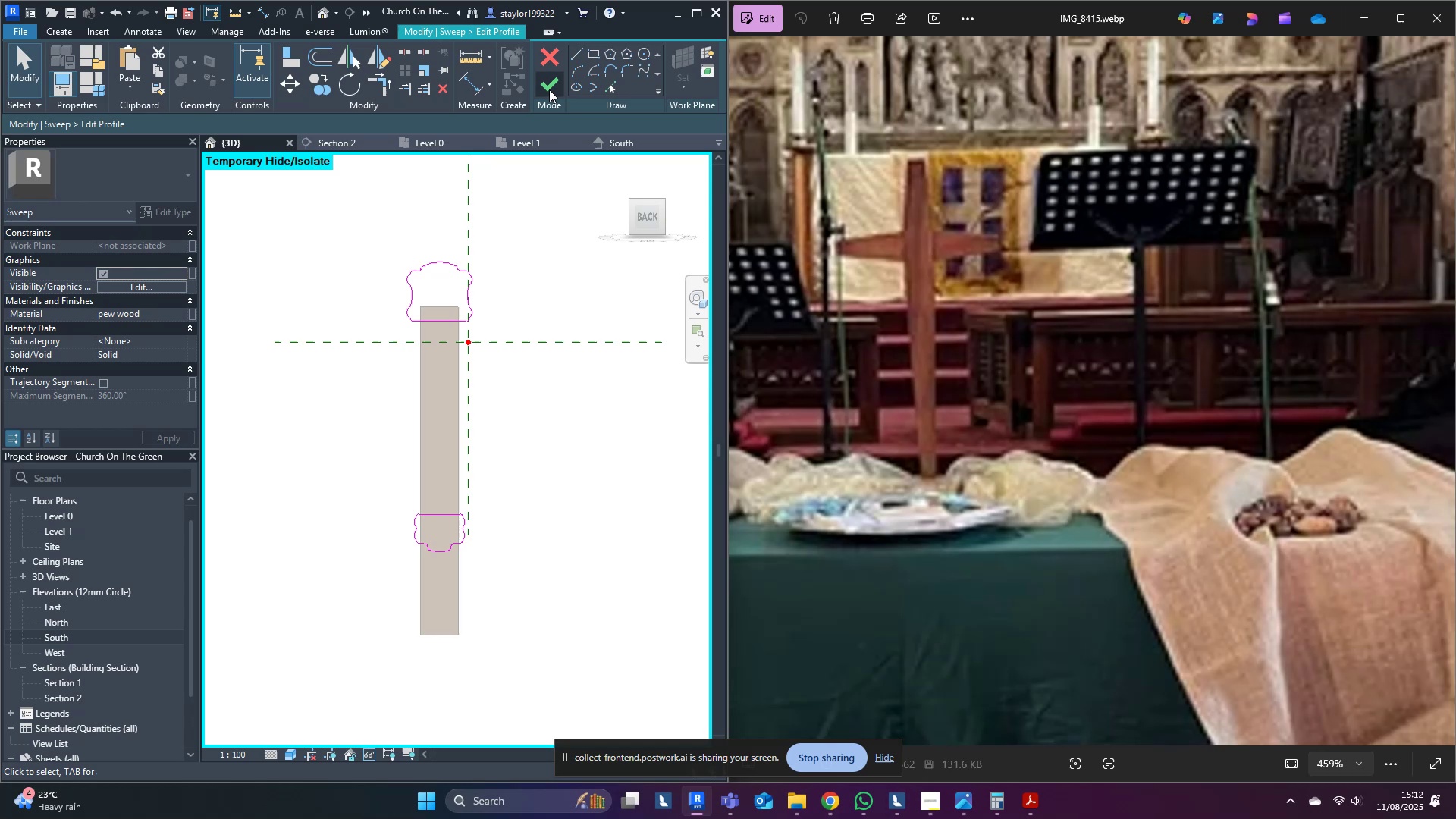 
left_click([551, 73])
 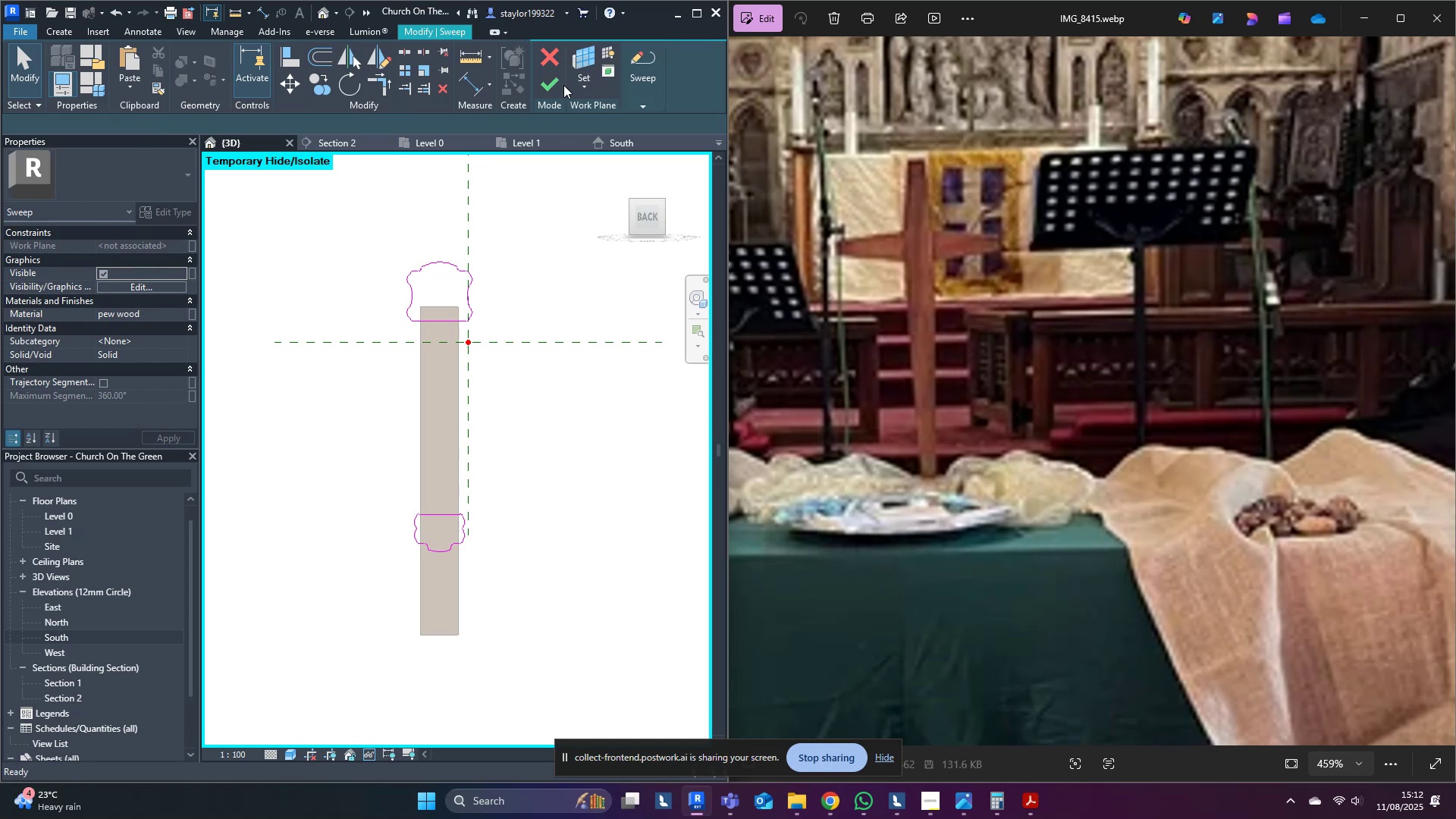 
left_click([552, 82])
 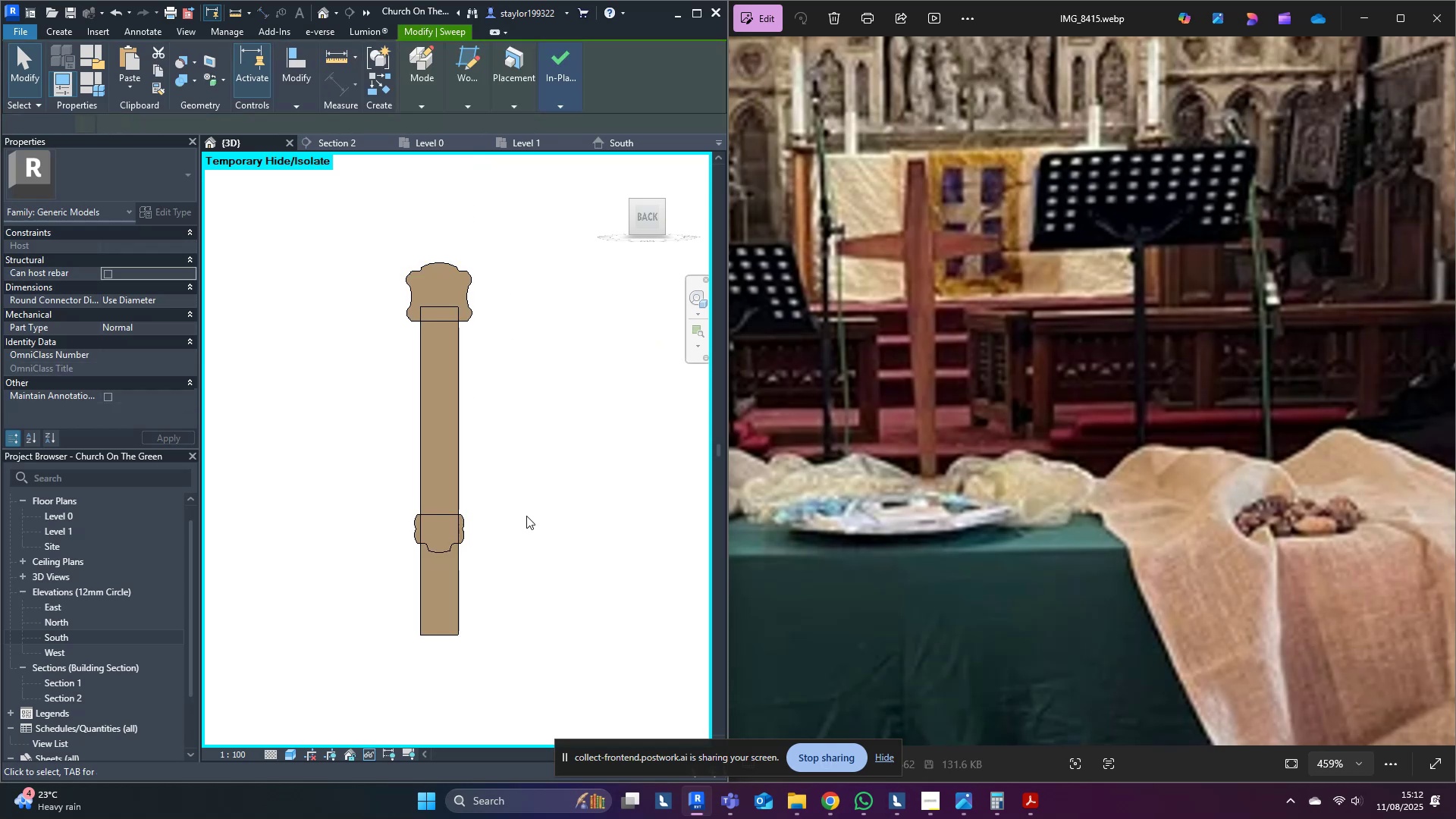 
scroll: coordinate [529, 510], scroll_direction: down, amount: 5.0
 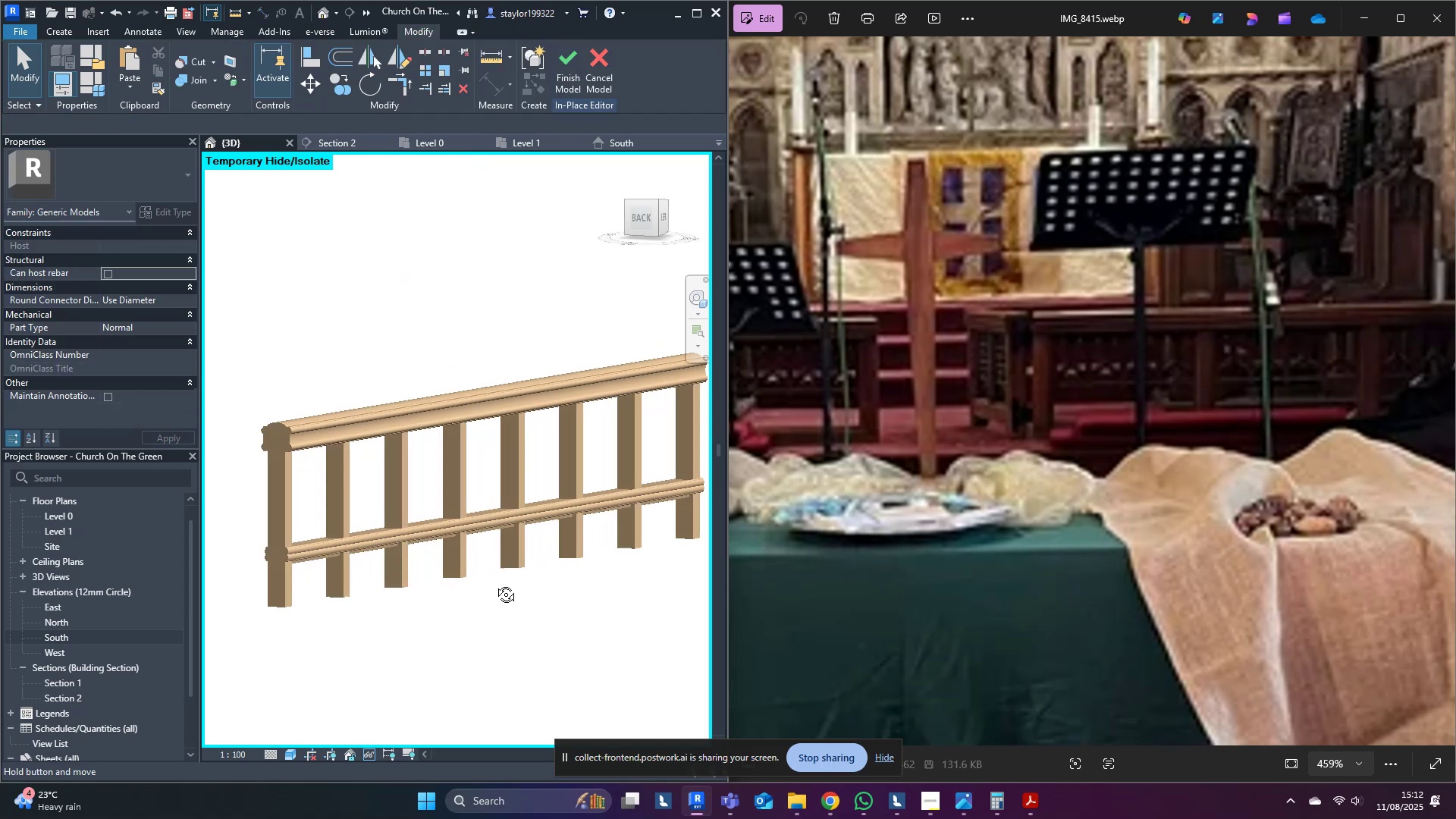 
type(sd)
 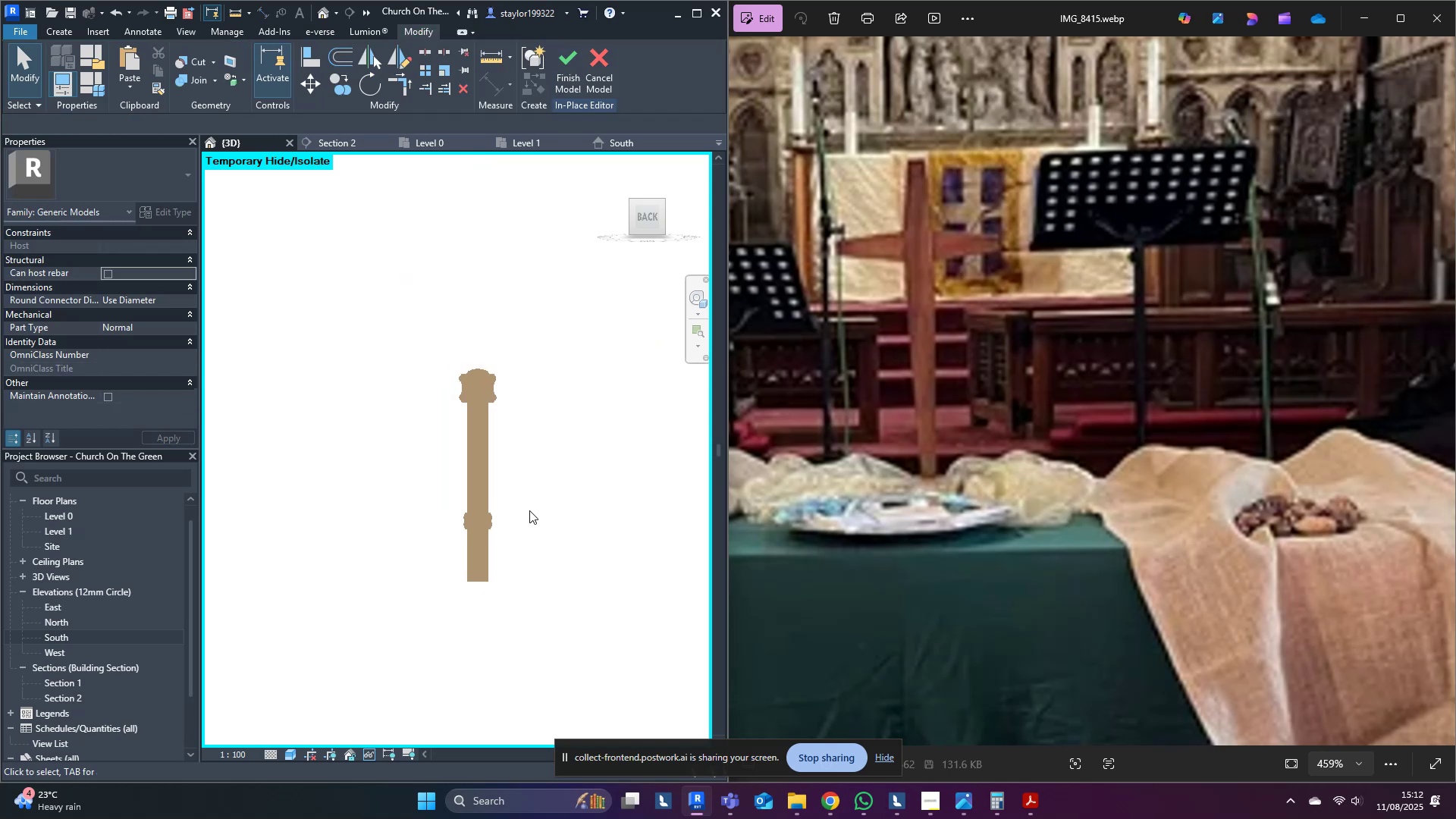 
hold_key(key=ShiftLeft, duration=0.49)
 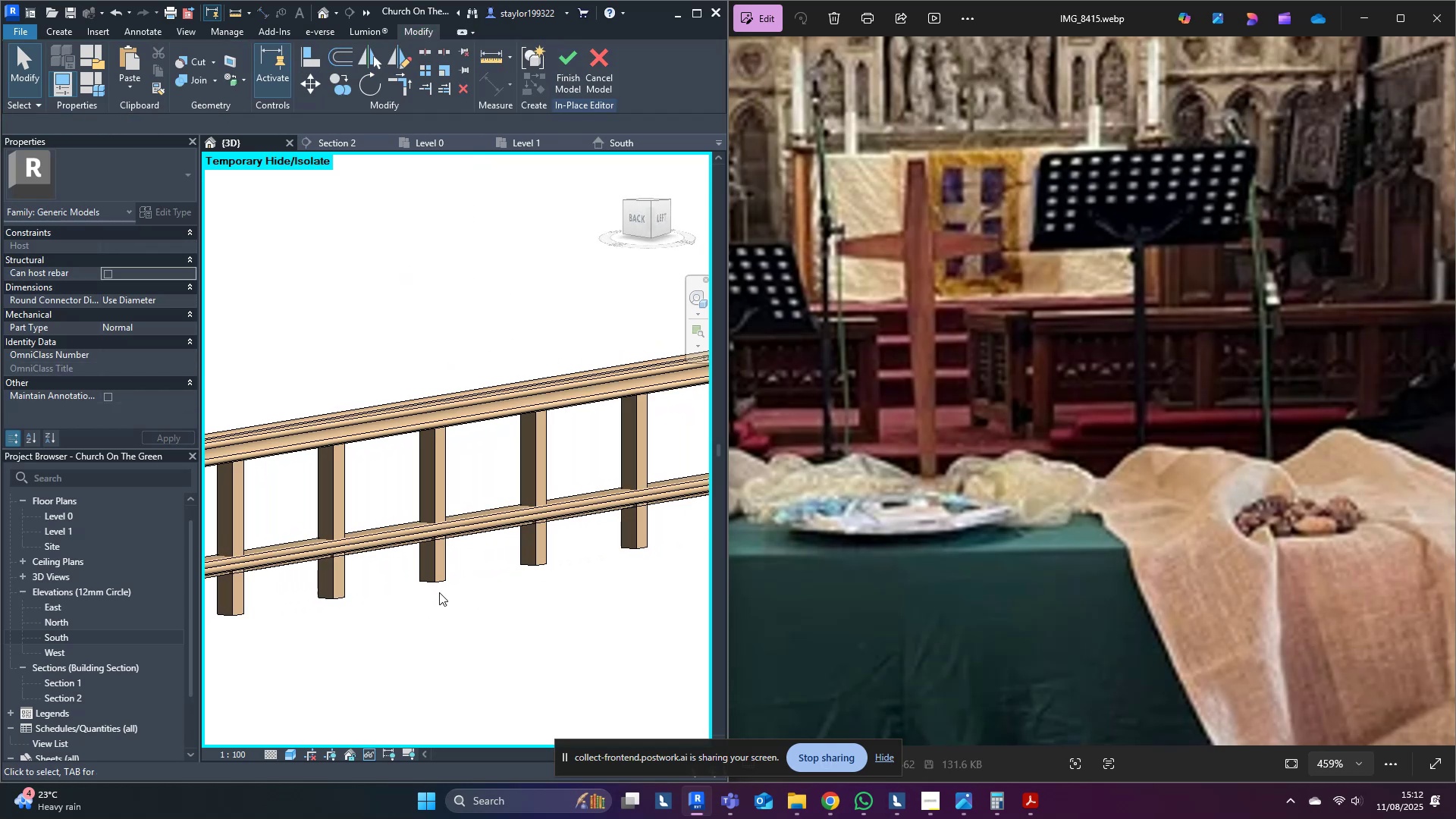 
scroll: coordinate [440, 584], scroll_direction: down, amount: 5.0
 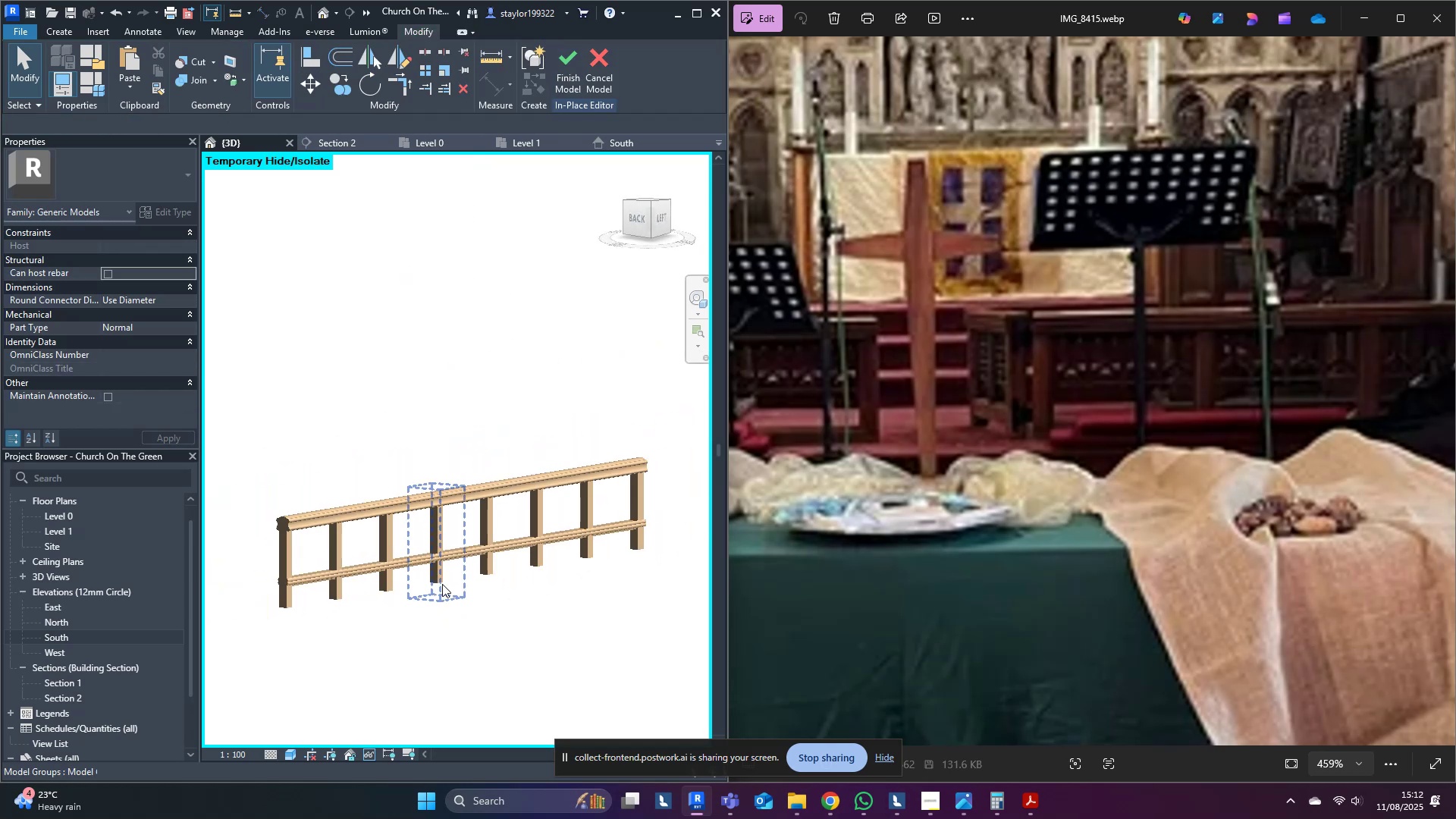 
hold_key(key=ShiftLeft, duration=0.67)
 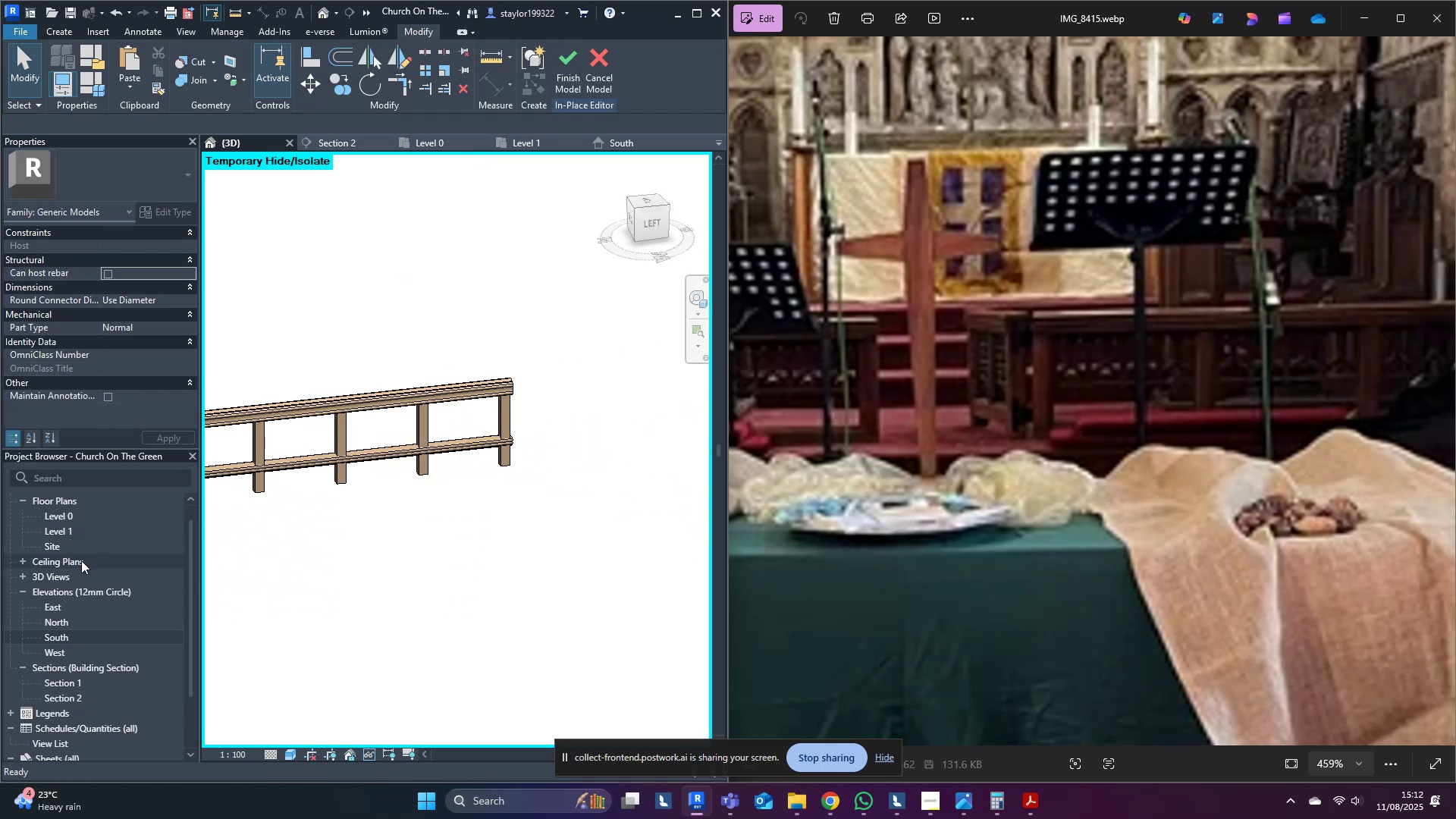 
scroll: coordinate [409, 469], scroll_direction: up, amount: 3.0
 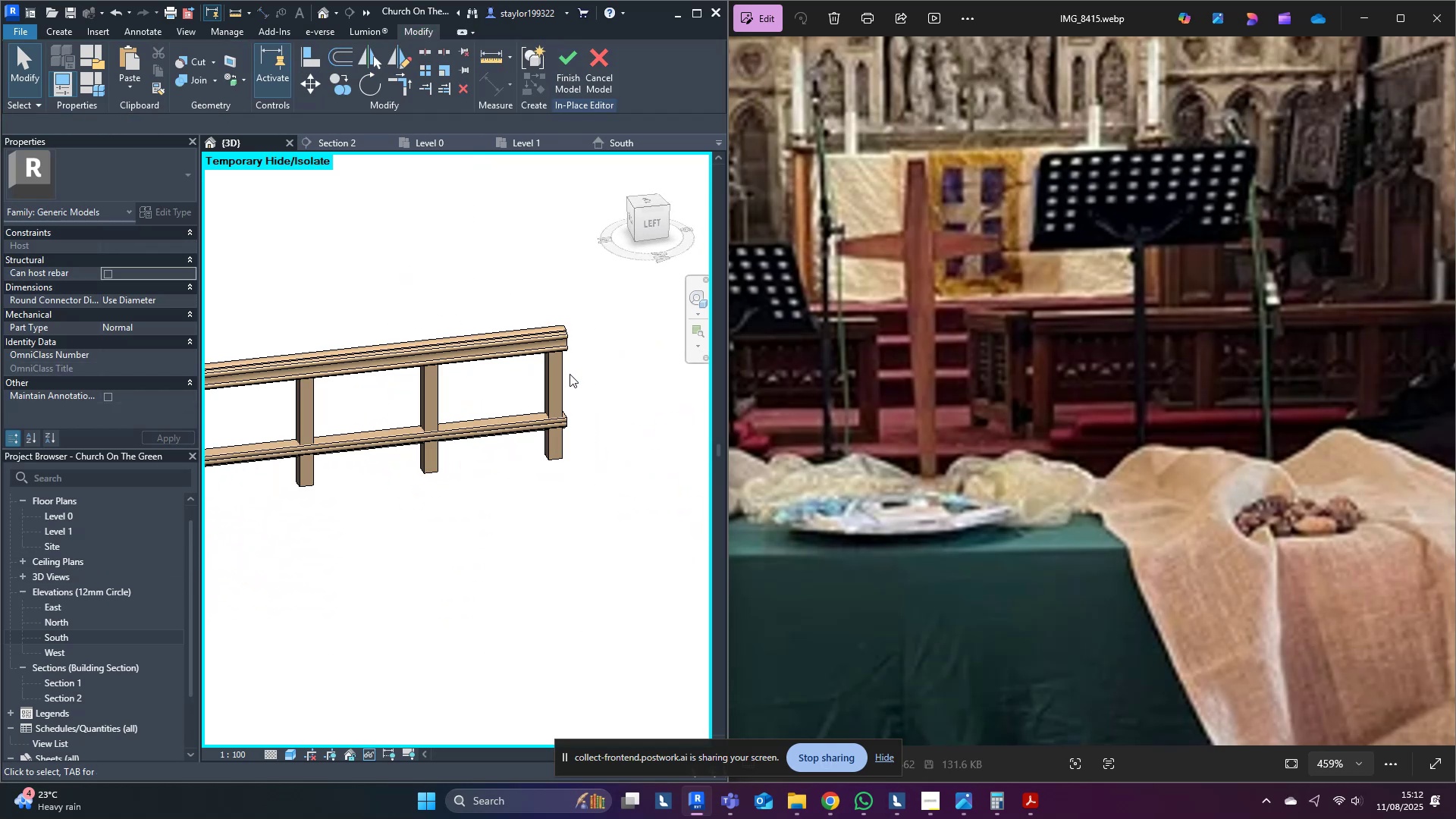 
left_click([570, 372])
 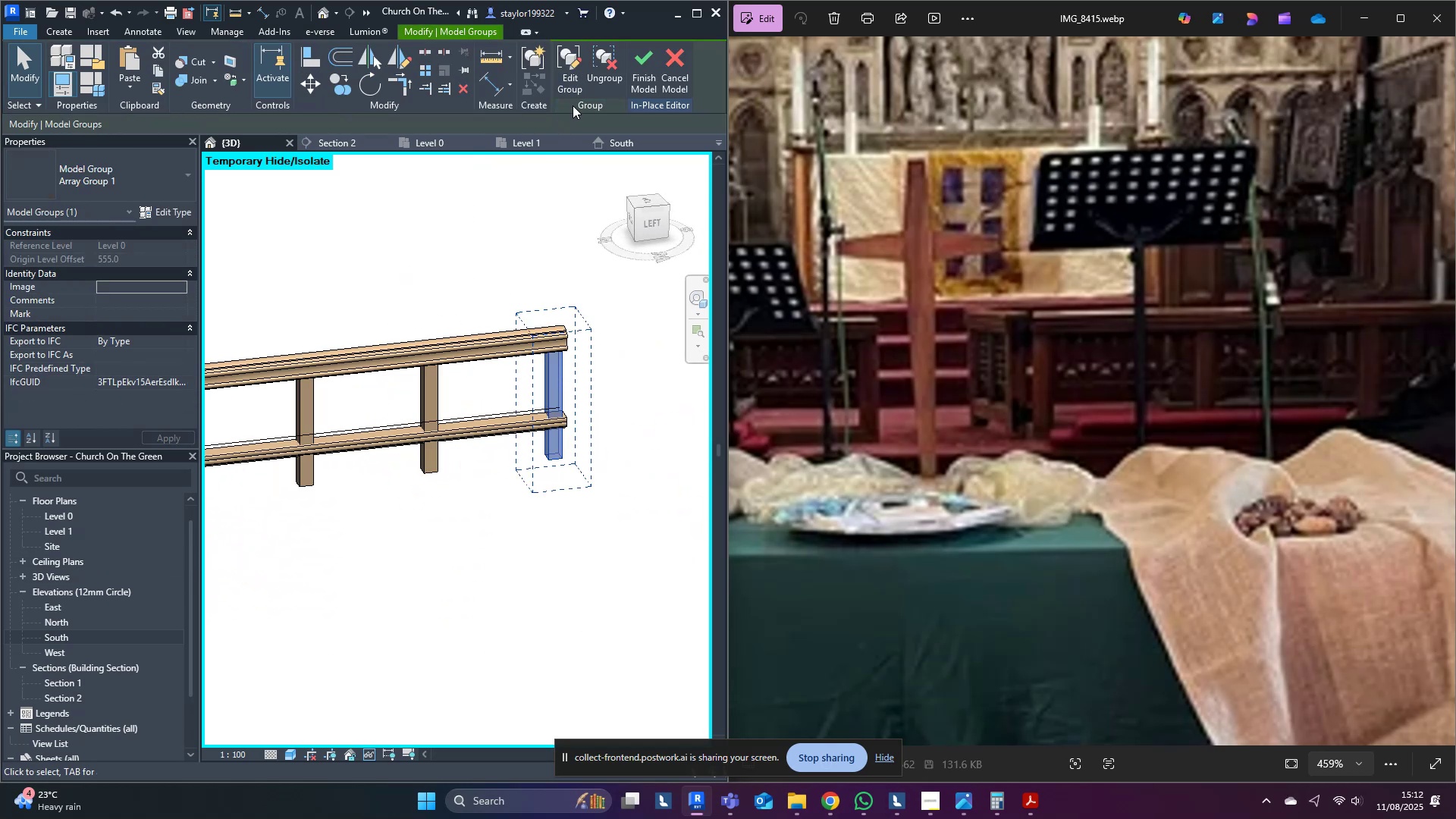 
left_click([574, 59])
 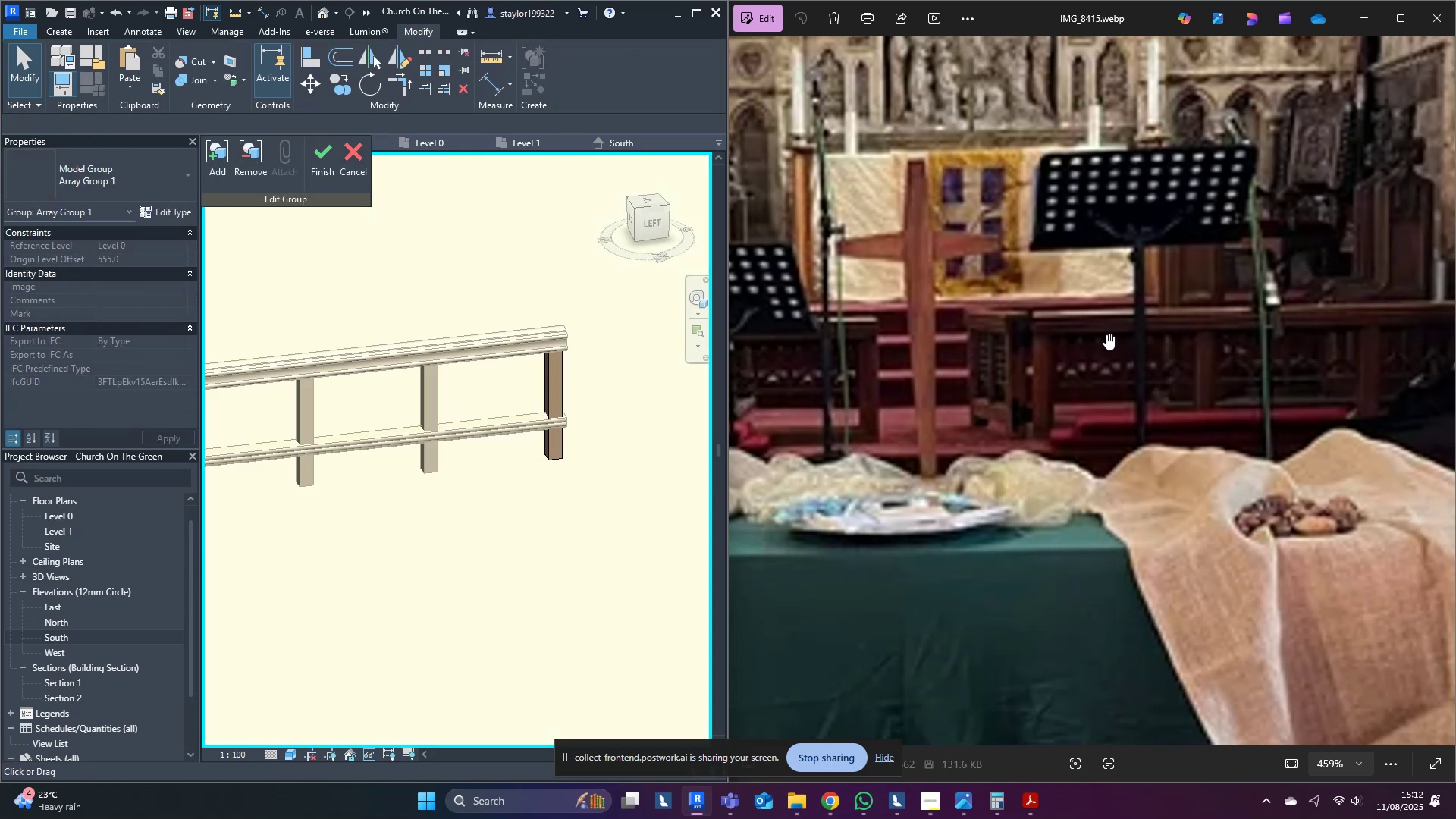 
scroll: coordinate [866, 334], scroll_direction: up, amount: 5.0
 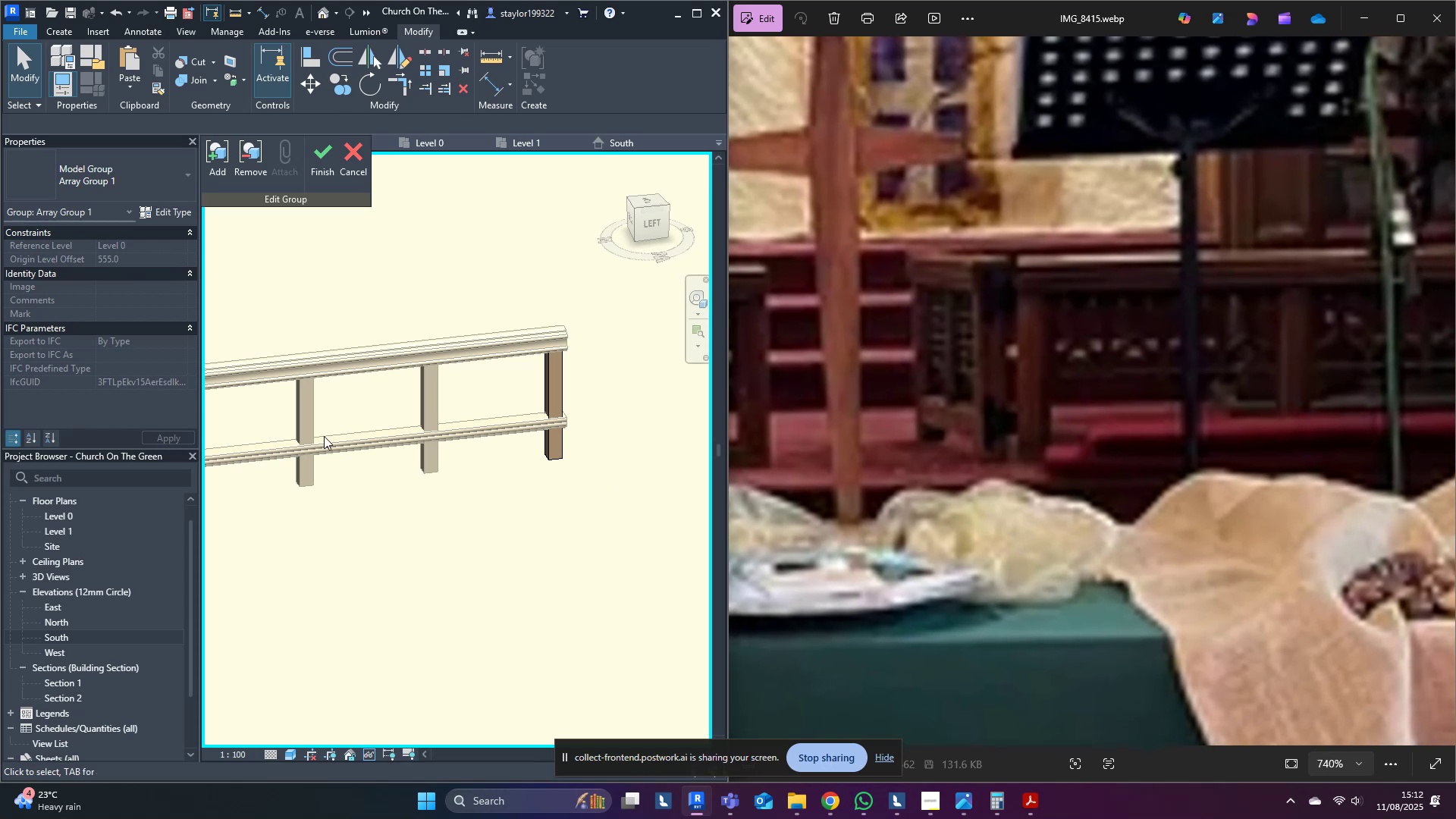 
left_click([67, 28])
 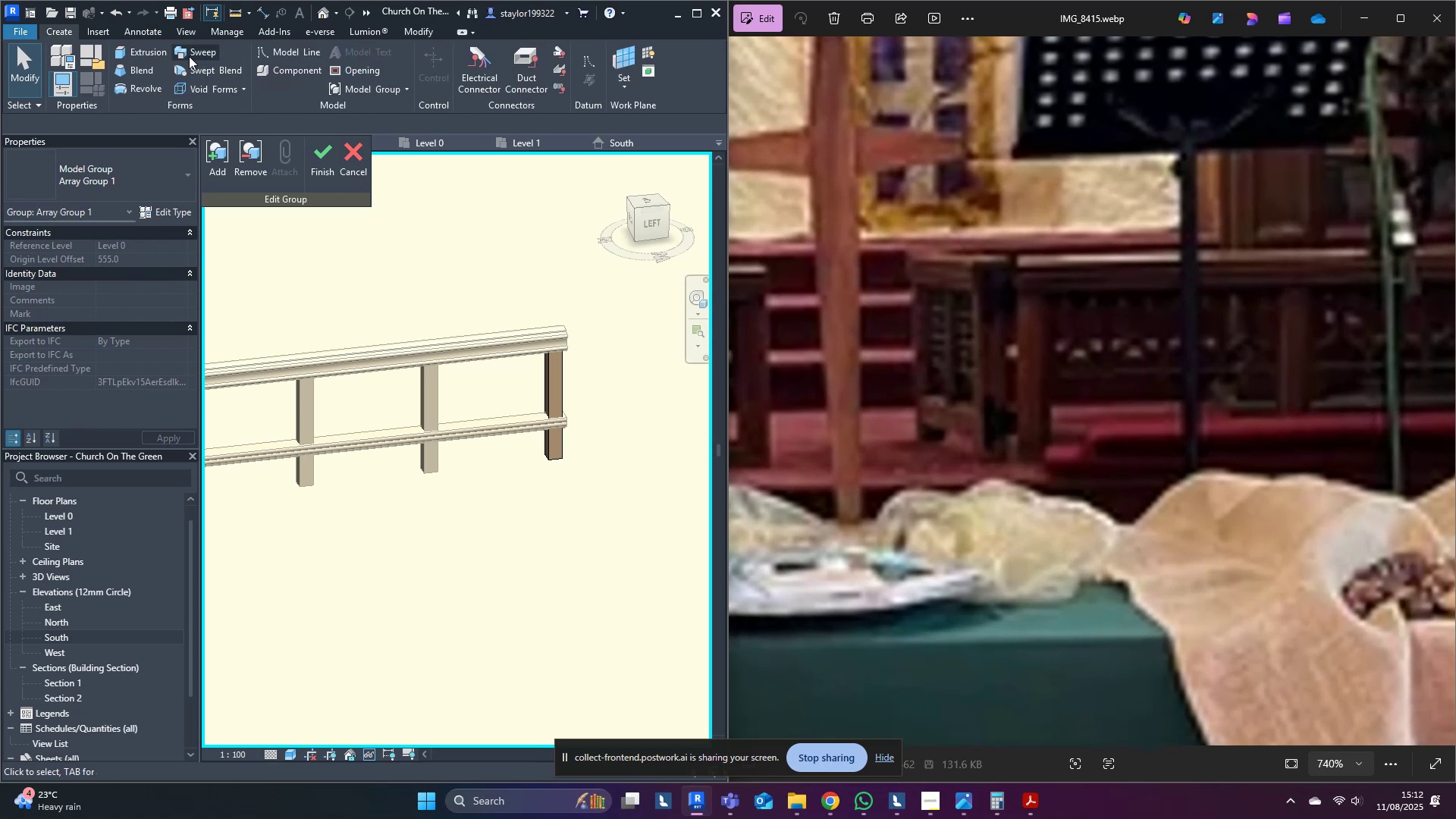 
left_click([189, 56])
 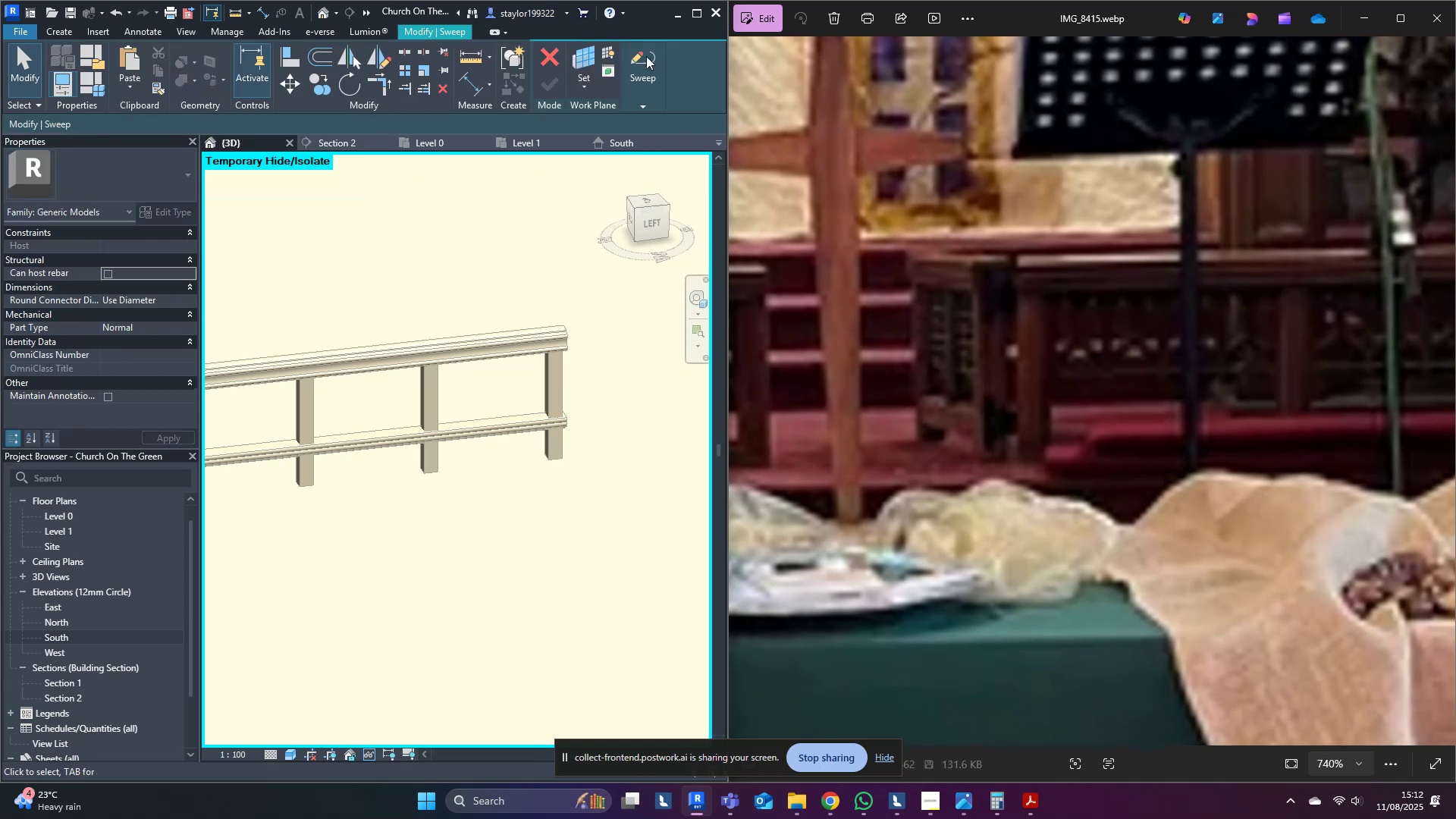 
left_click([648, 49])
 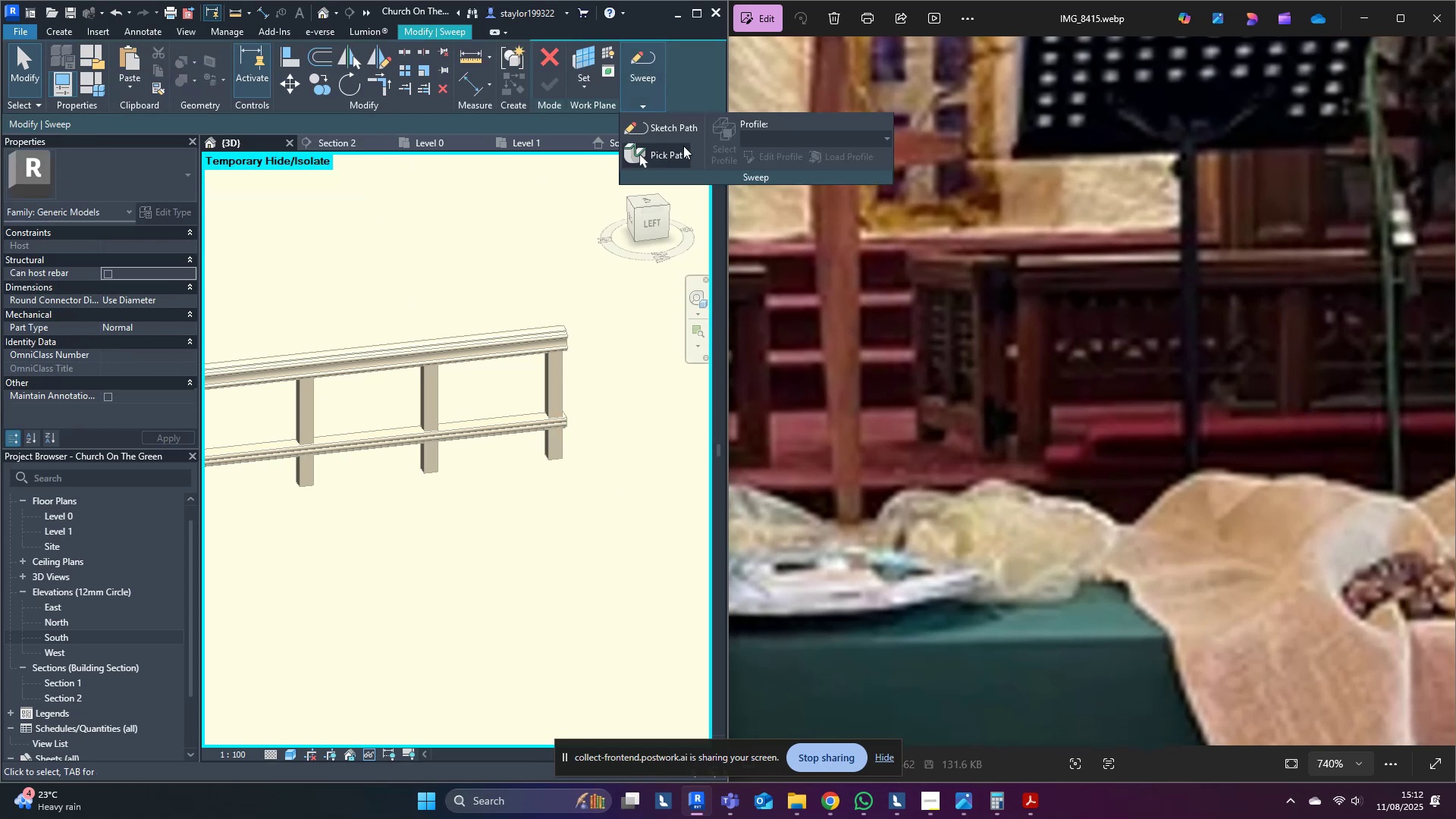 
left_click([679, 133])
 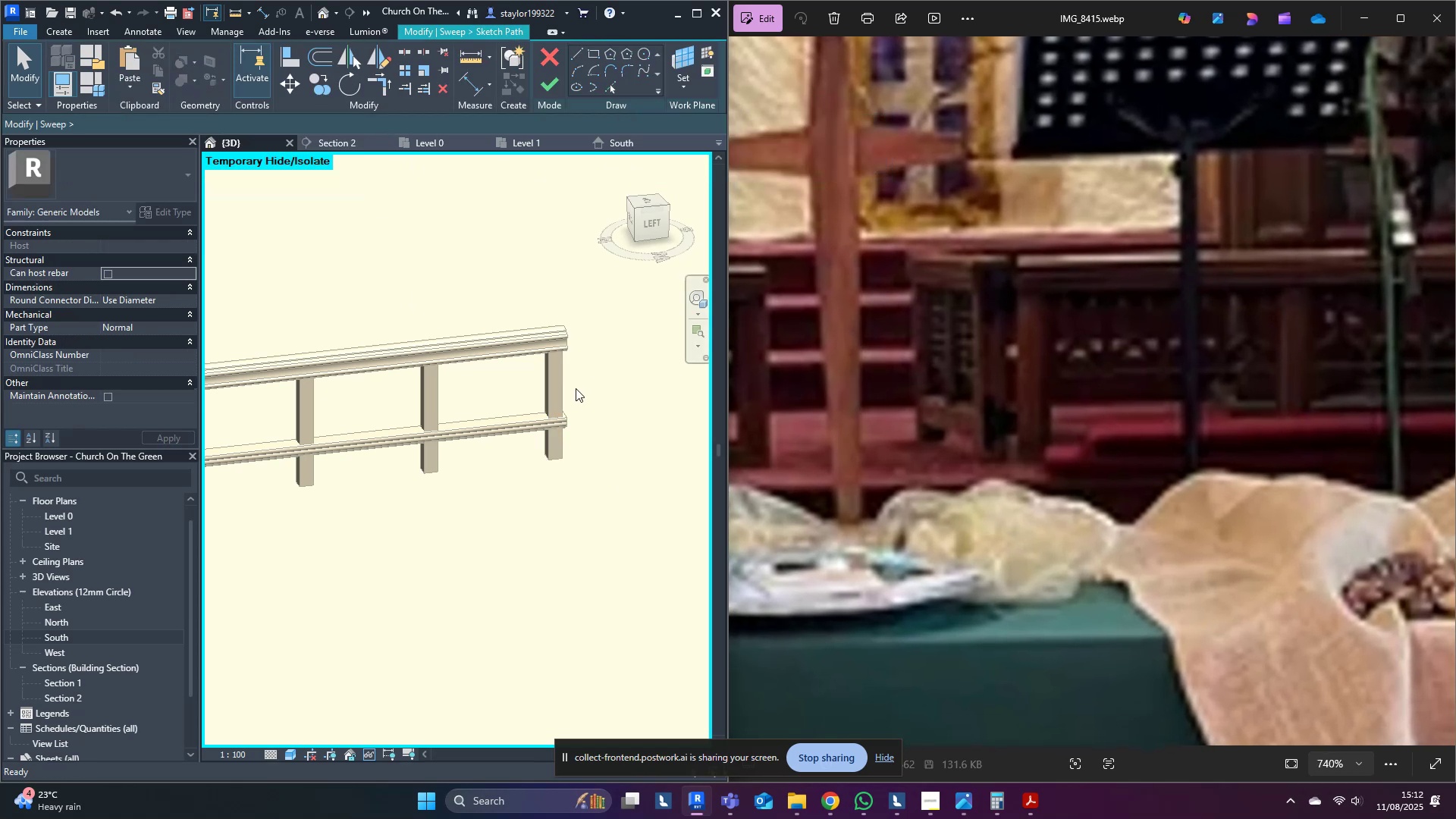 
key(Shift+ShiftLeft)
 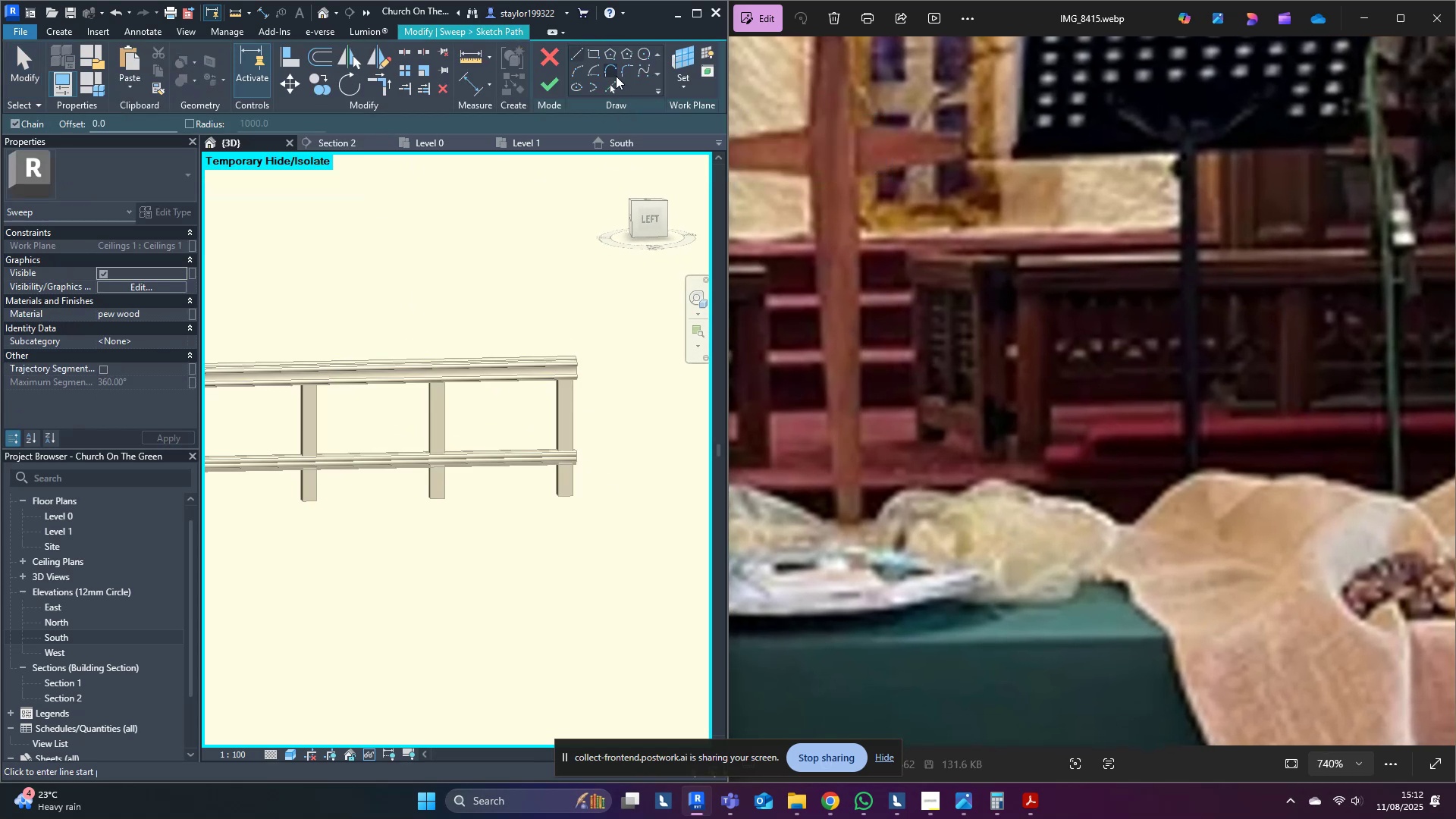 
left_click([596, 52])
 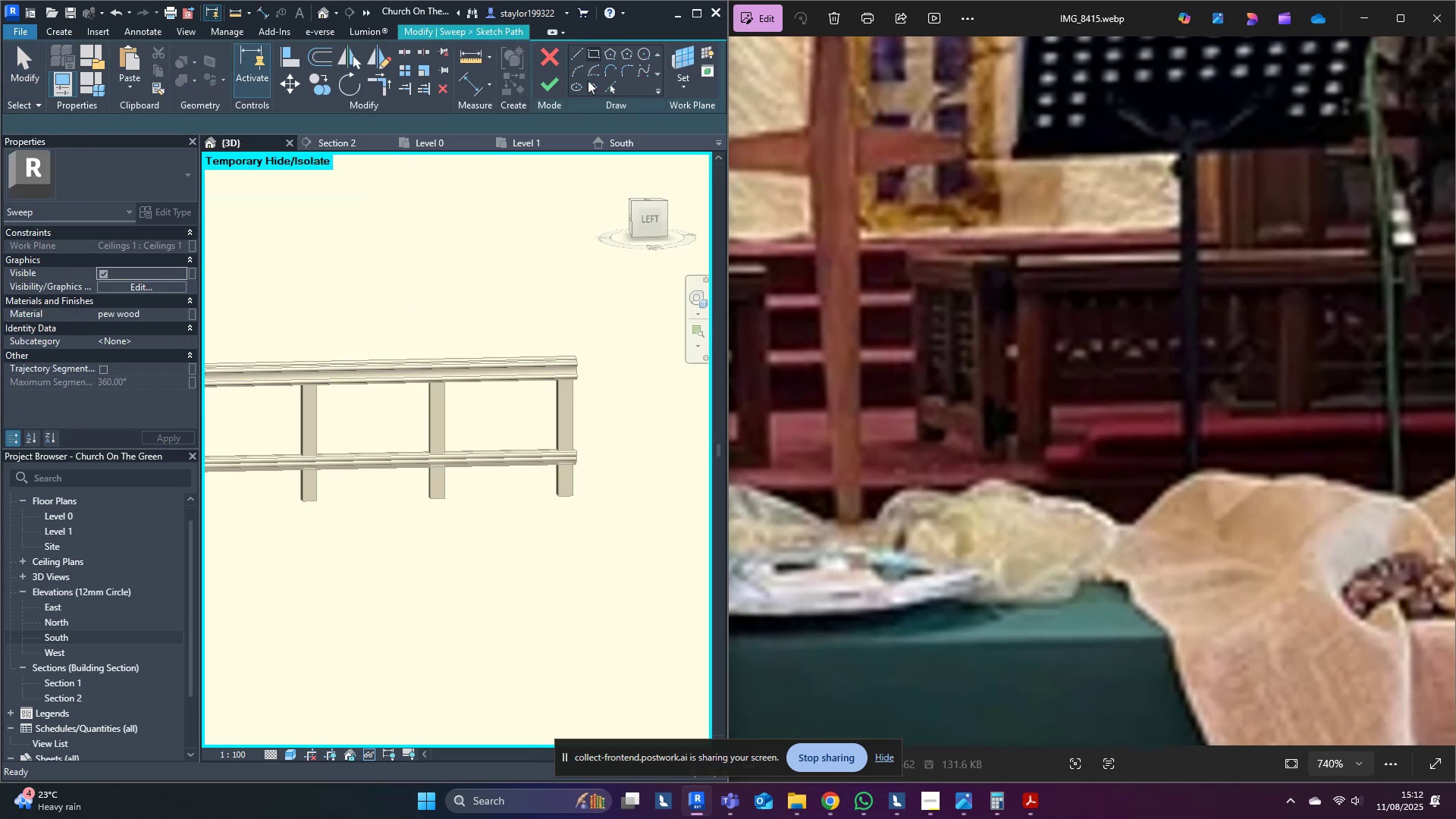 
scroll: coordinate [532, 359], scroll_direction: up, amount: 8.0
 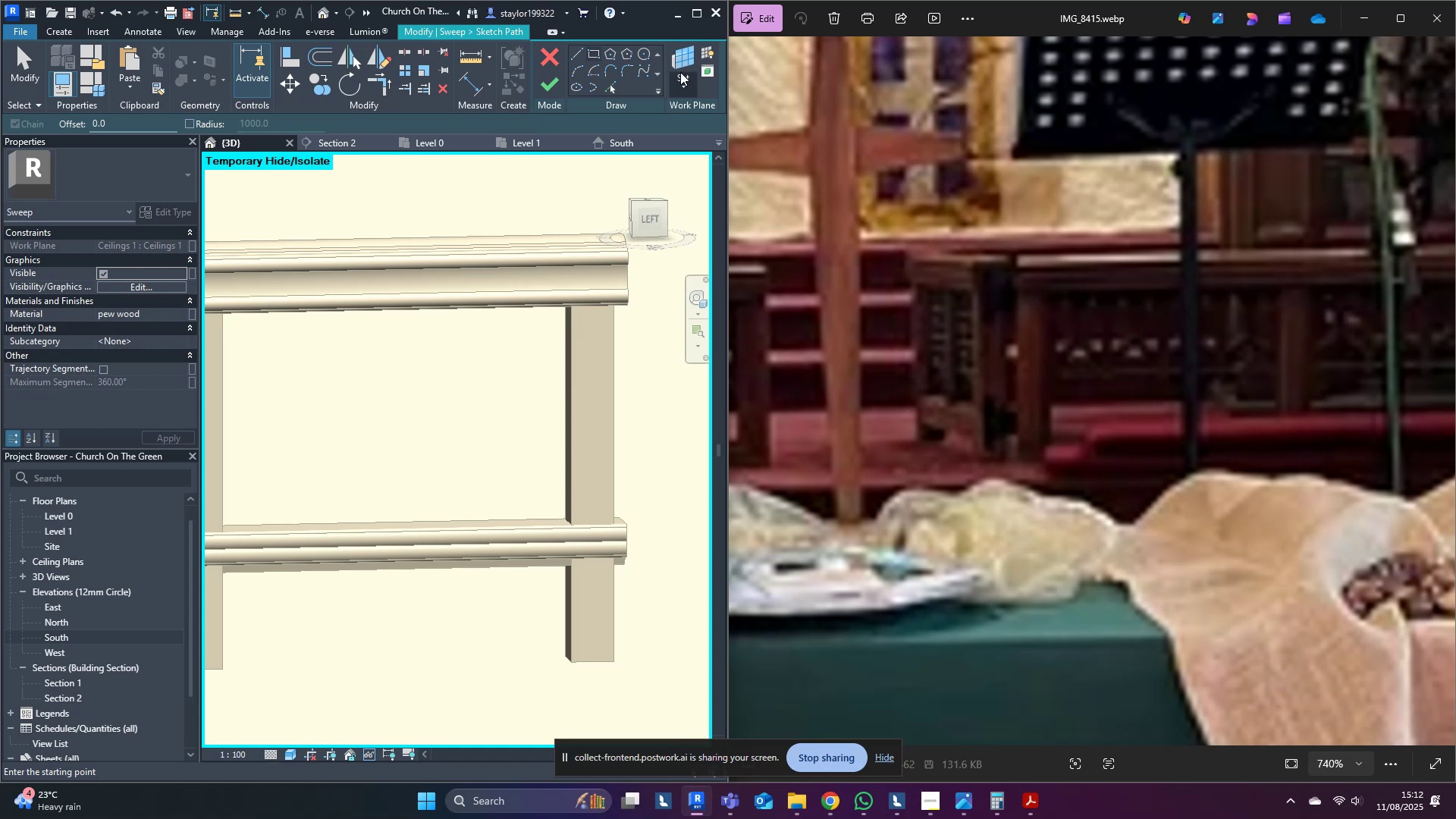 
left_click([680, 58])
 